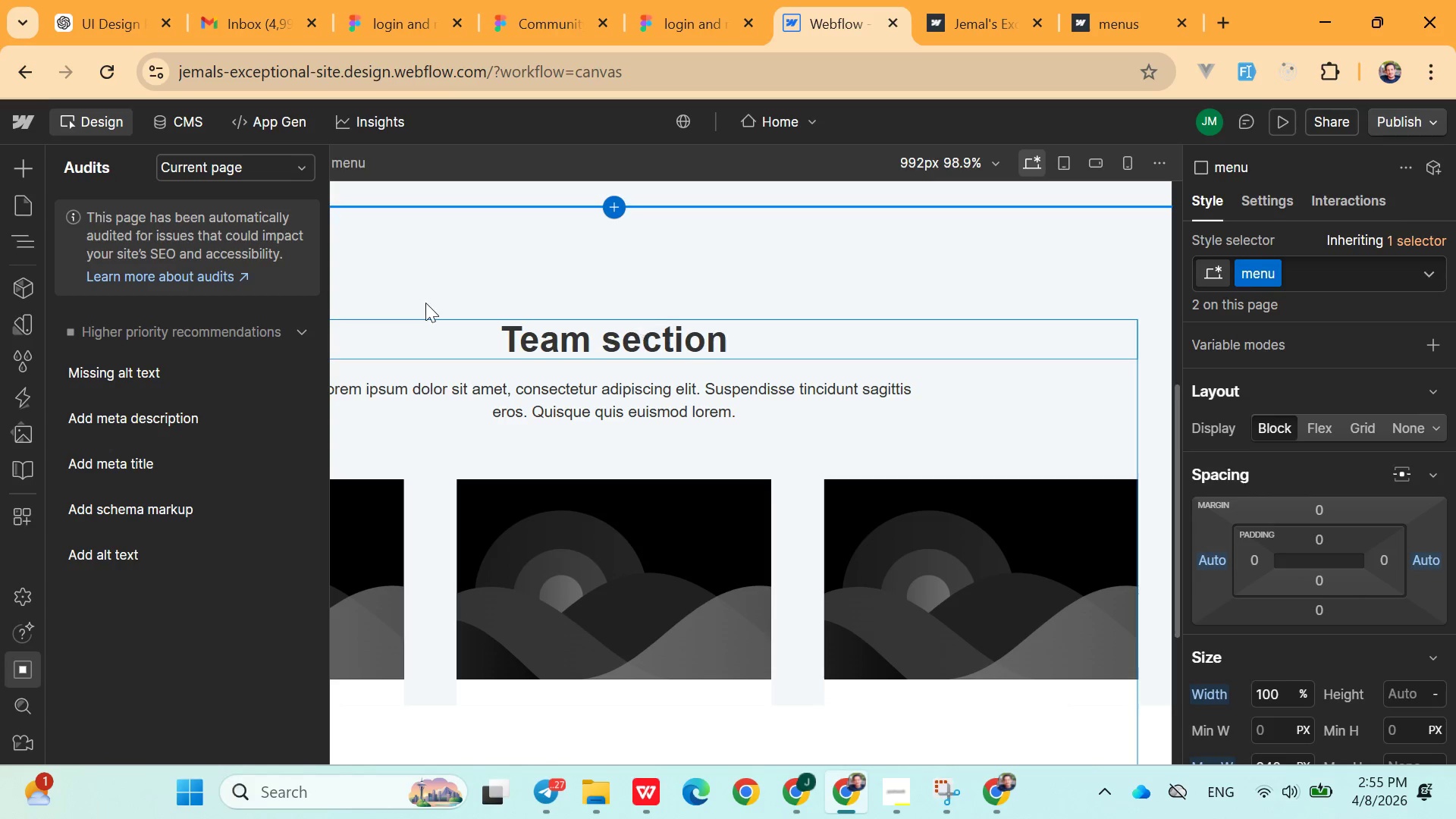 
left_click([438, 234])
 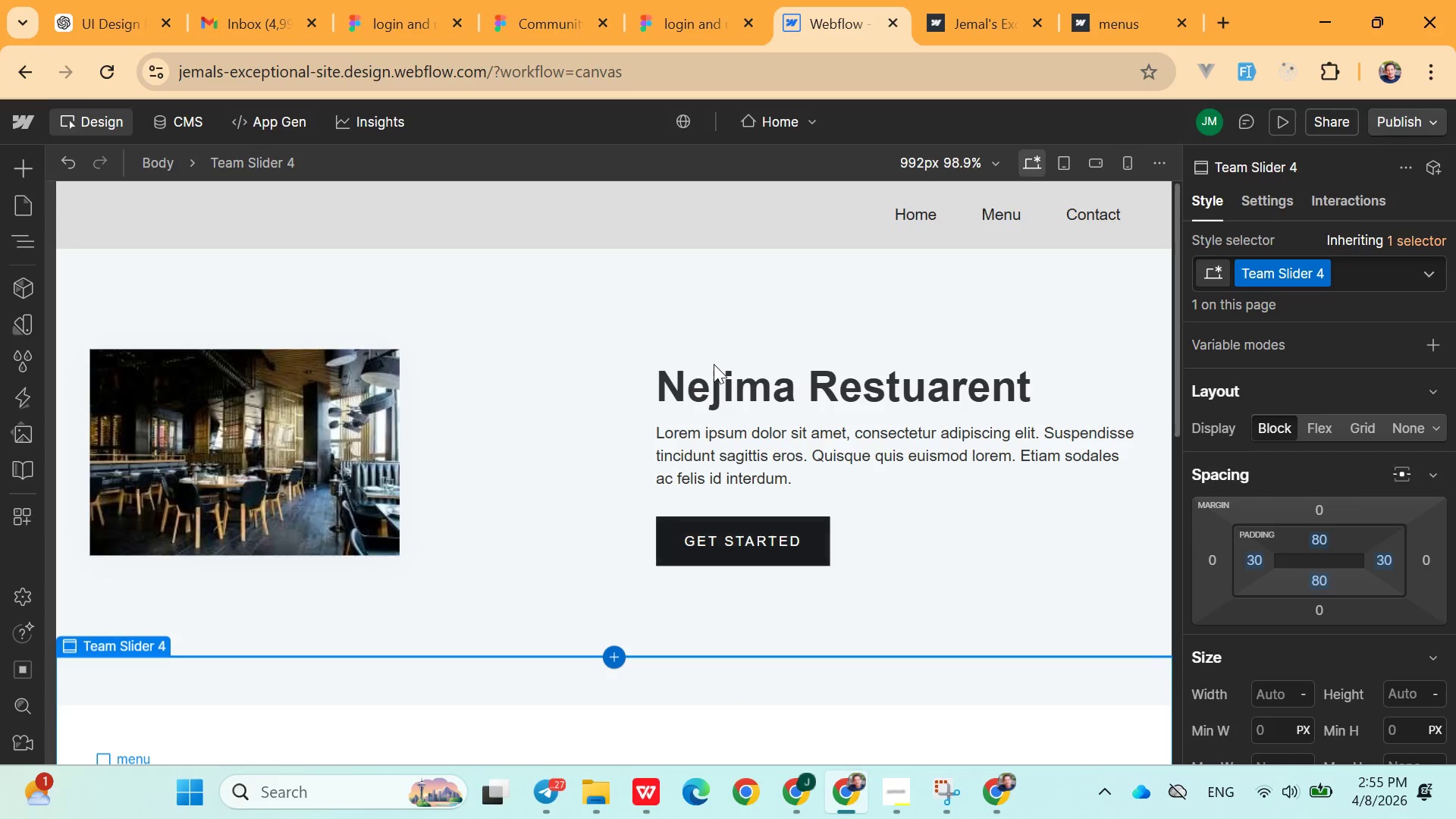 
left_click([1004, 210])
 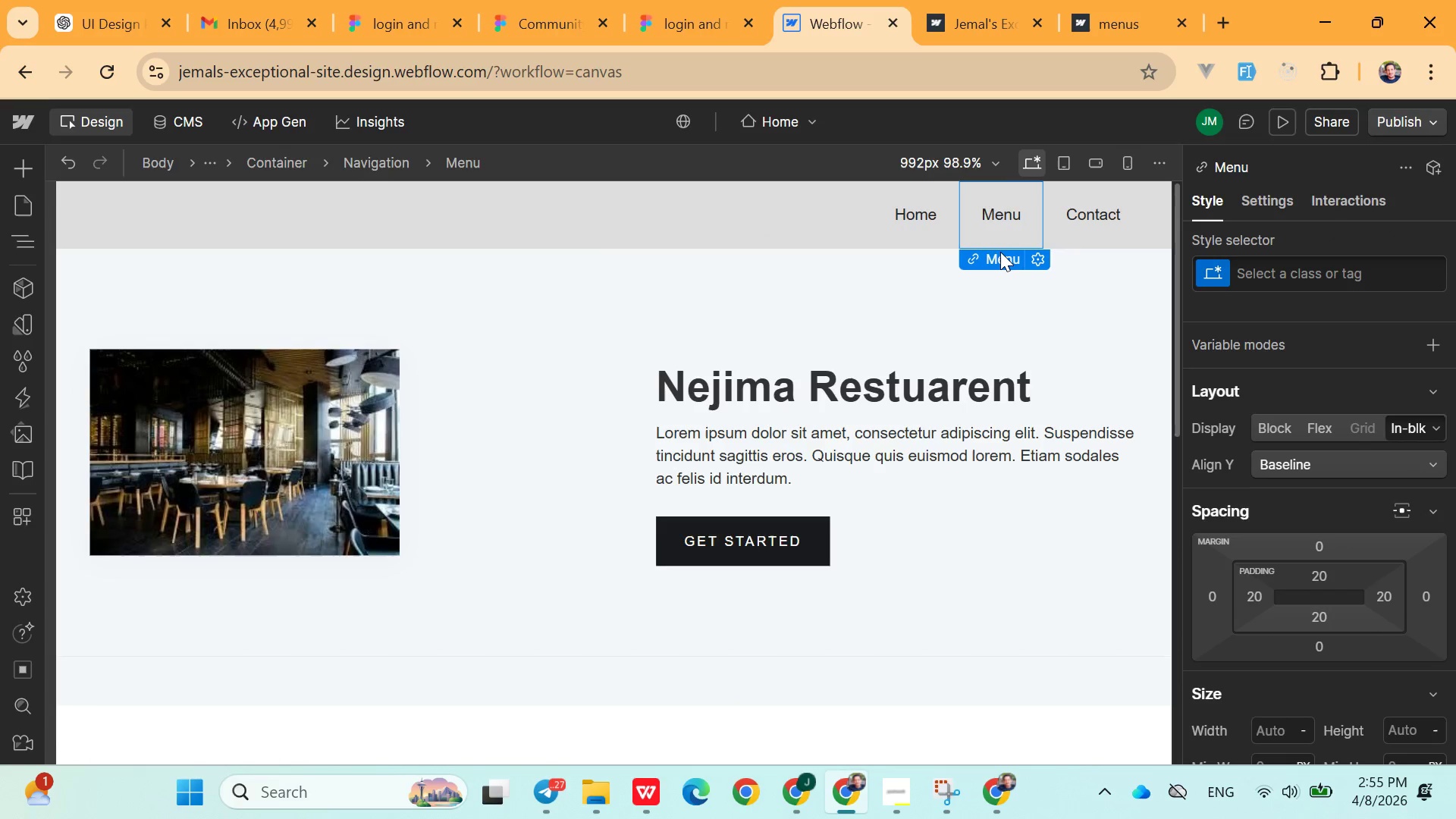 
left_click([1000, 252])
 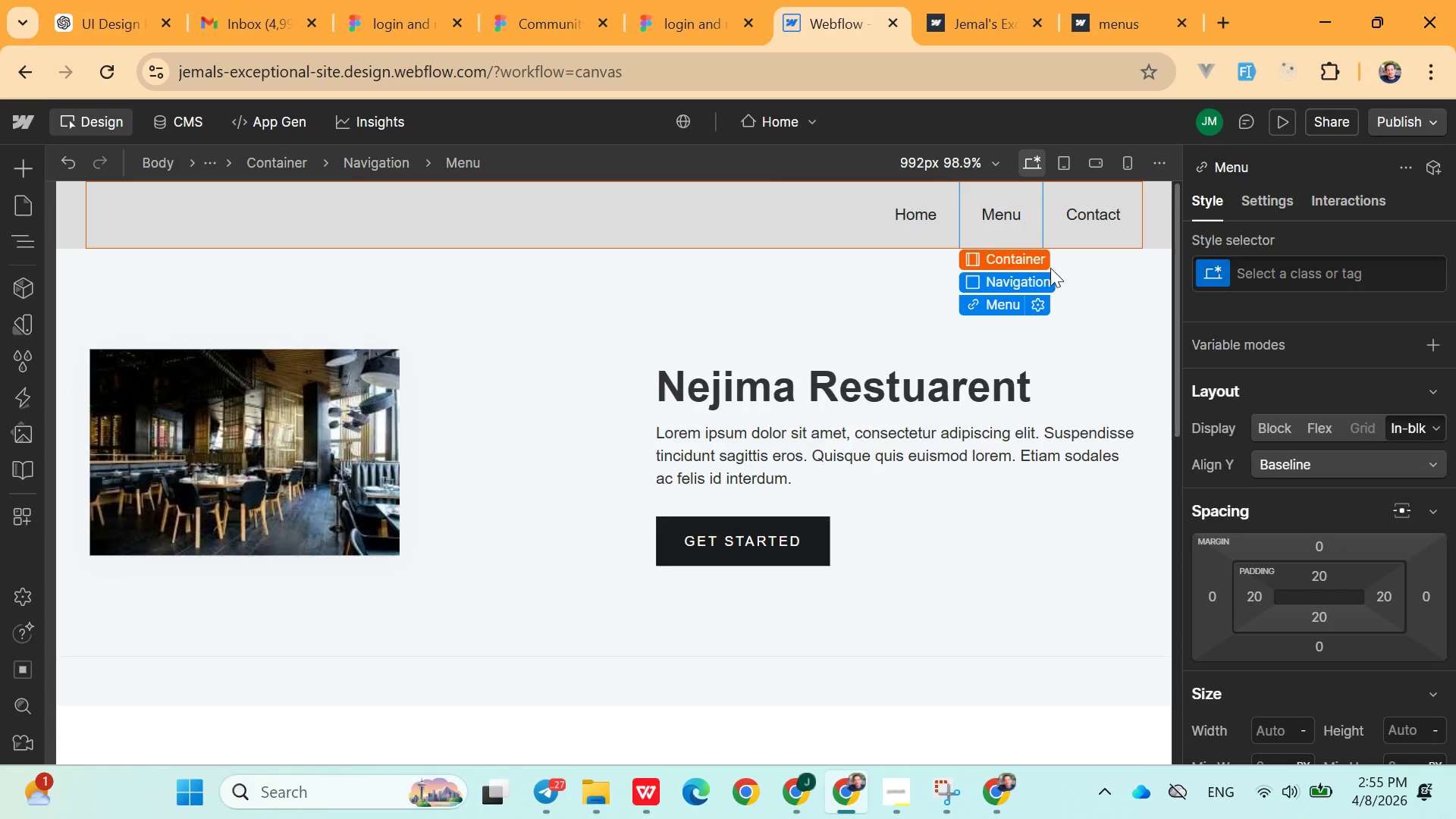 
left_click([1009, 306])
 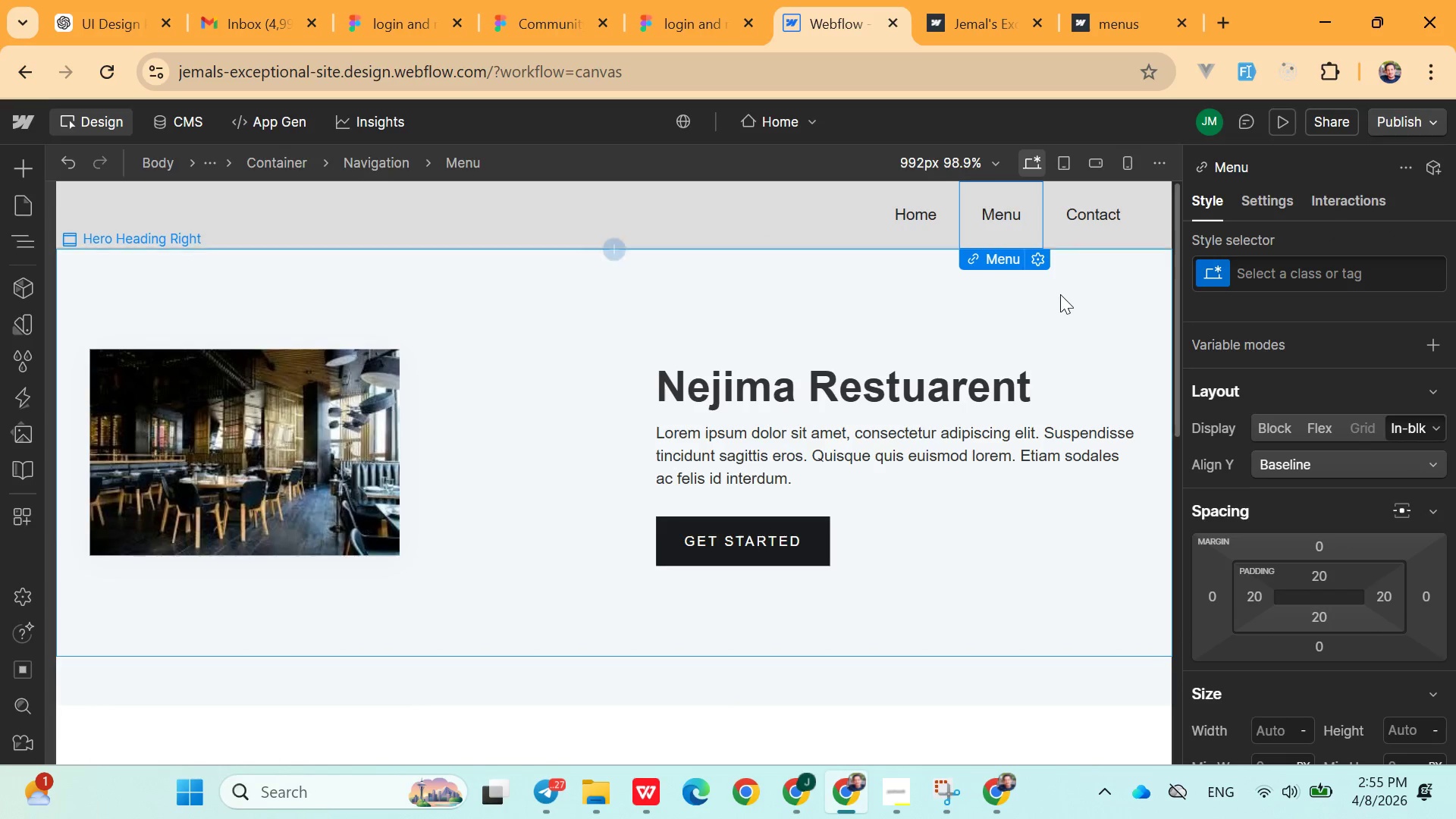 
left_click([1062, 294])
 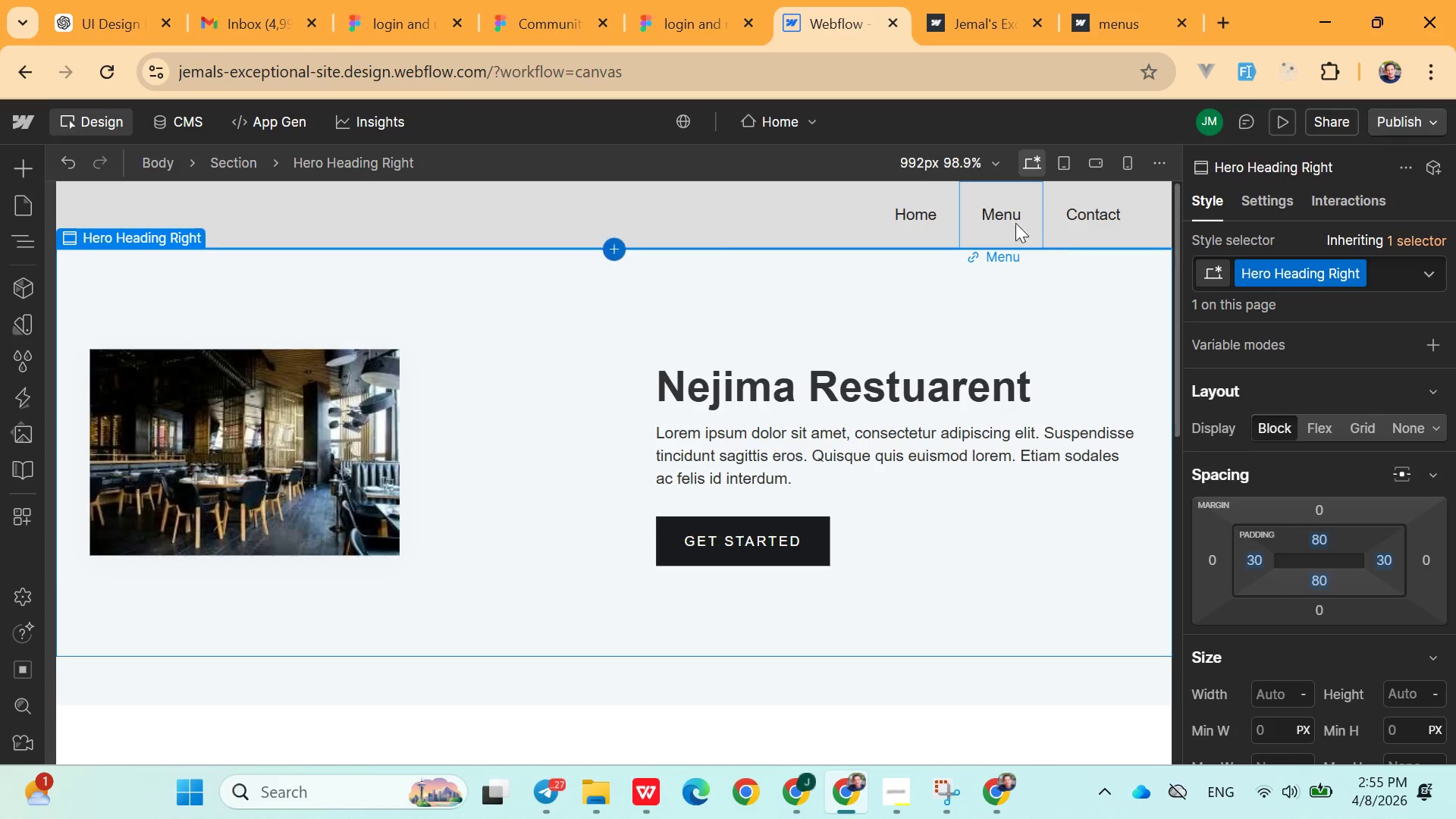 
left_click([1008, 215])
 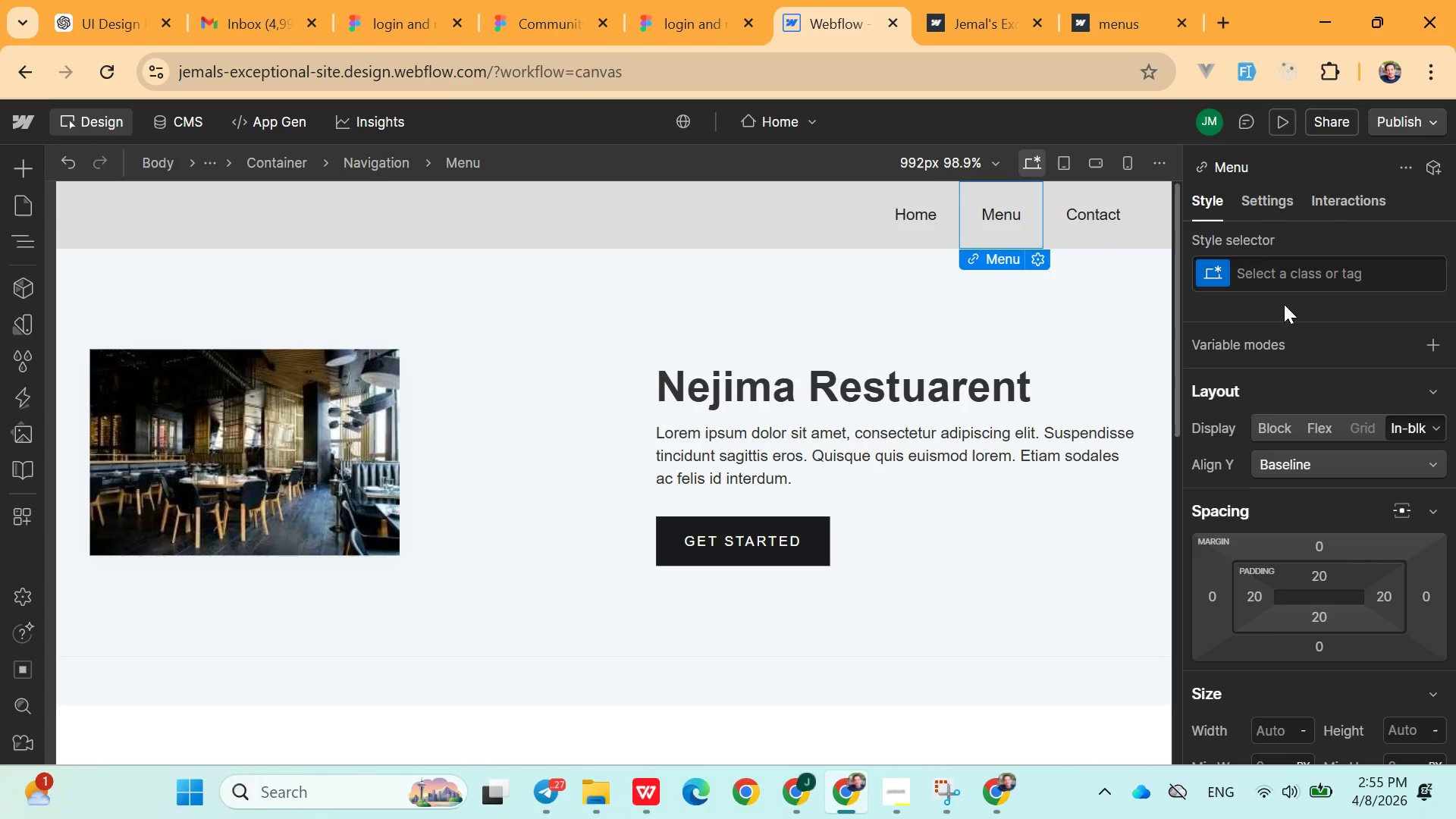 
left_click([1284, 286])
 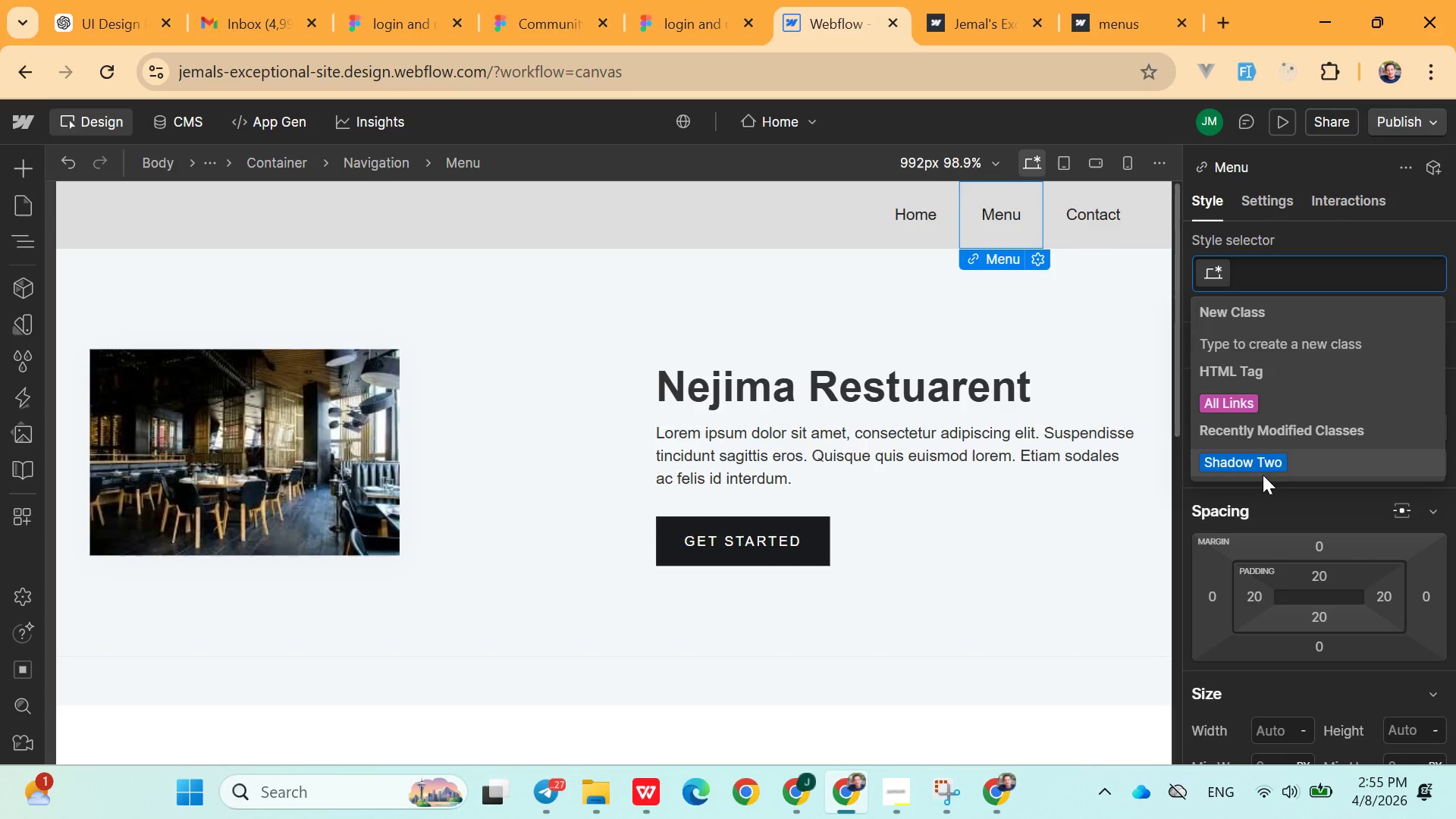 
left_click([1241, 414])
 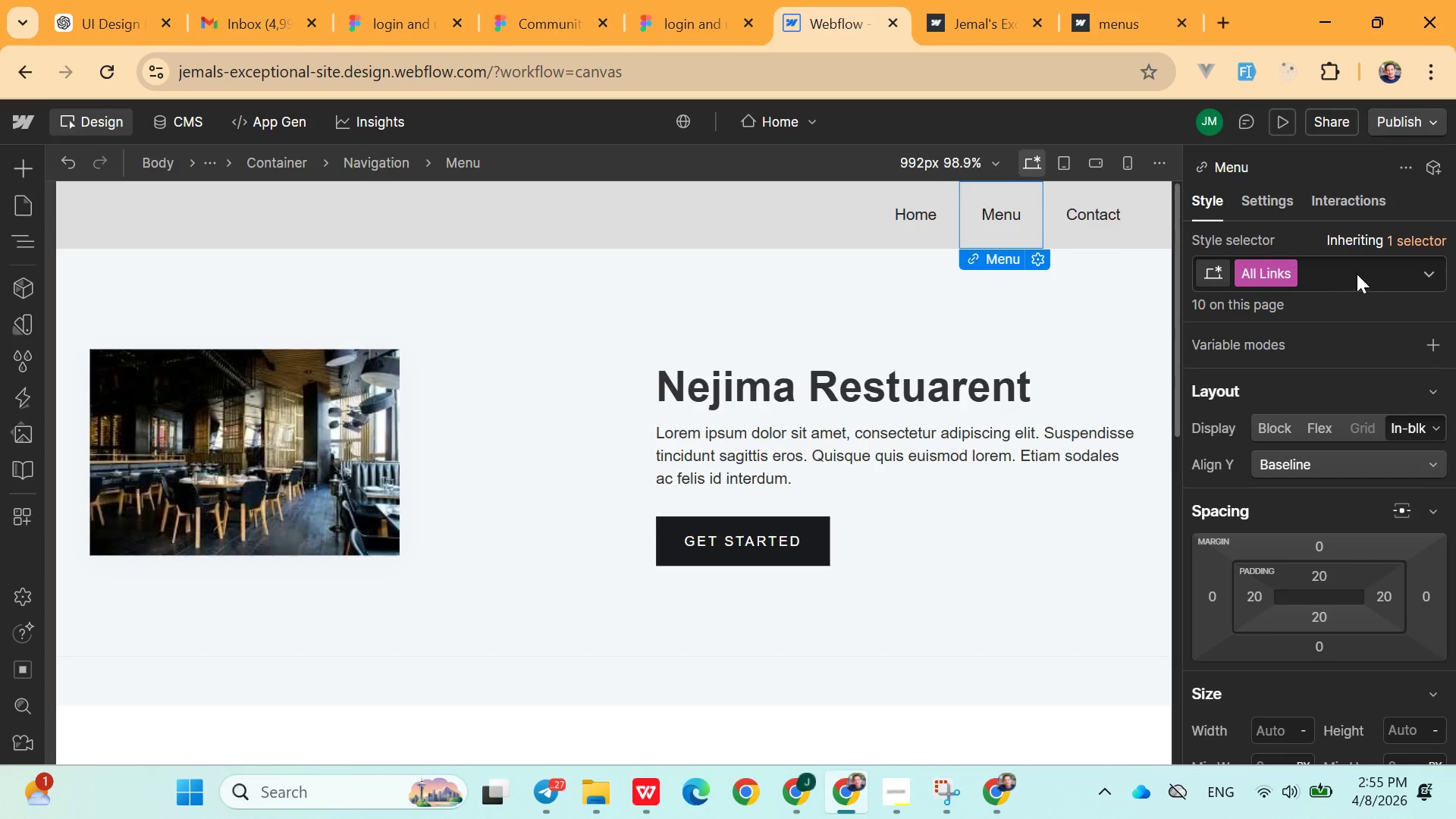 
left_click([1377, 275])
 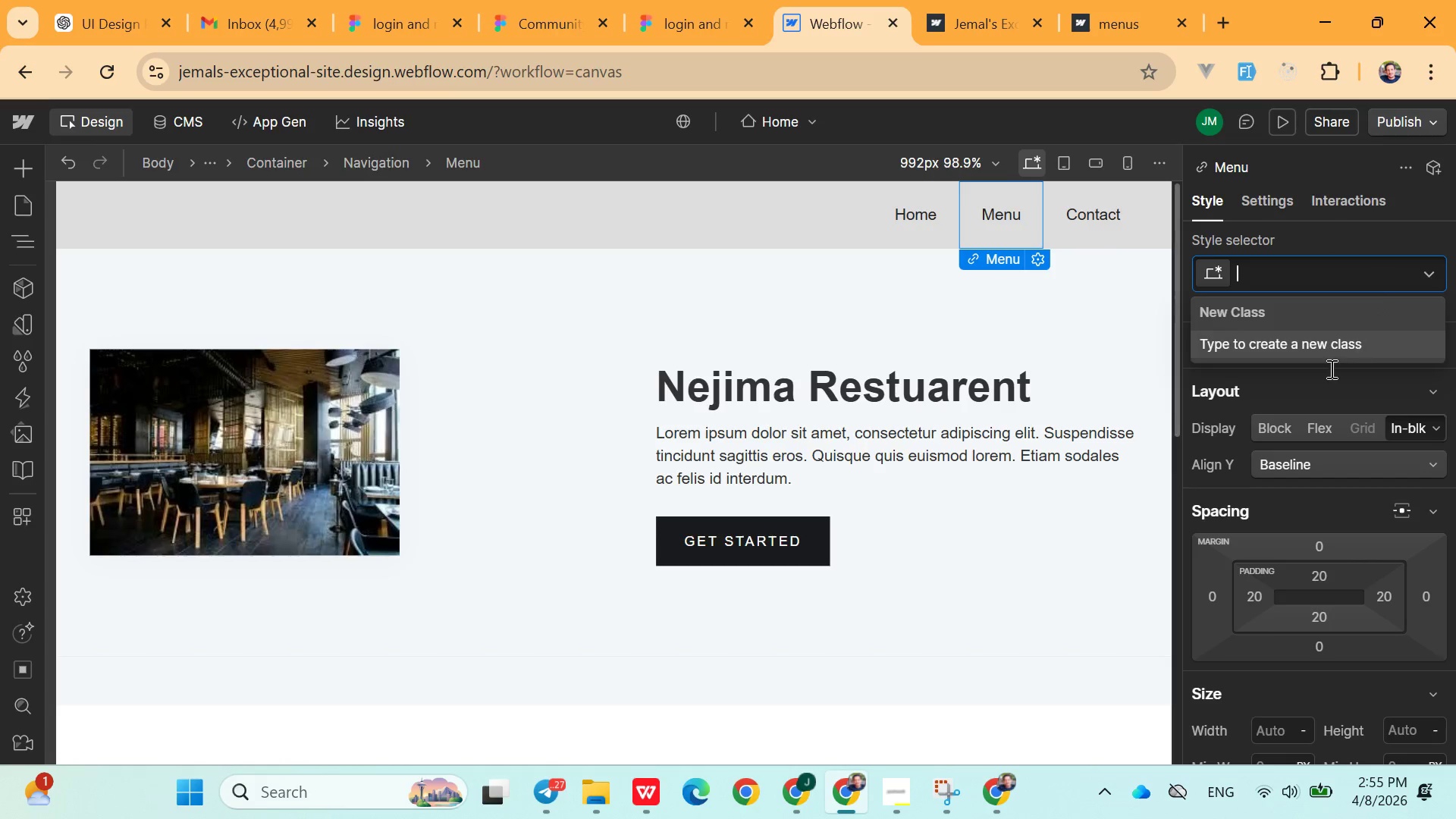 
left_click([1304, 375])
 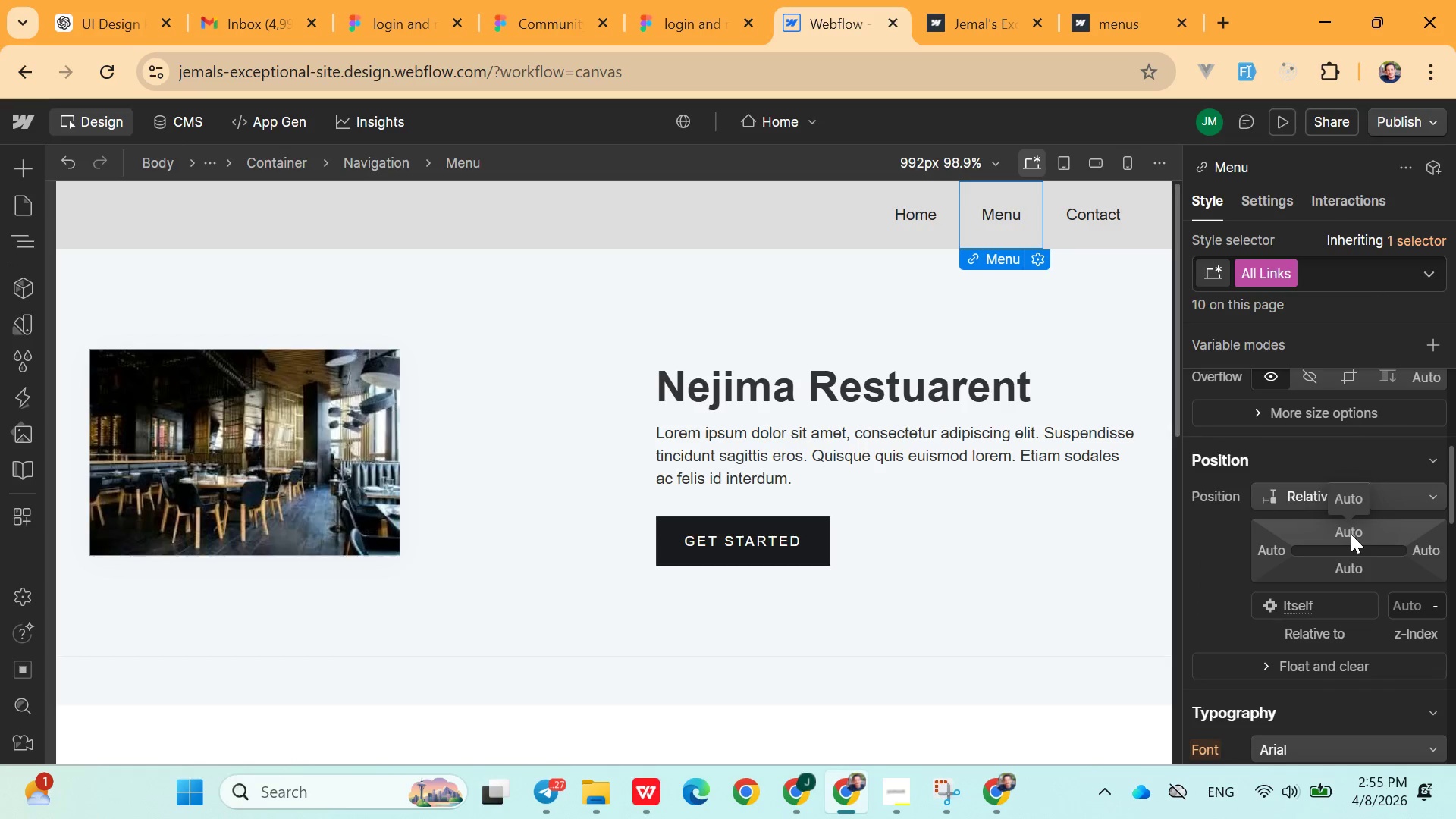 
wait(6.4)
 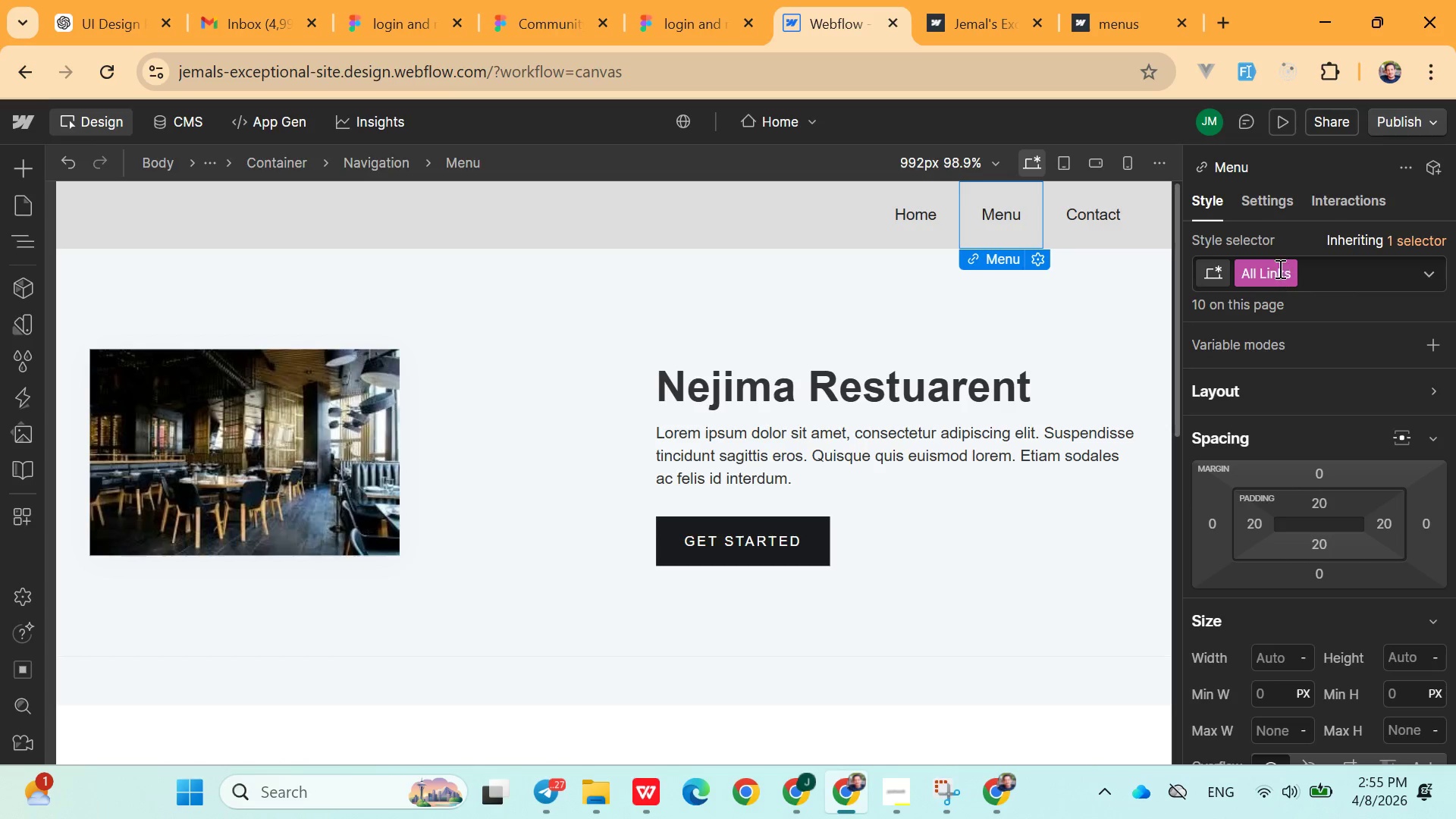 
mouse_move([1307, 635])
 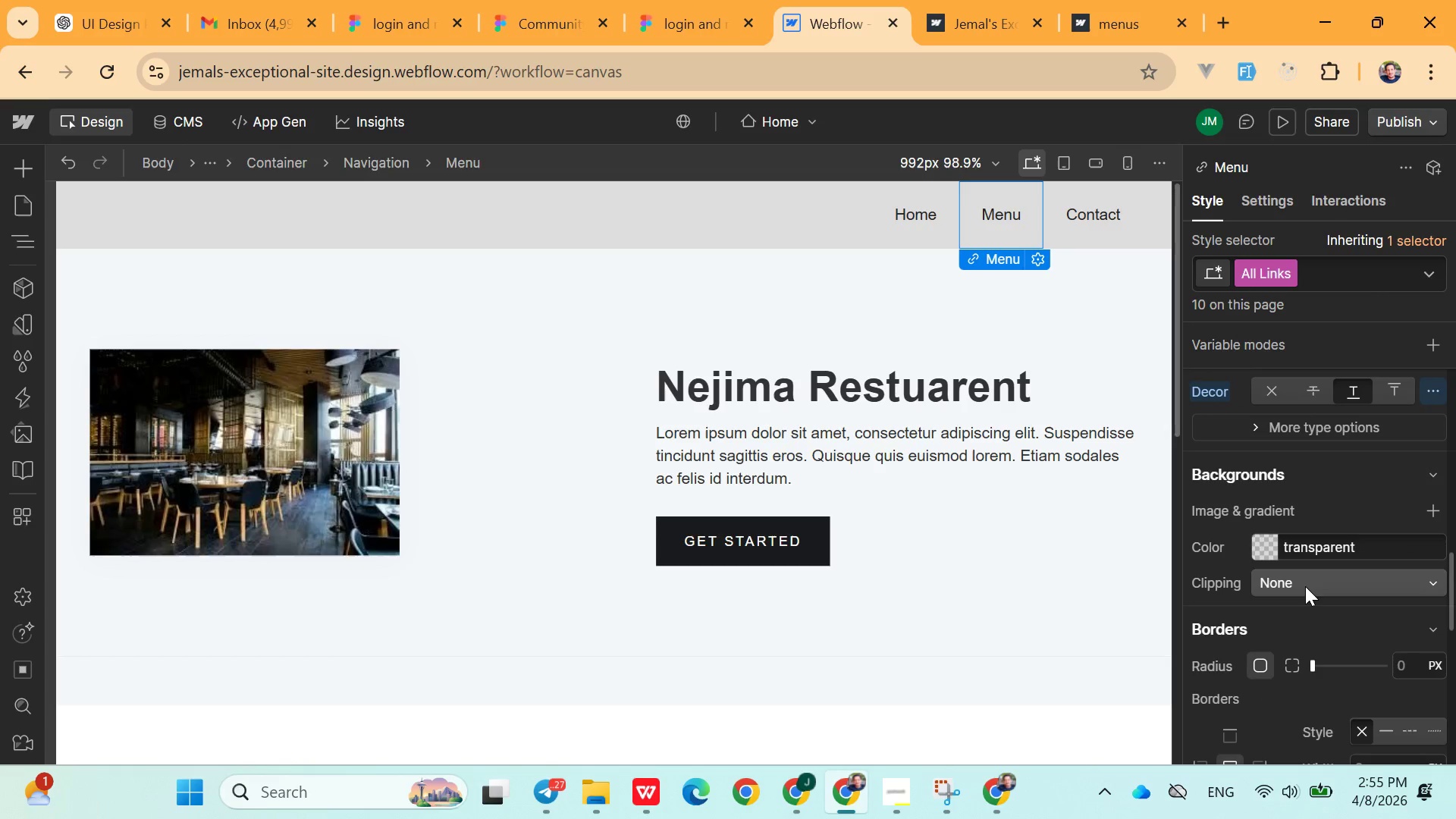 
left_click([1305, 586])
 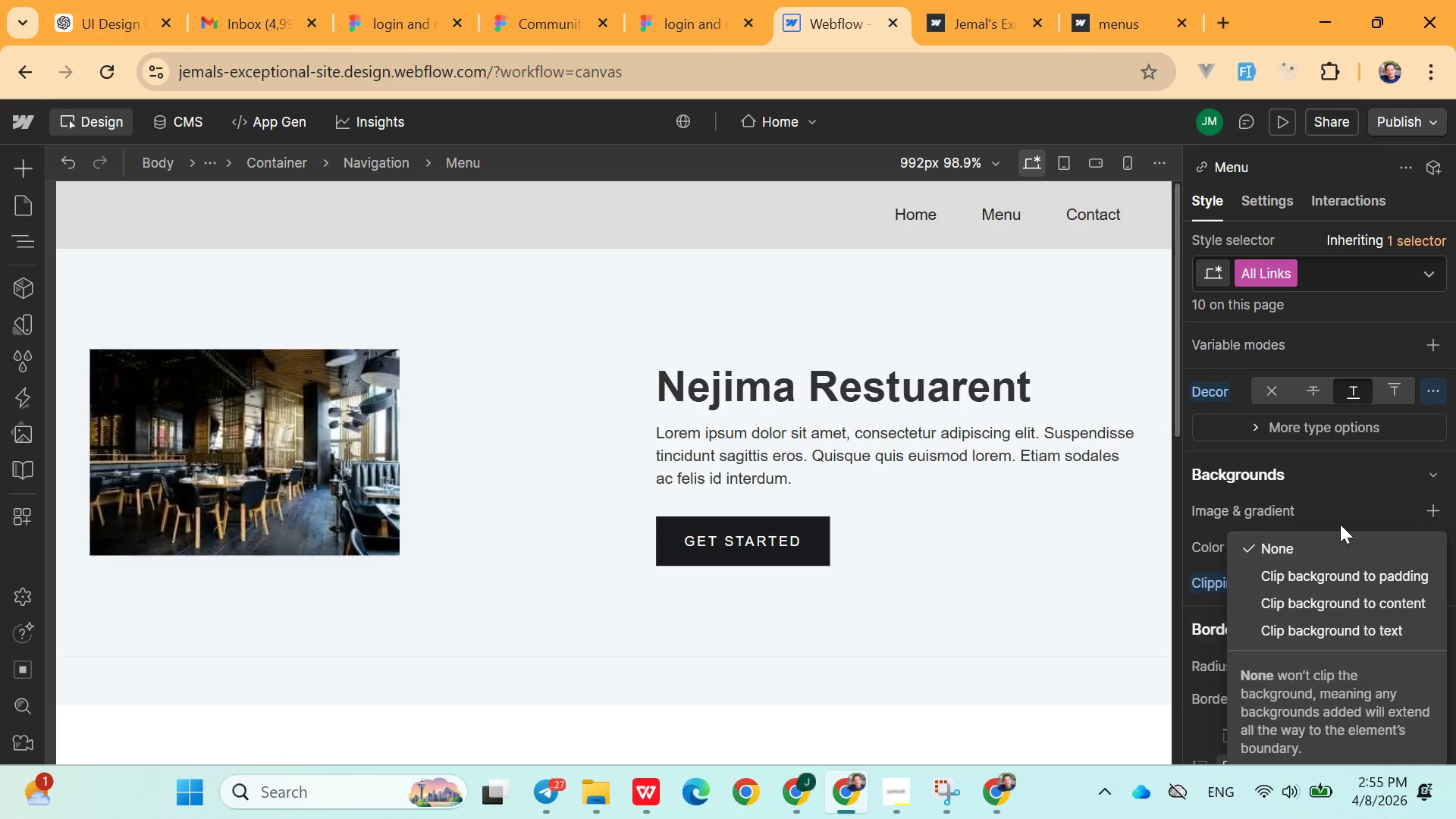 
left_click([1354, 484])
 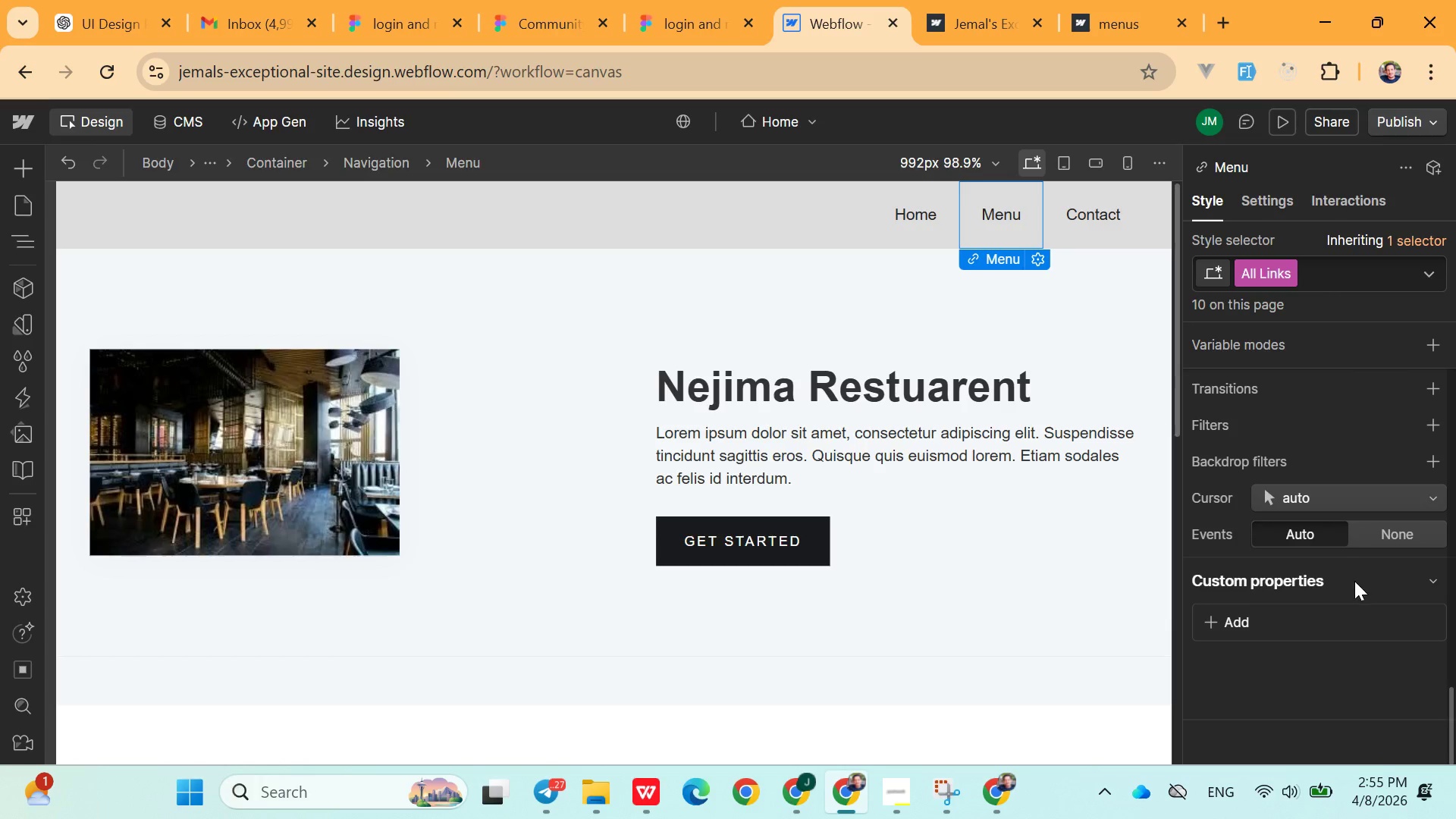 
left_click([1252, 619])
 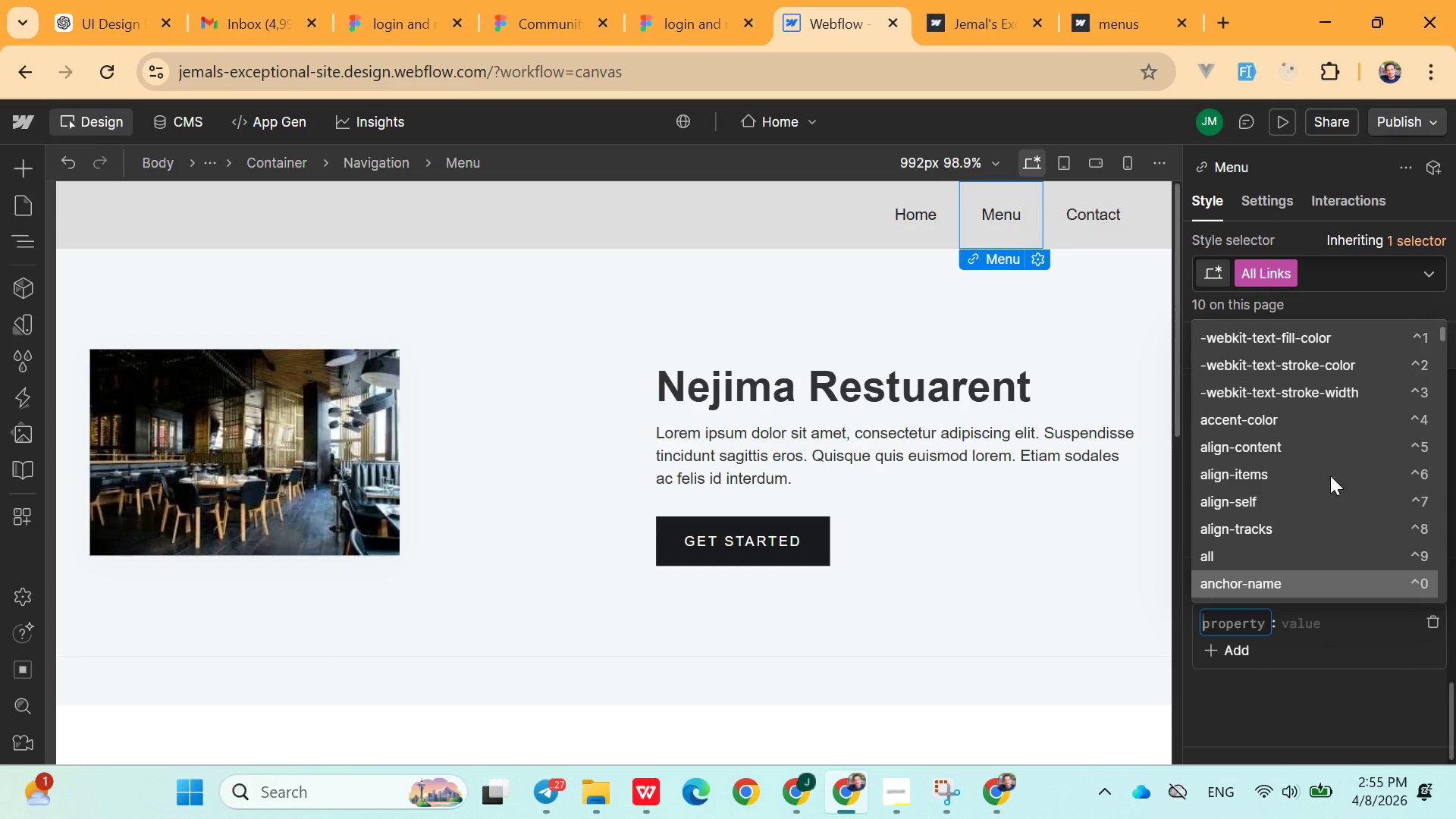 
left_click([1272, 204])
 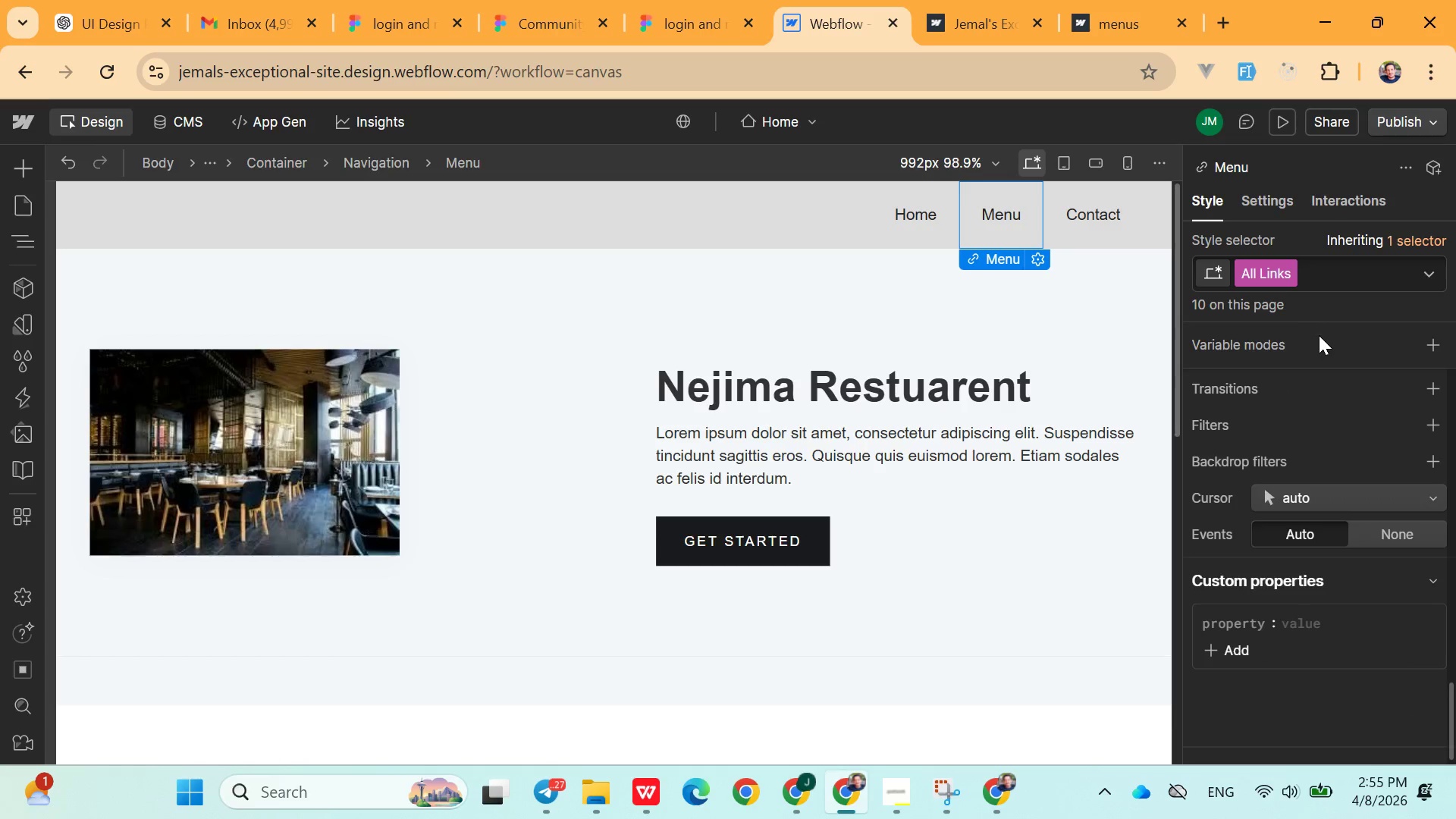 
scroll: coordinate [1313, 454], scroll_direction: up, amount: 1.0
 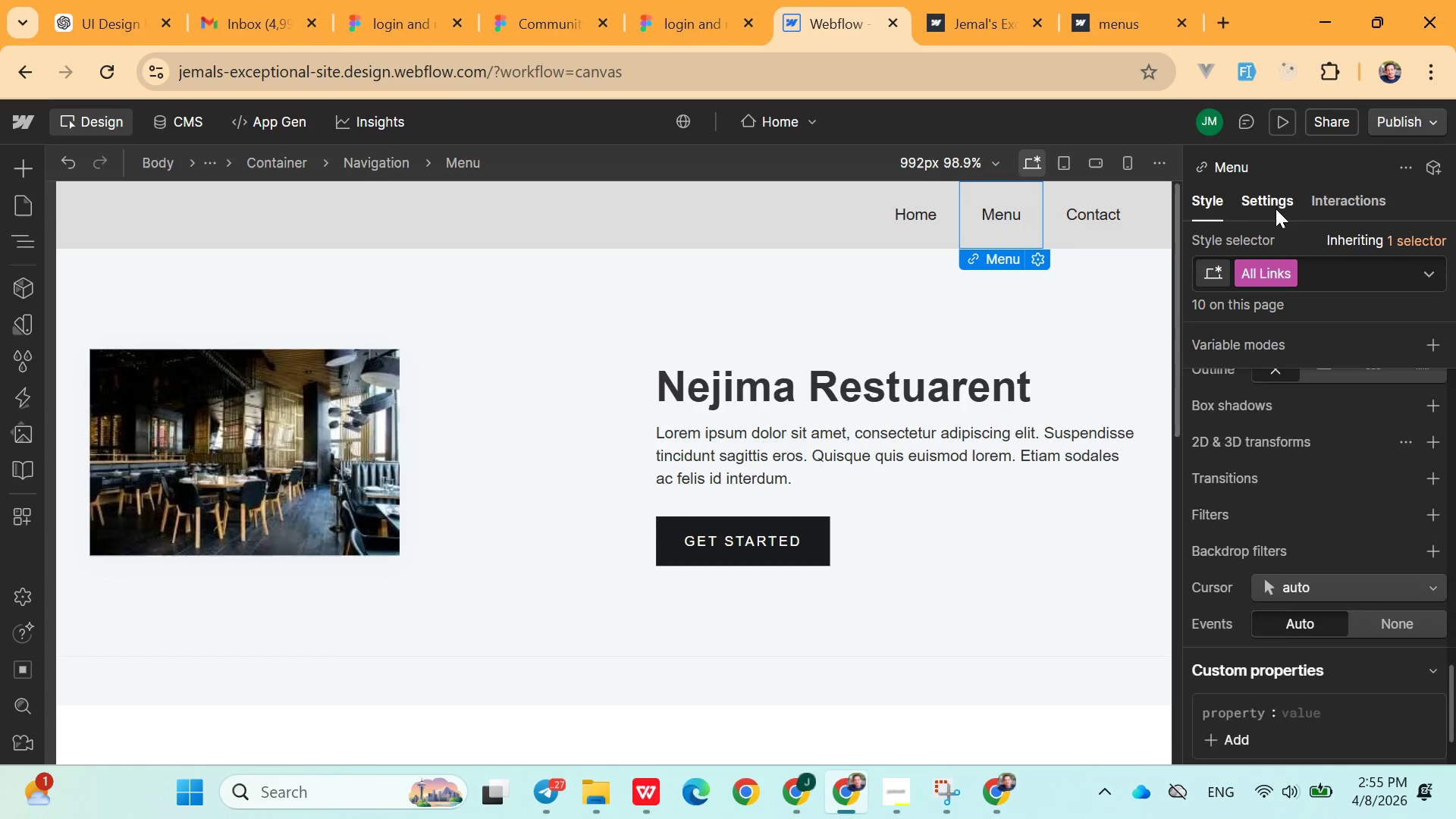 
left_click([1273, 206])
 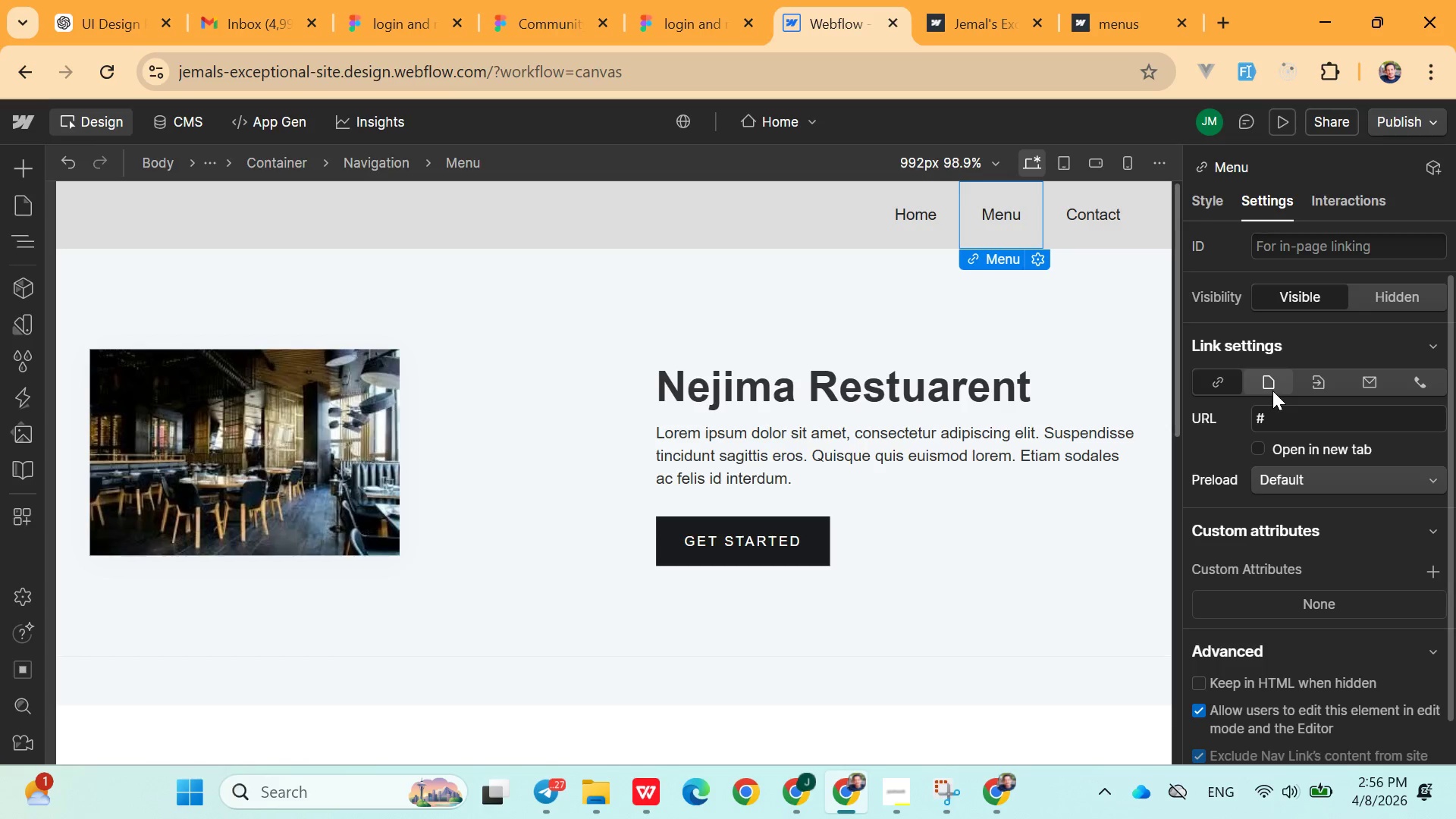 
left_click([1272, 391])
 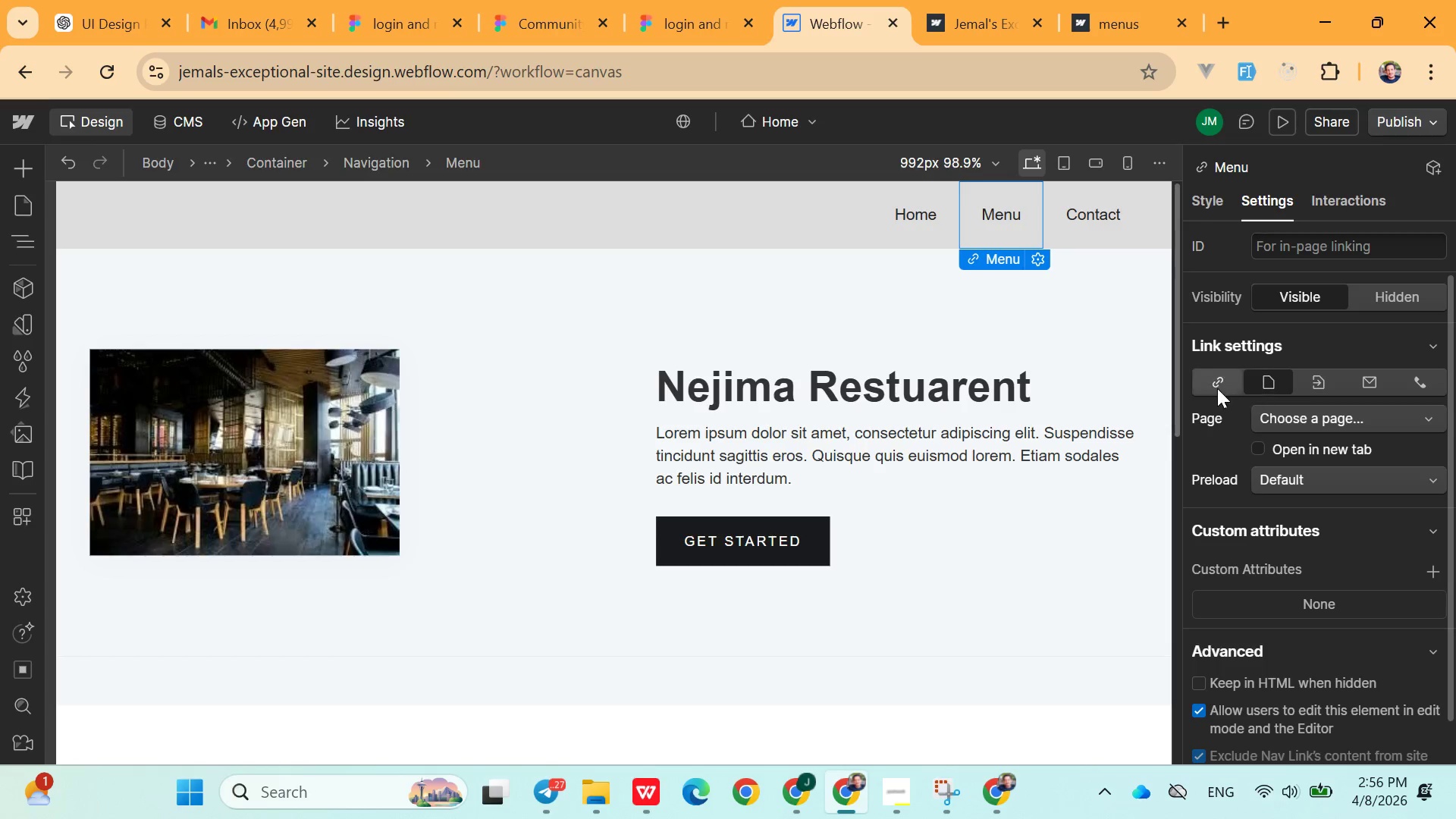 
left_click([1217, 388])
 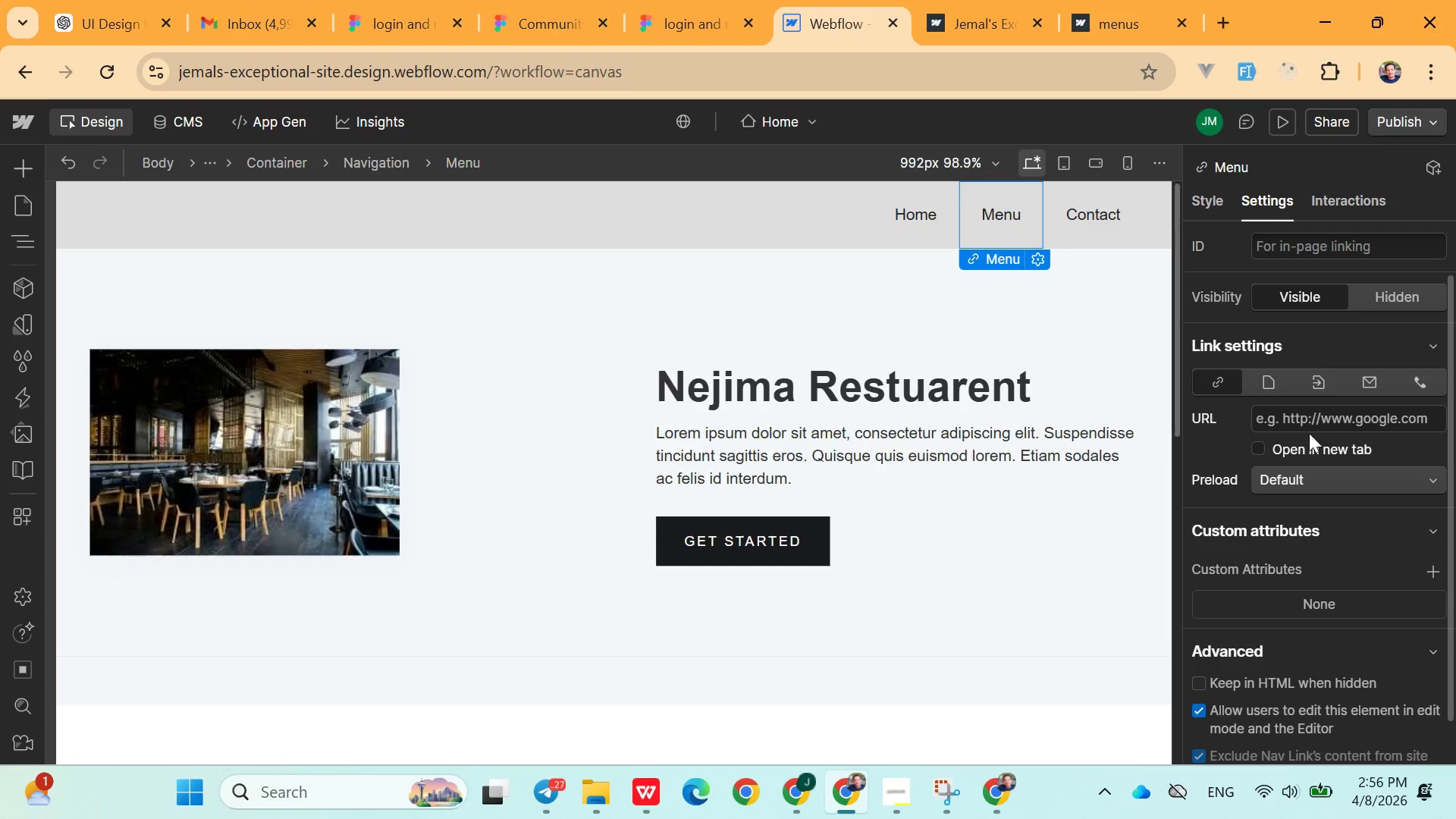 
mouse_move([1276, 384])
 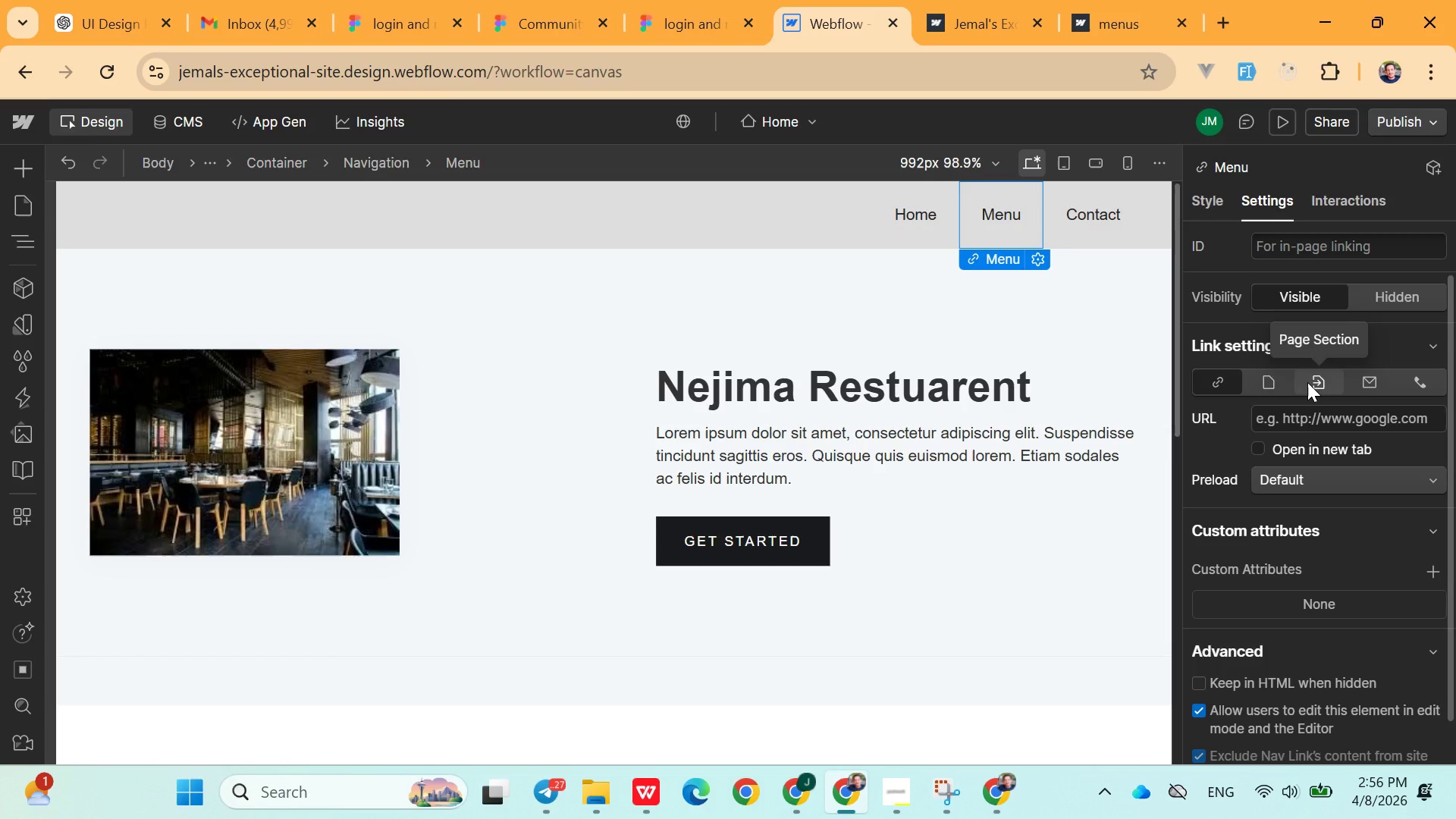 
left_click([1307, 382])
 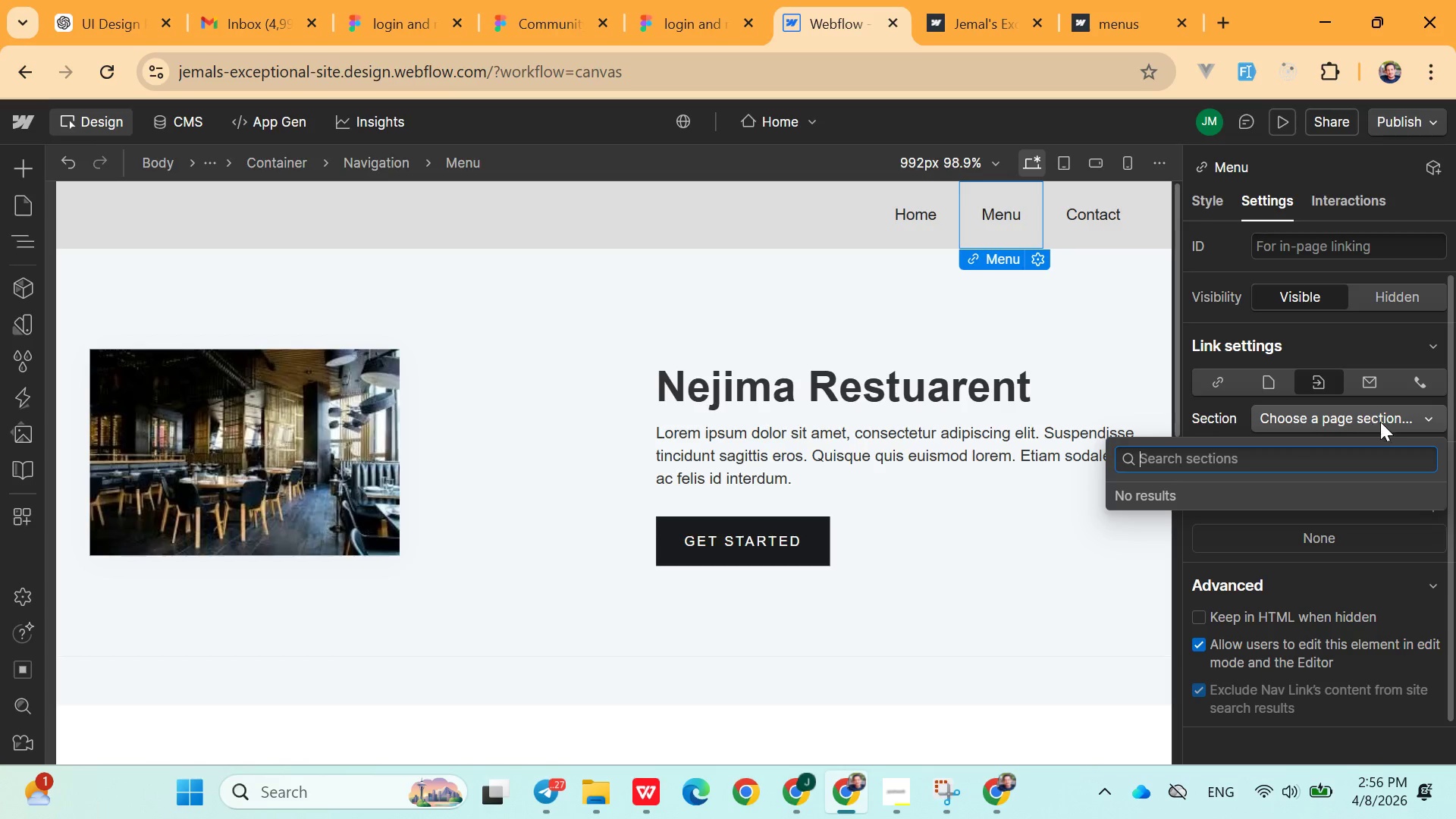 
left_click([1355, 381])
 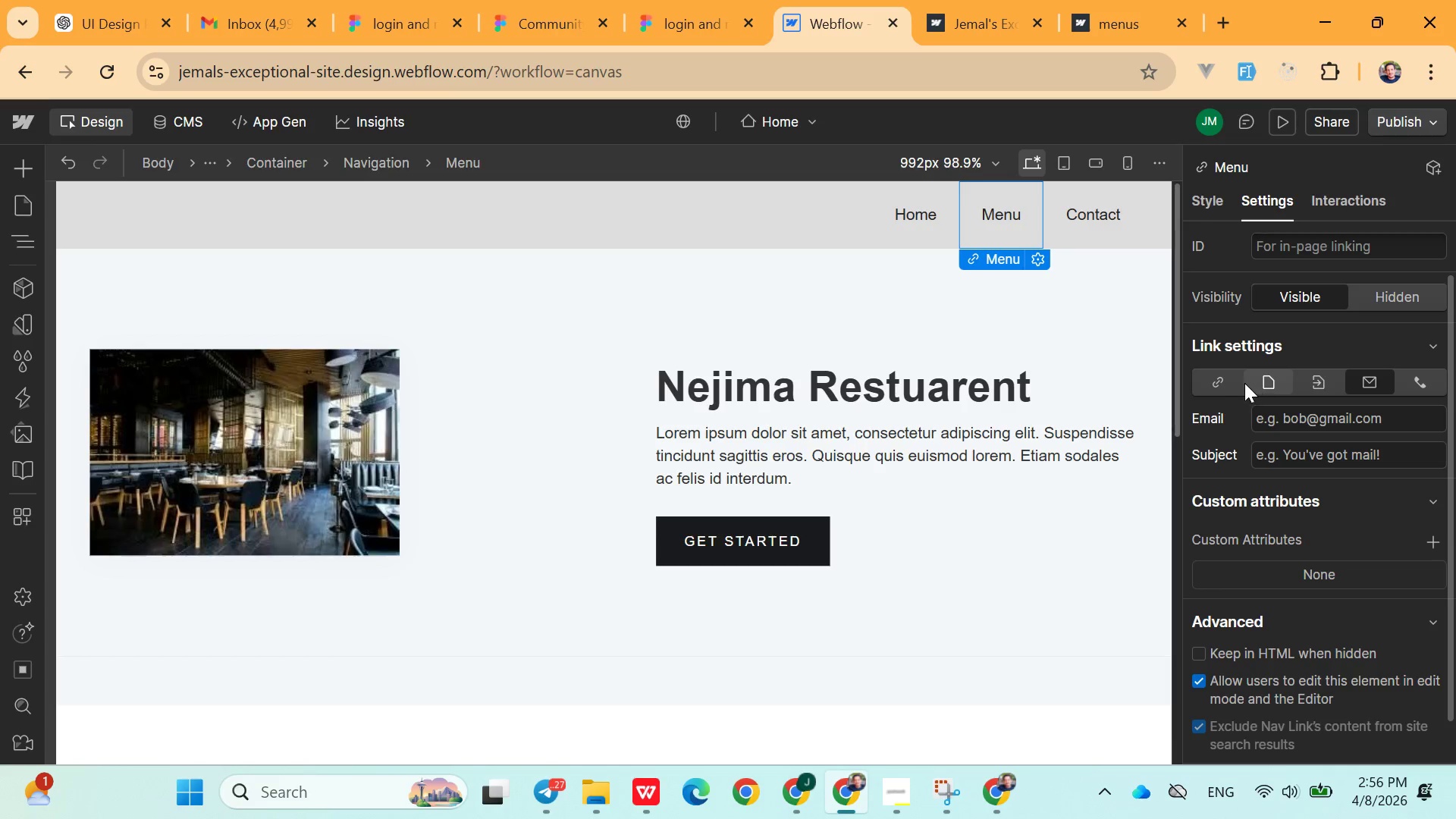 
left_click([1222, 383])
 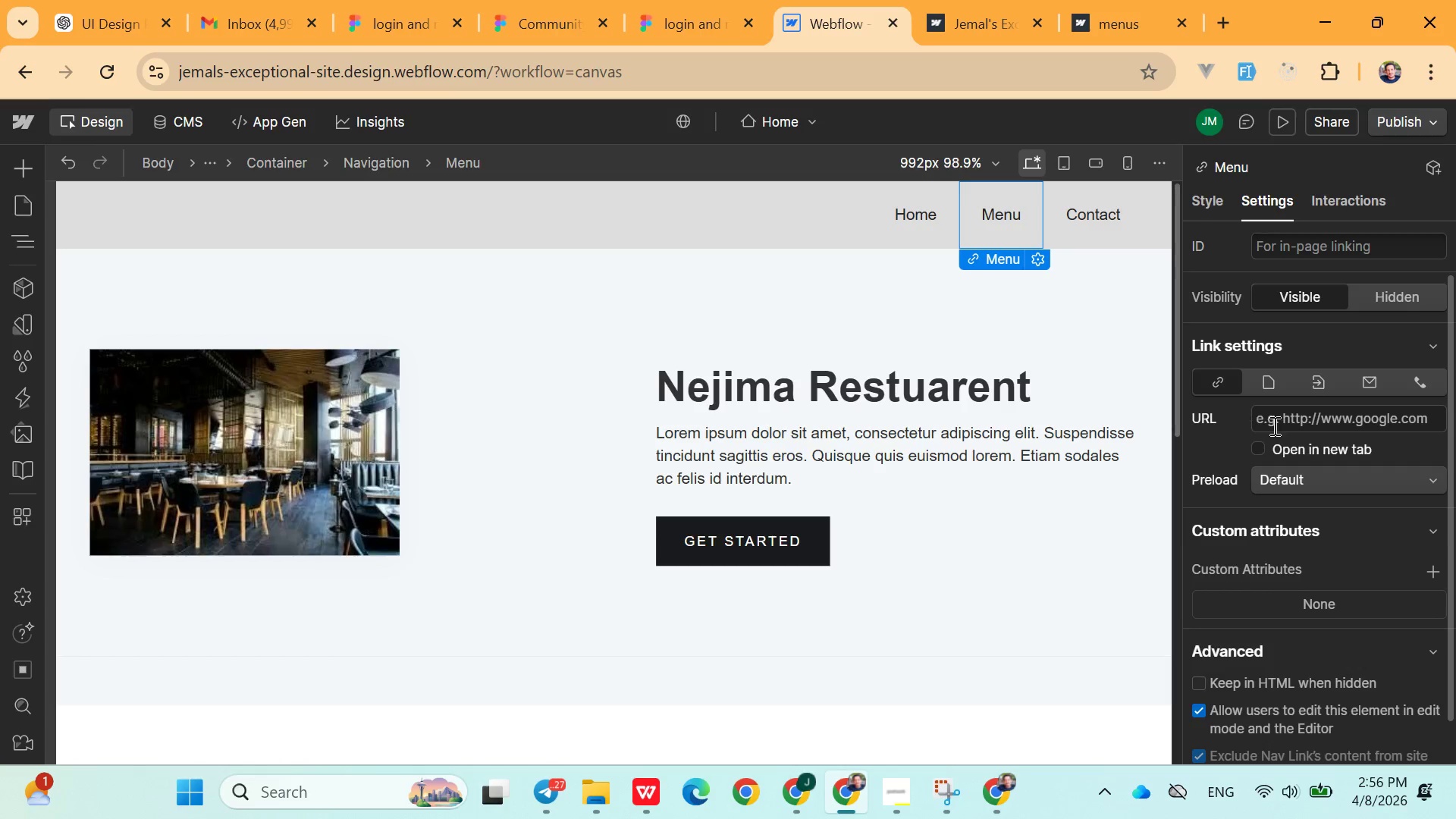 
left_click([1288, 430])
 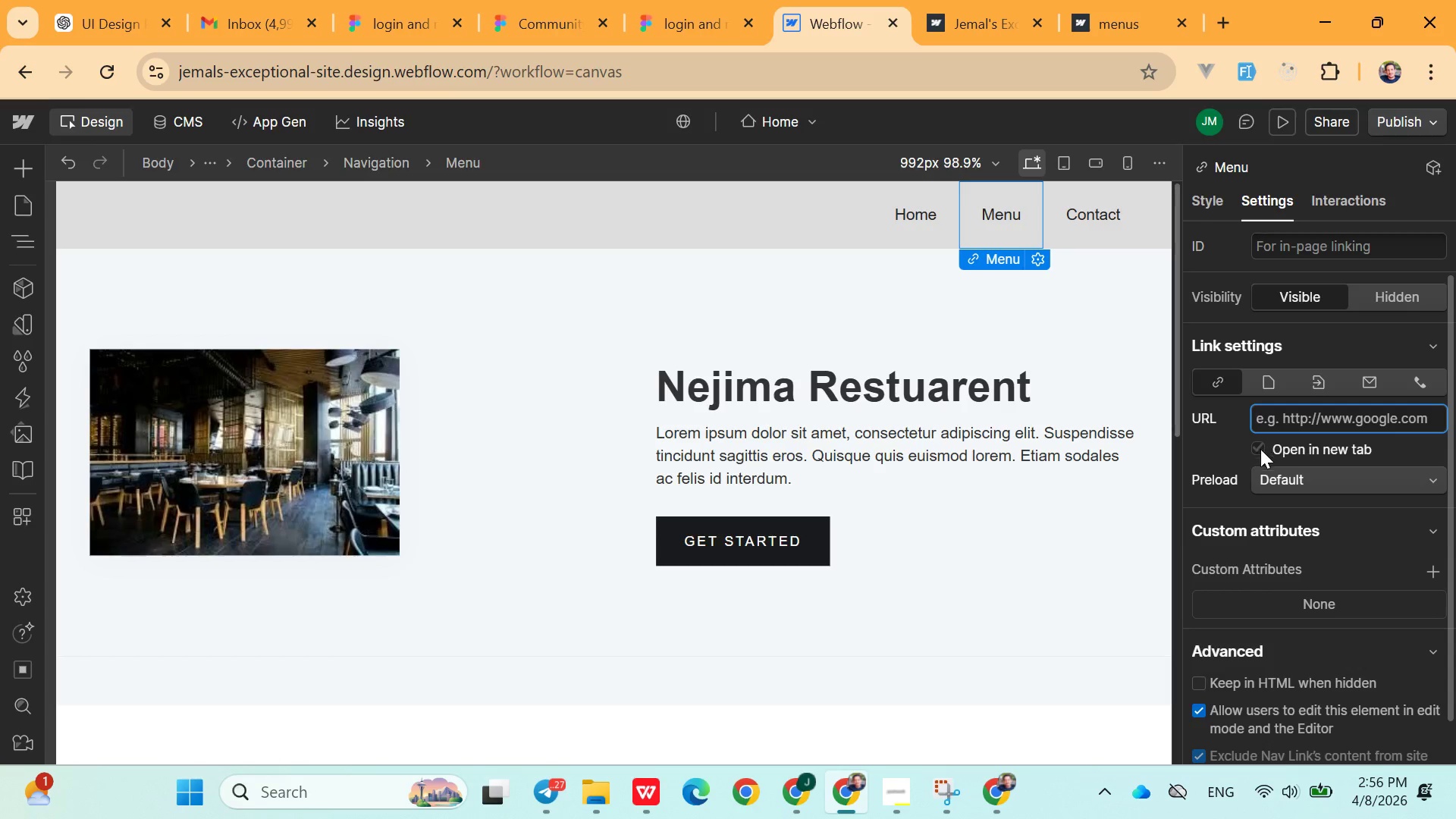 
mouse_move([1285, 509])
 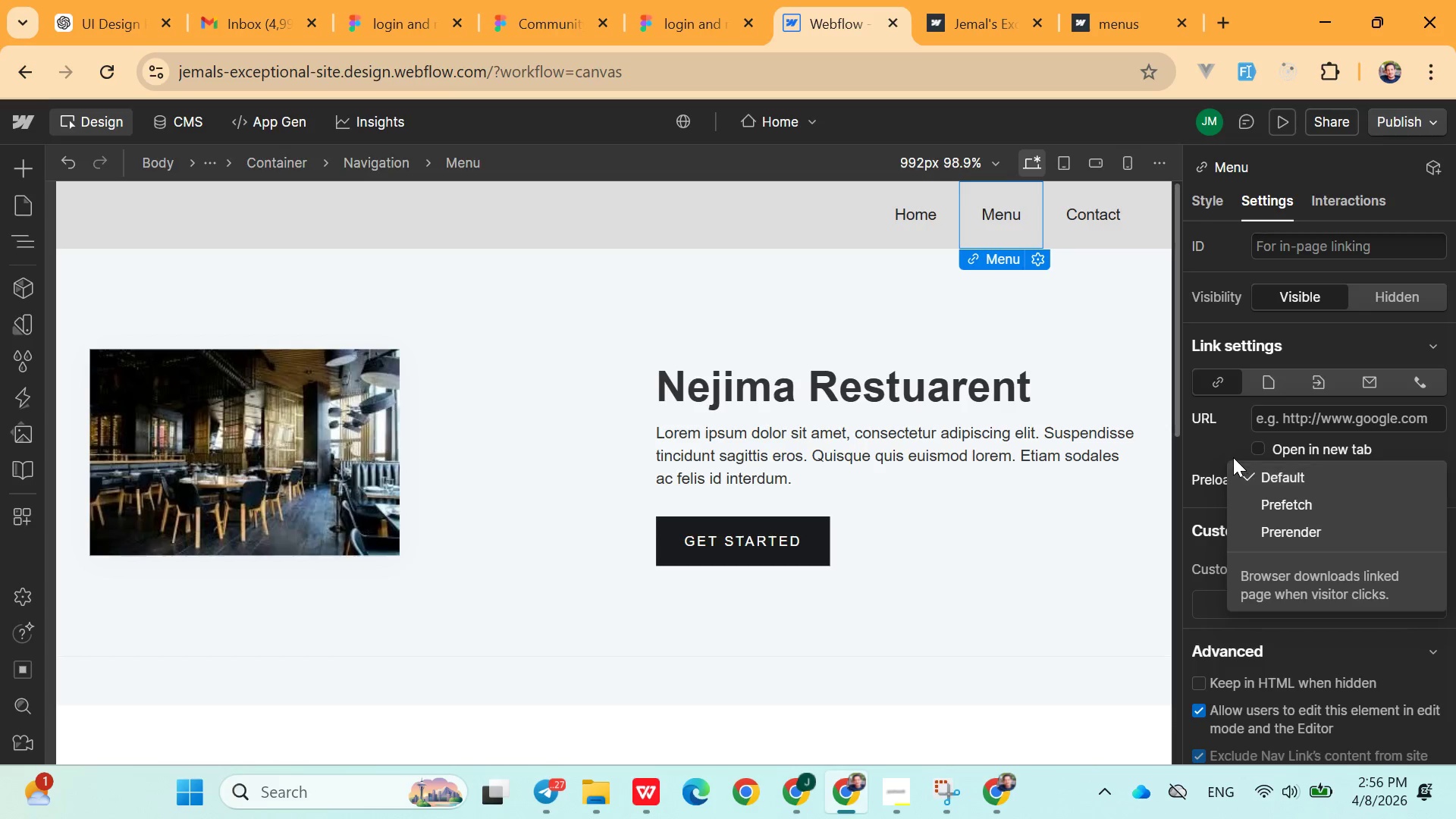 
left_click([1215, 450])
 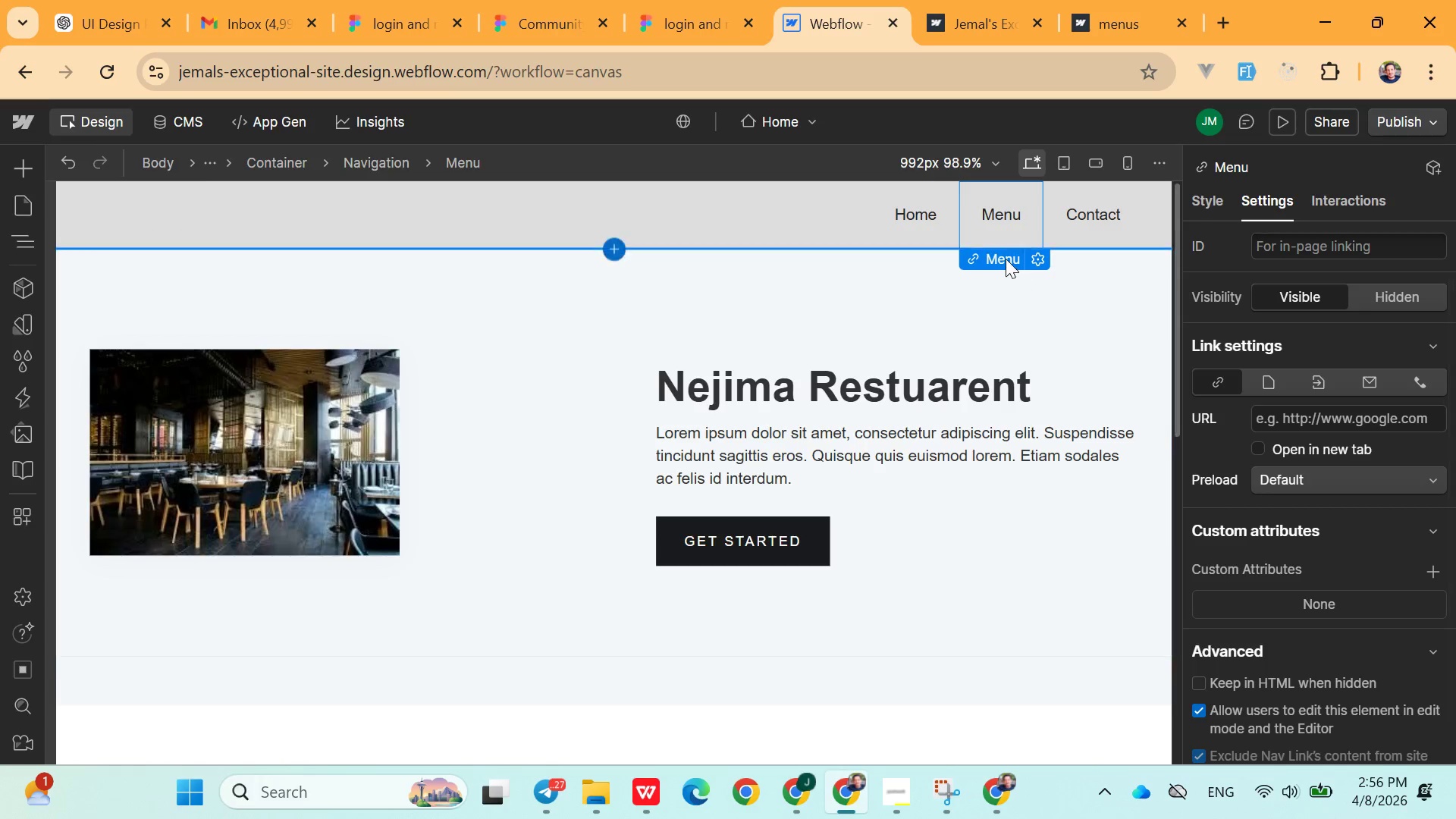 
left_click([1004, 259])
 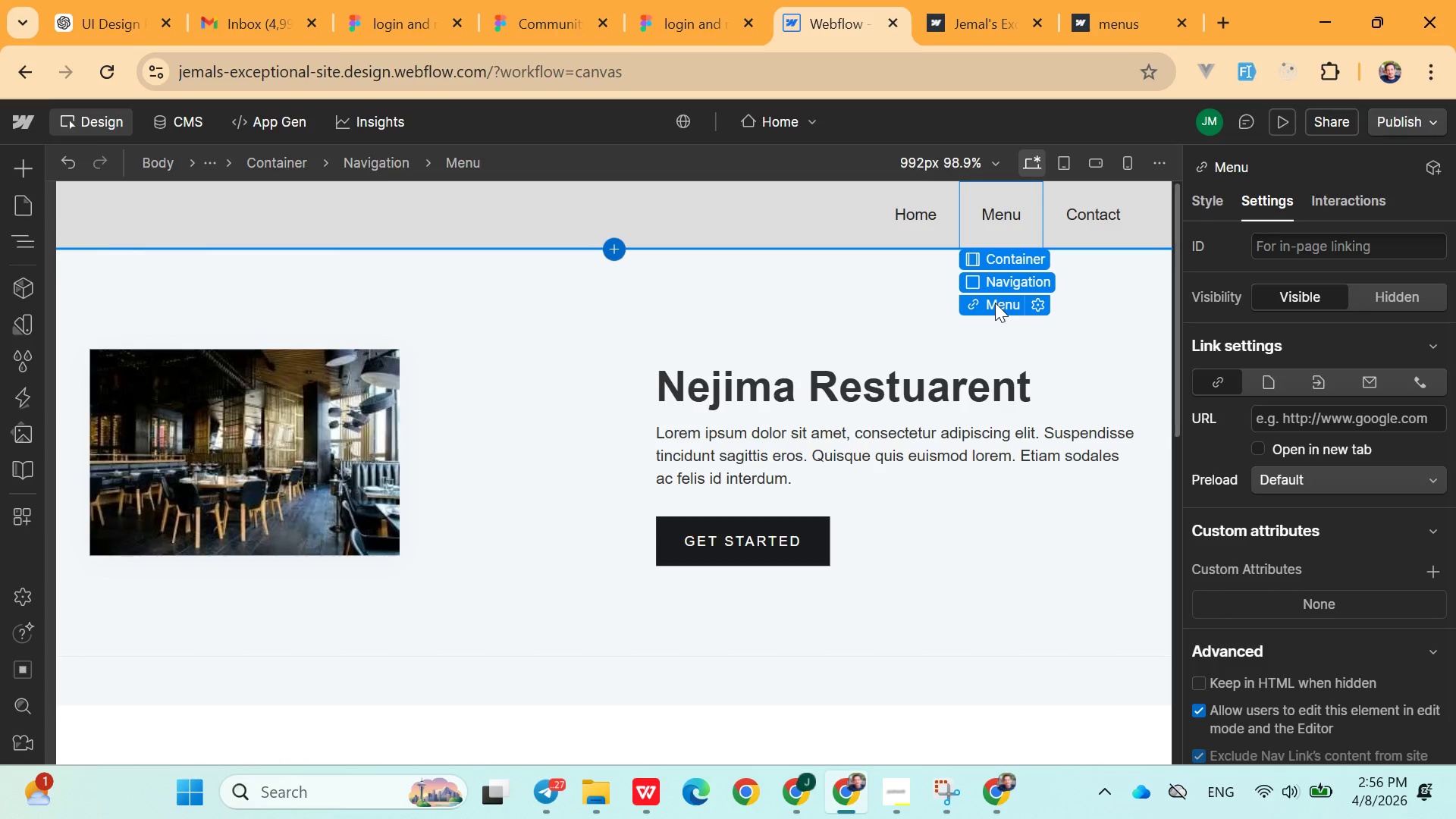 
left_click([995, 303])
 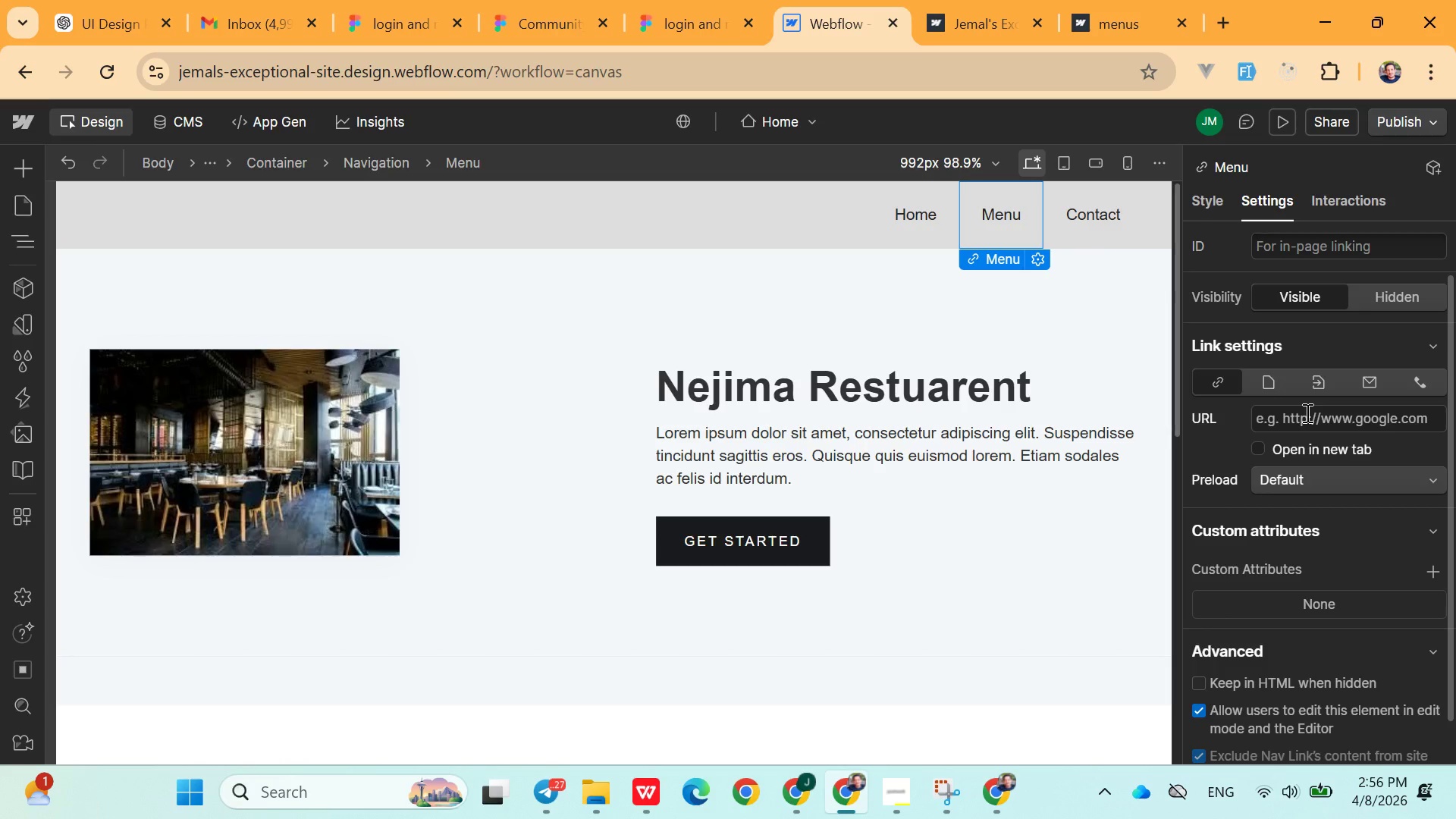 
double_click([1306, 413])
 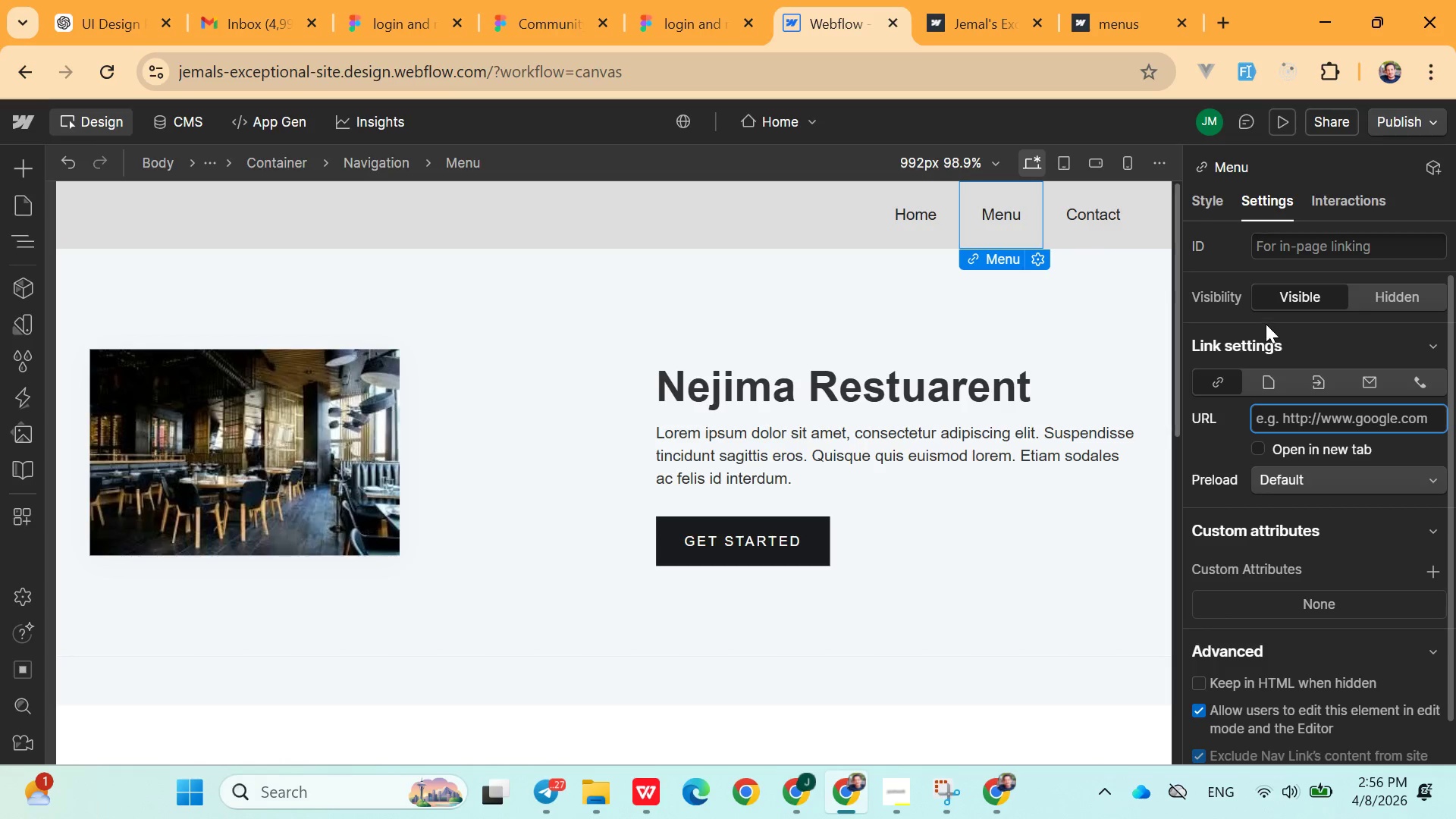 
left_click([1229, 306])
 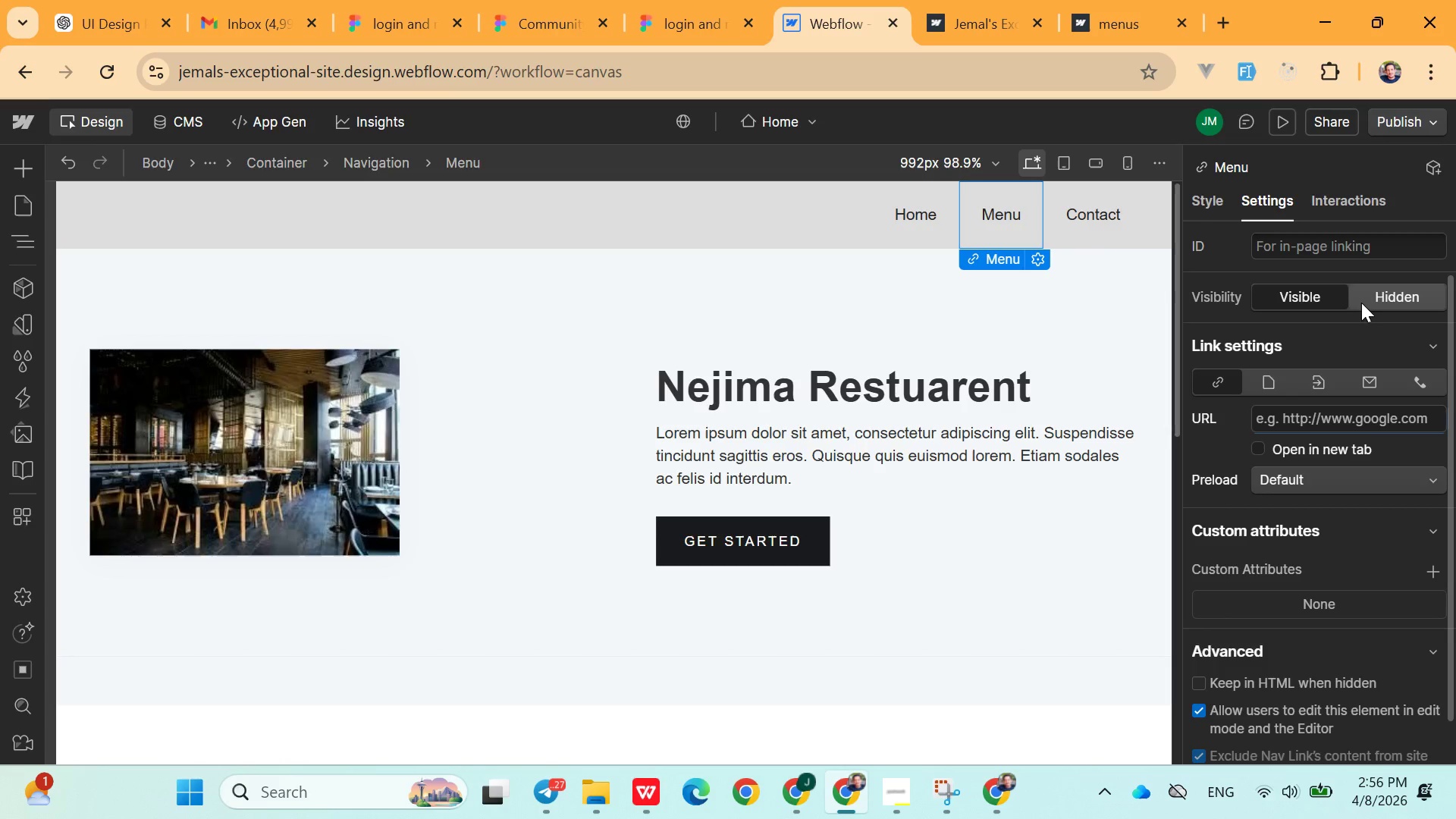 
left_click([1369, 300])
 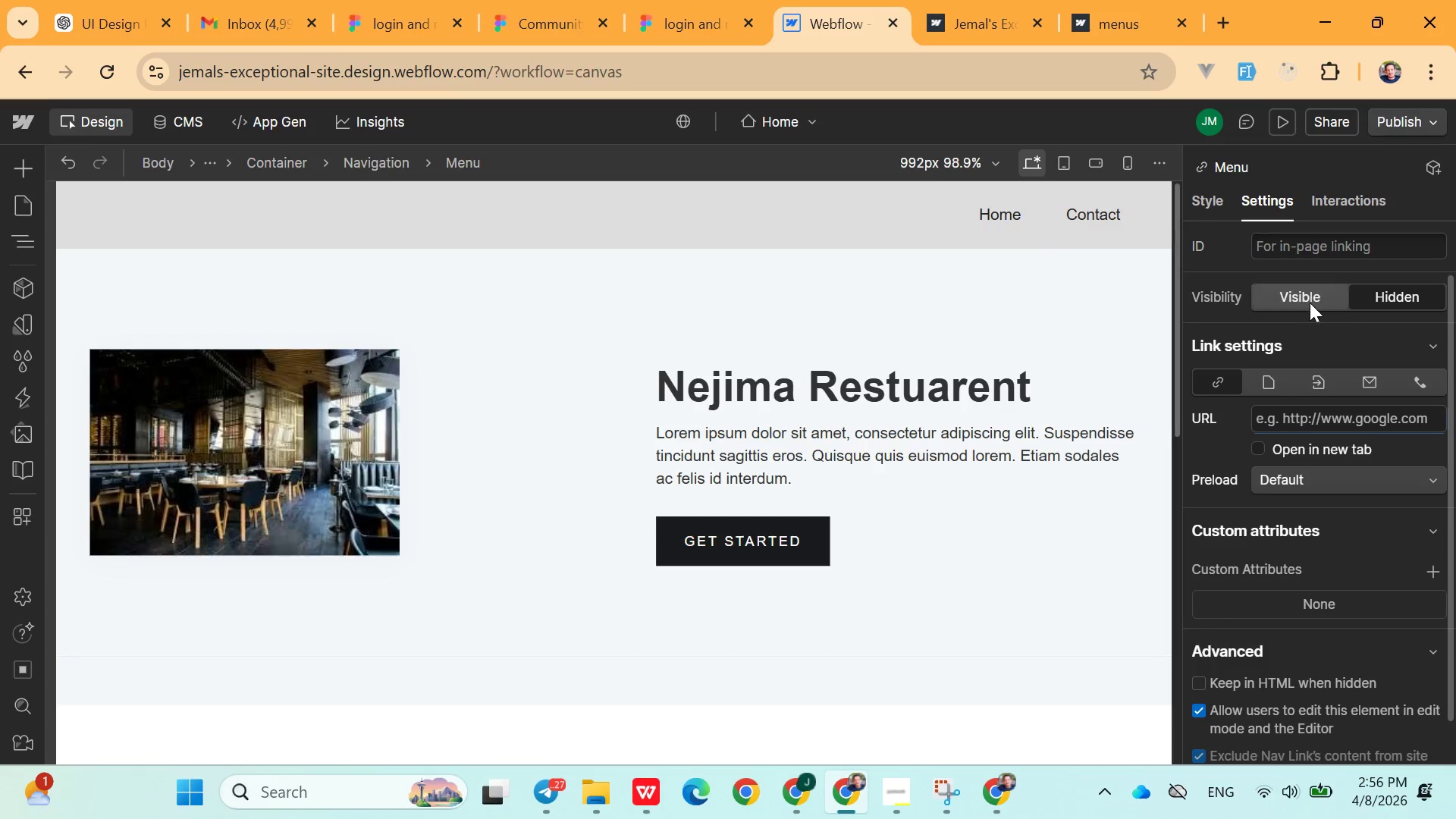 
left_click([1304, 301])
 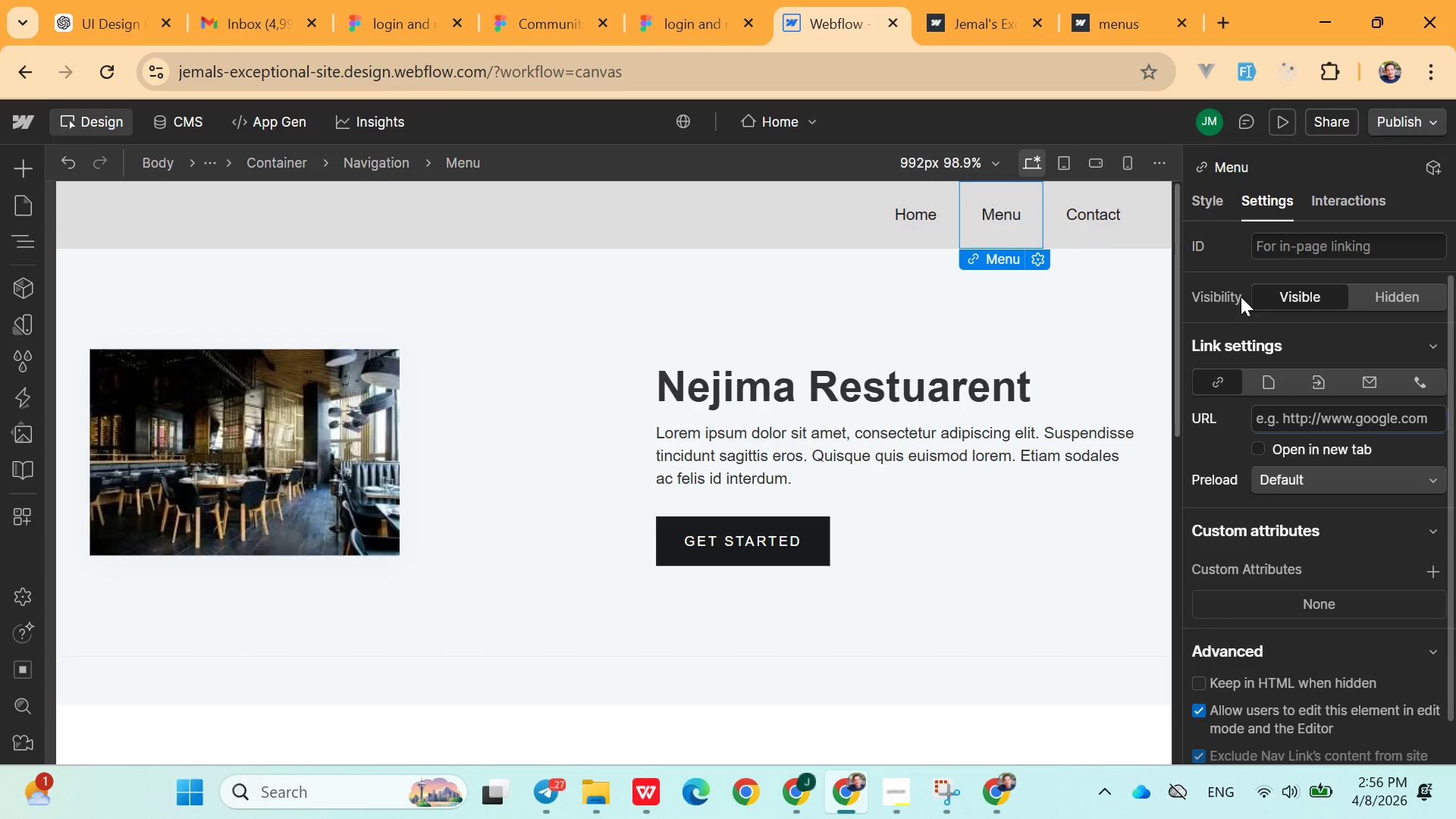 
left_click([1241, 297])
 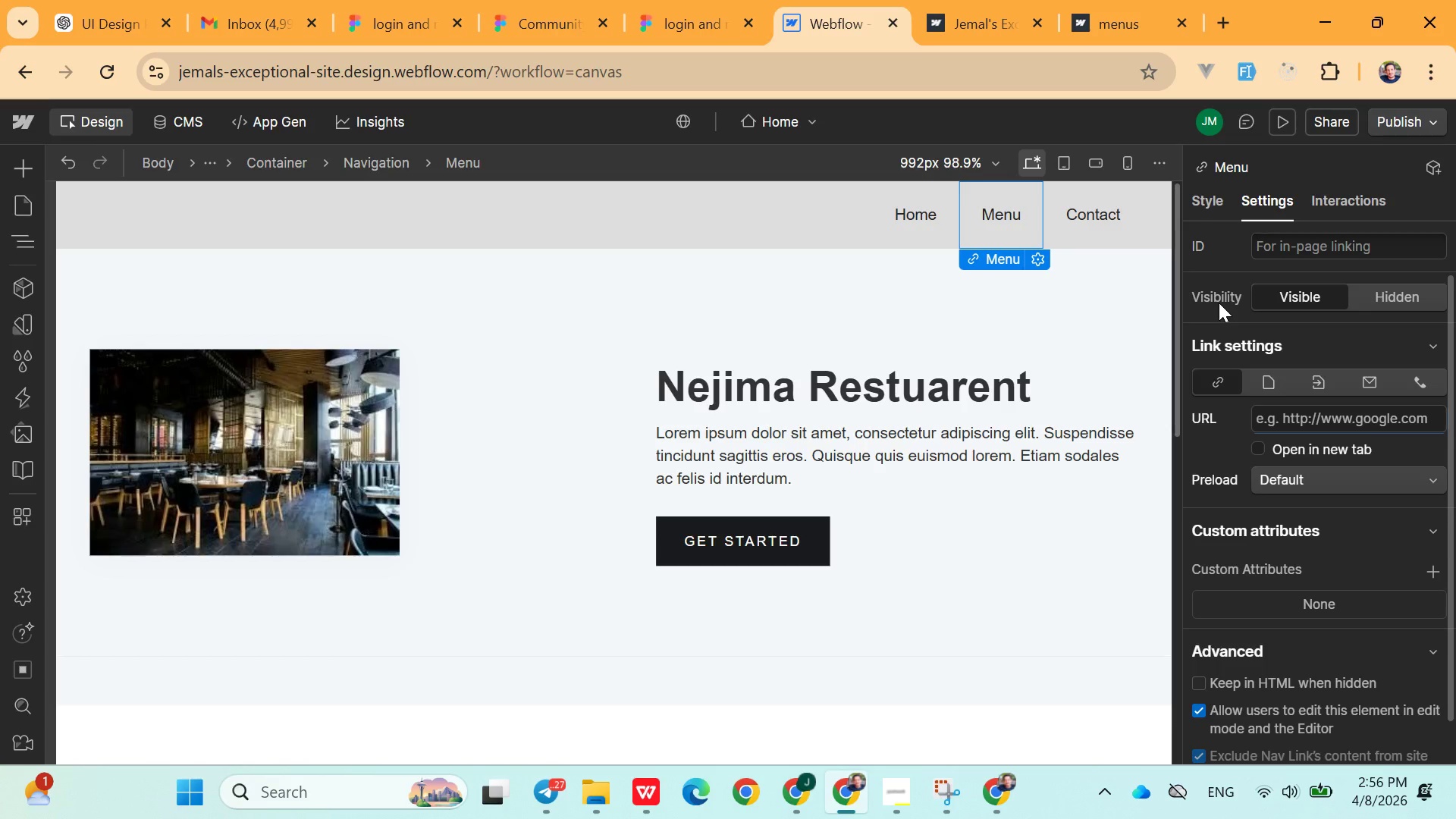 
left_click([1219, 303])
 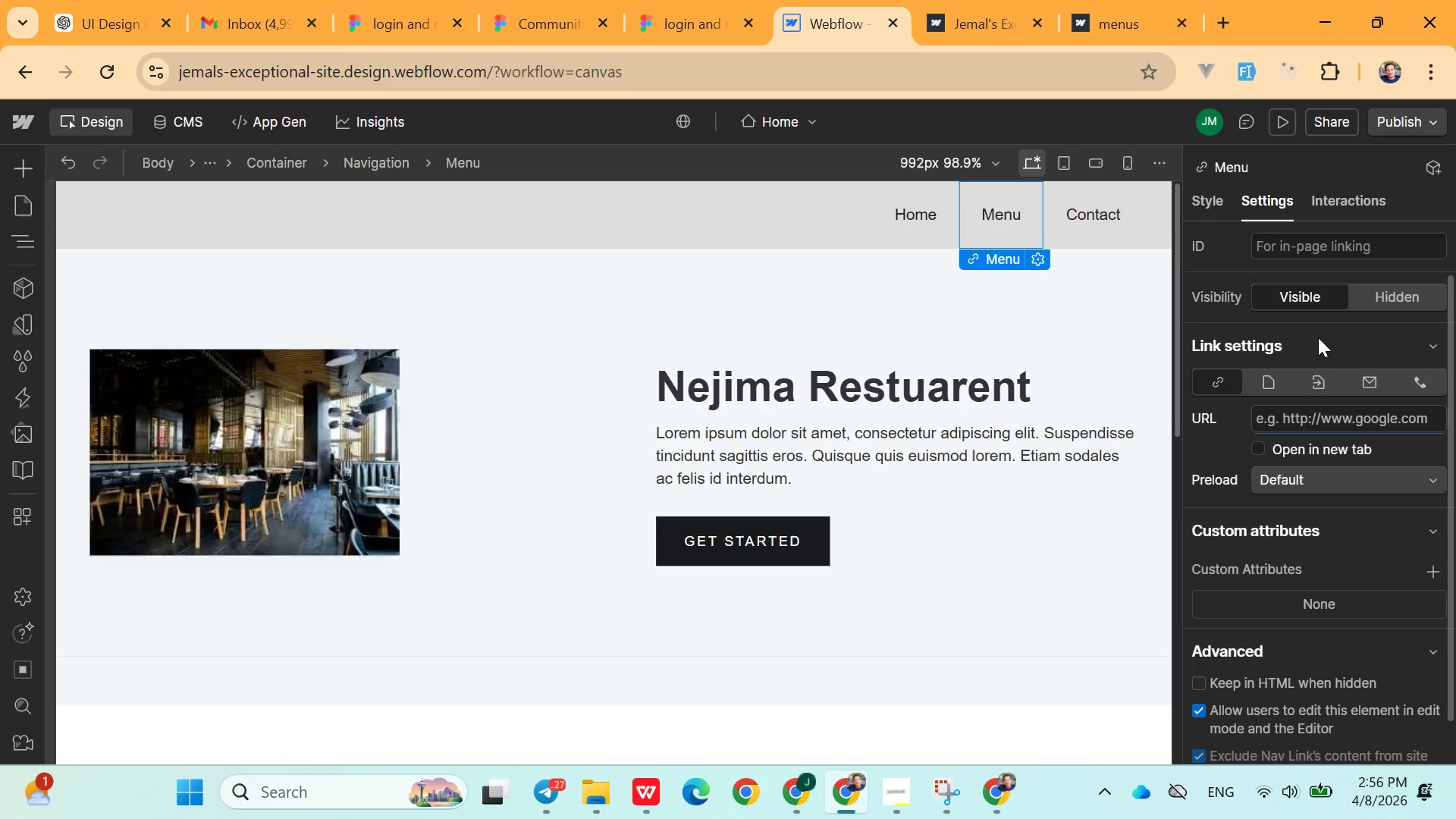 
mouse_move([1336, 377])
 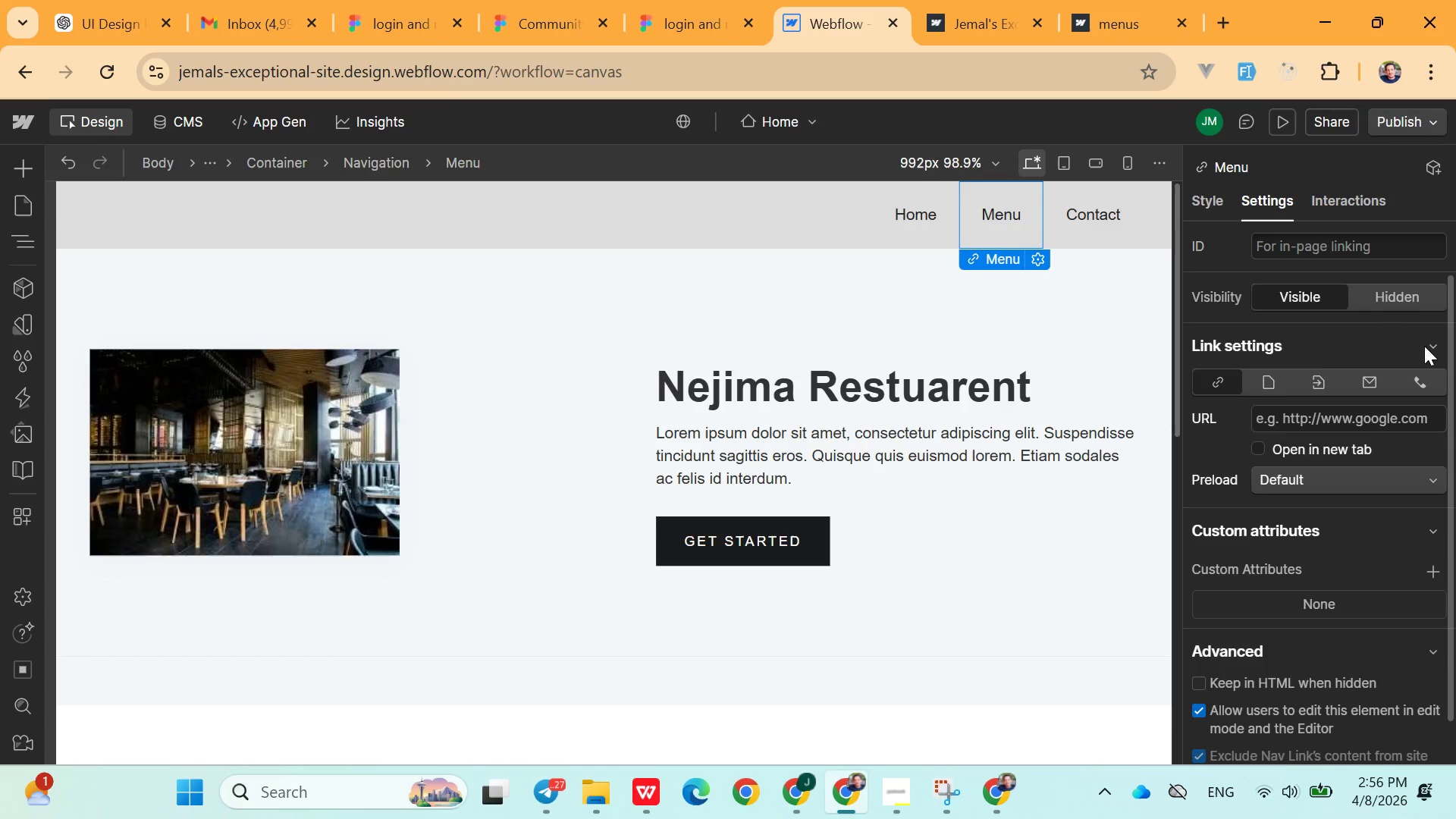 
left_click([1424, 346])
 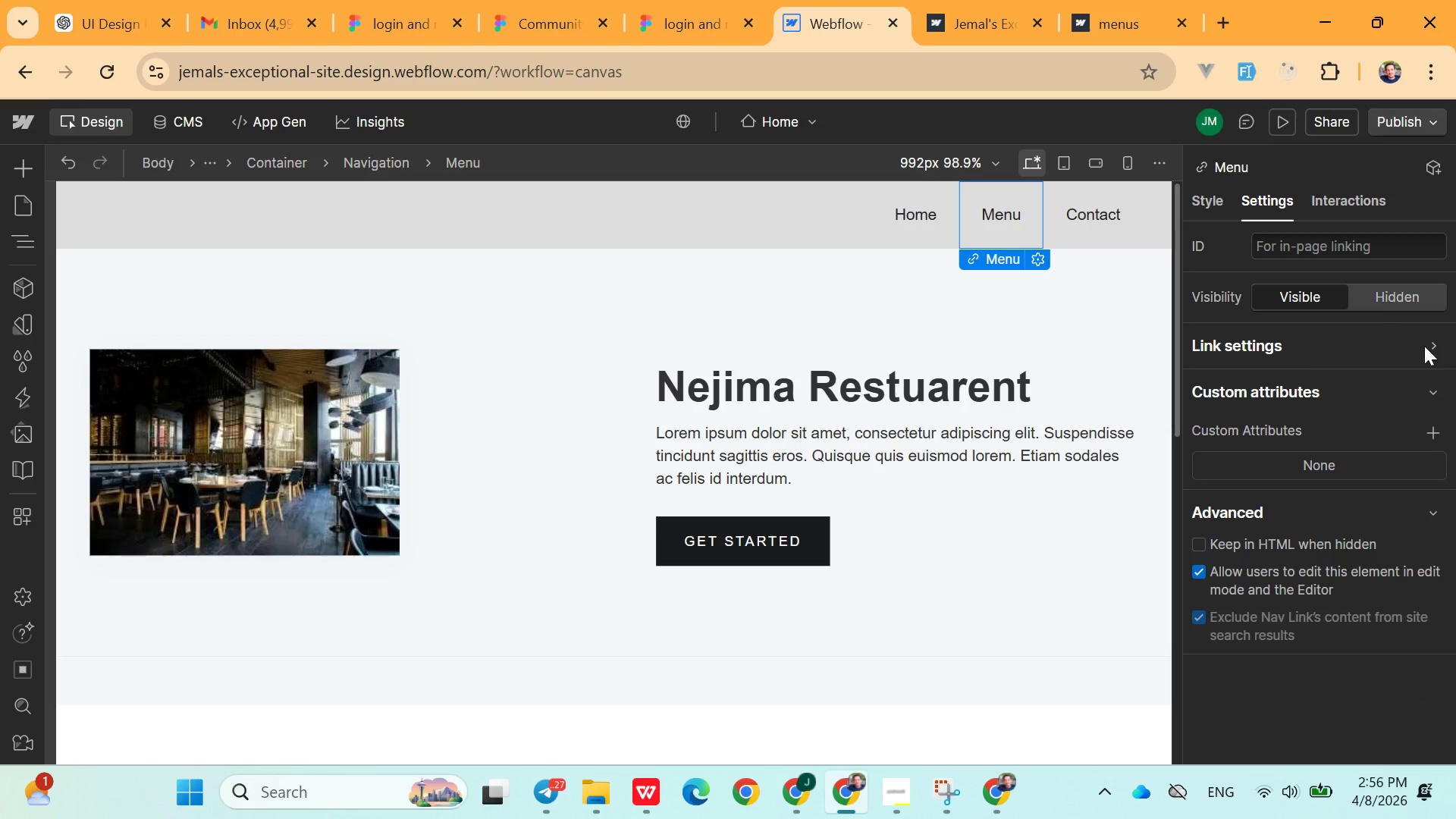 
left_click([1424, 346])
 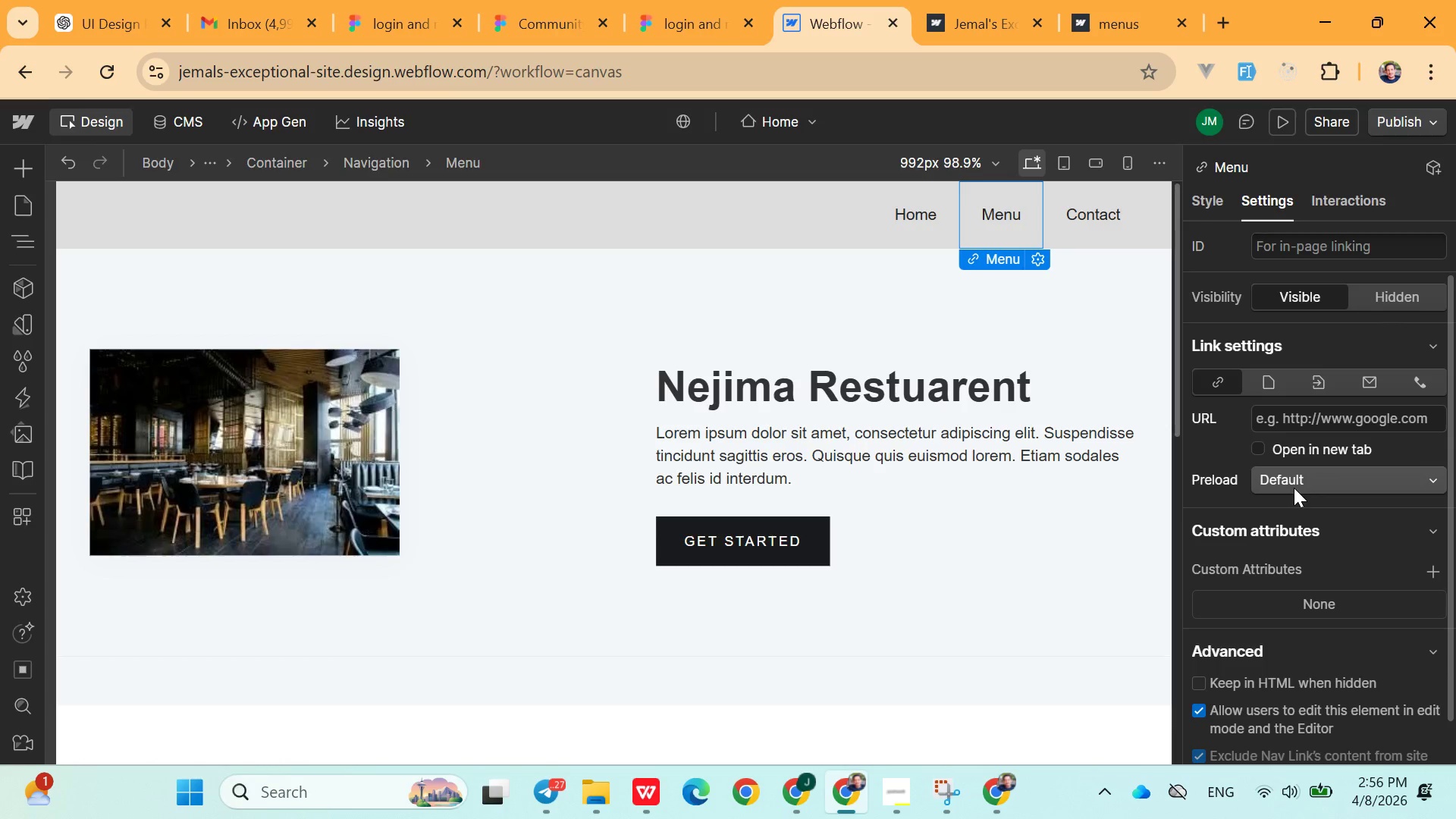 
scroll: coordinate [1294, 500], scroll_direction: none, amount: 0.0
 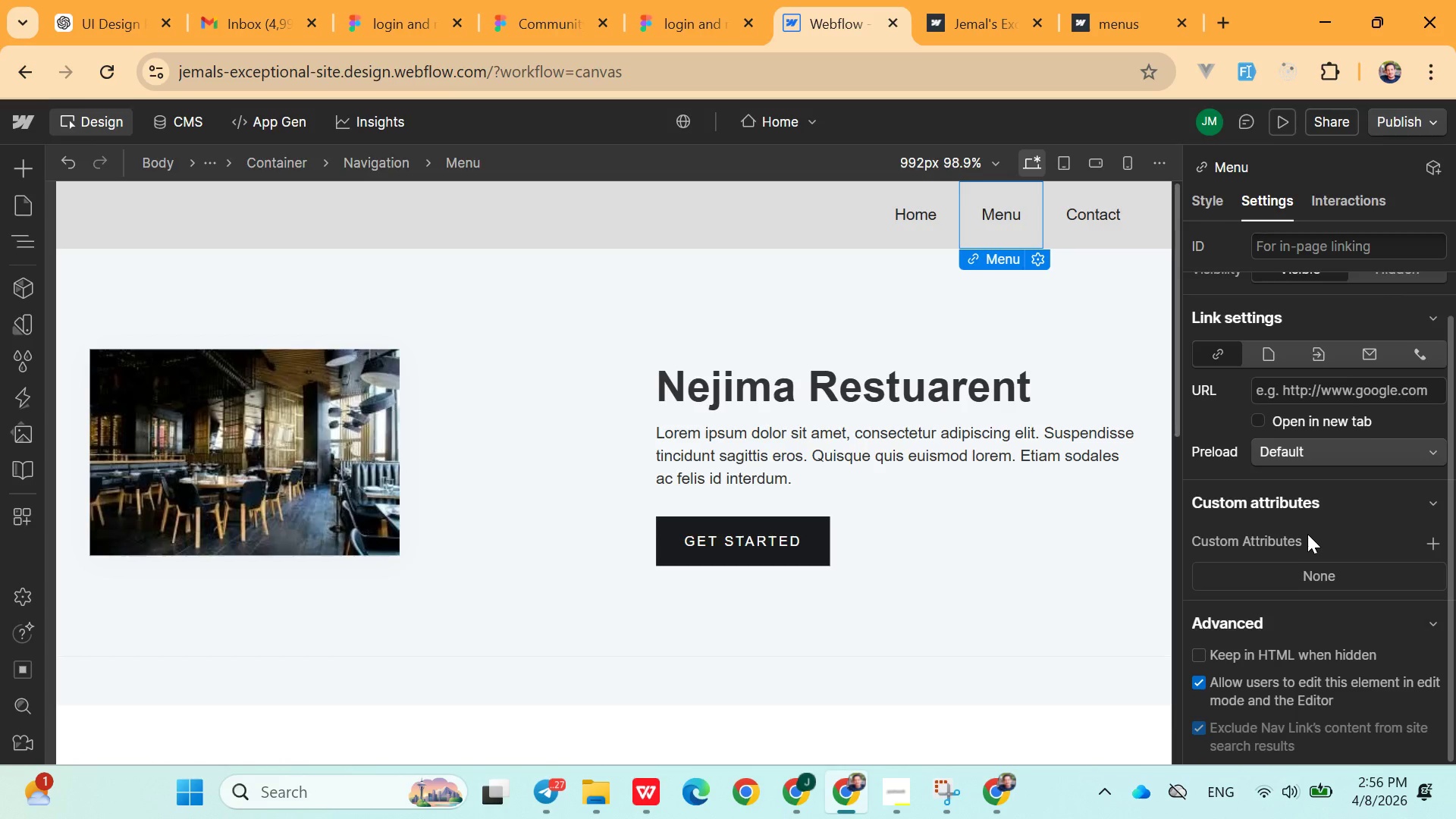 
scroll: coordinate [1307, 533], scroll_direction: up, amount: 3.0
 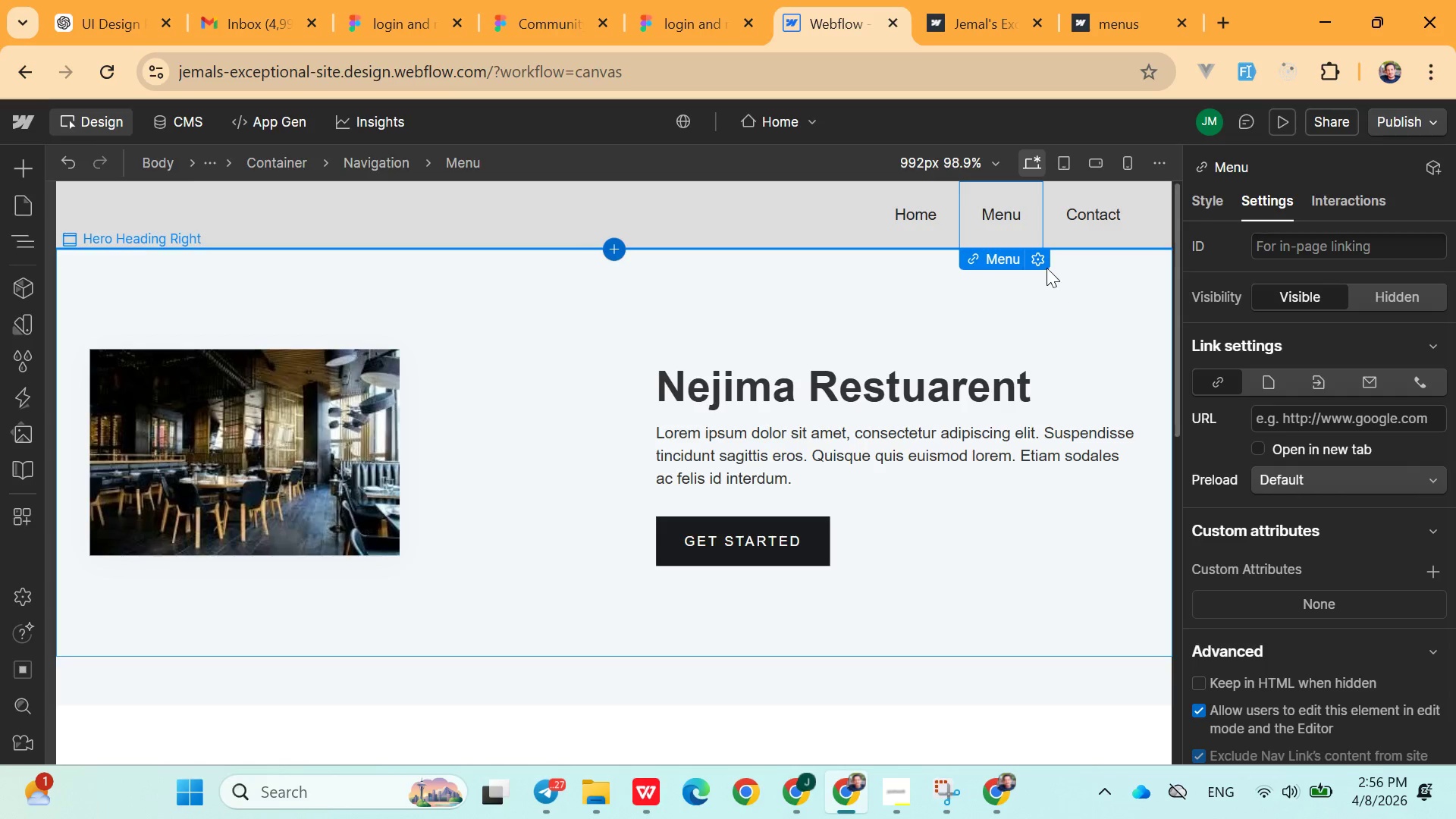 
left_click([1045, 262])
 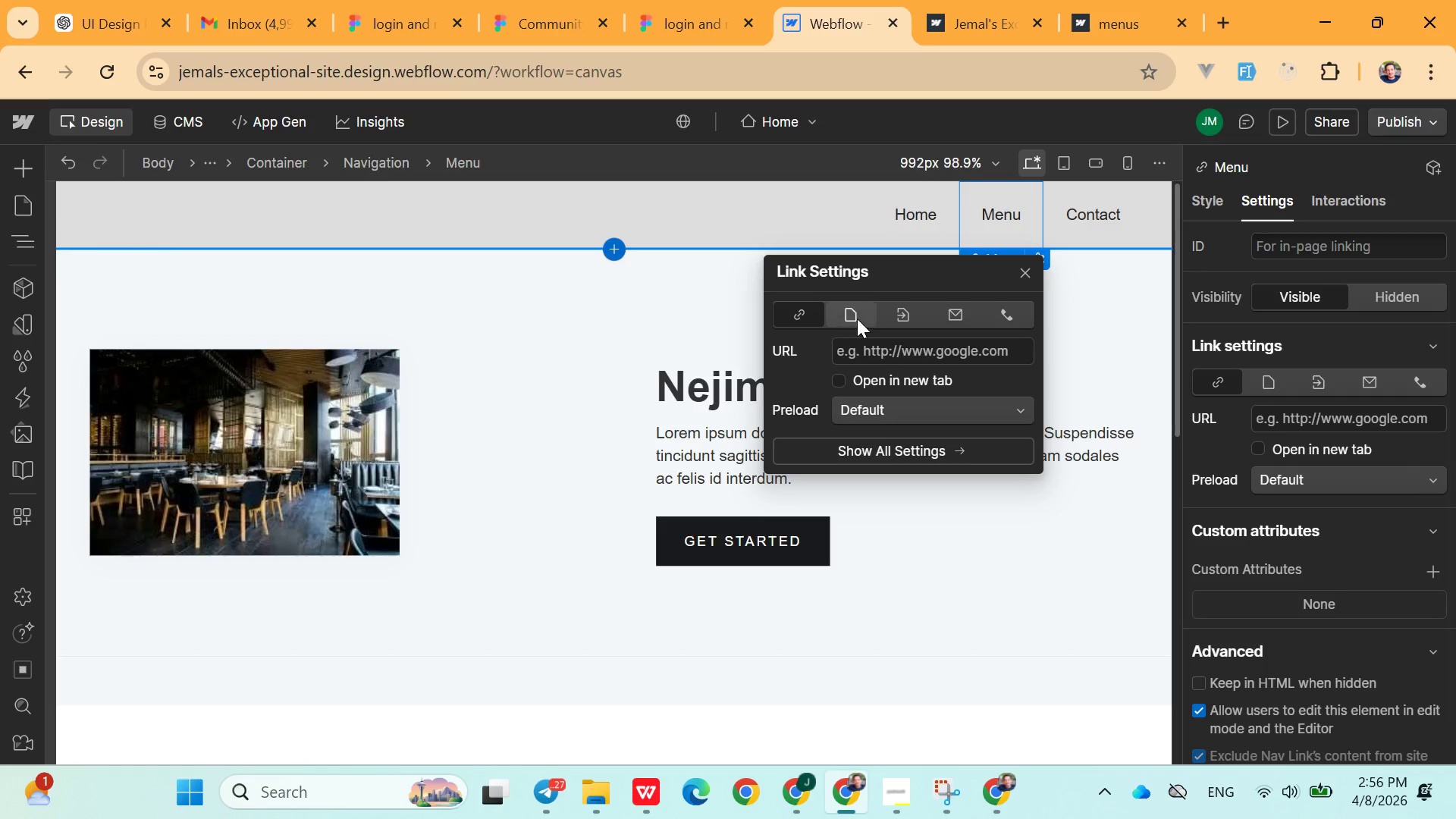 
left_click([858, 317])
 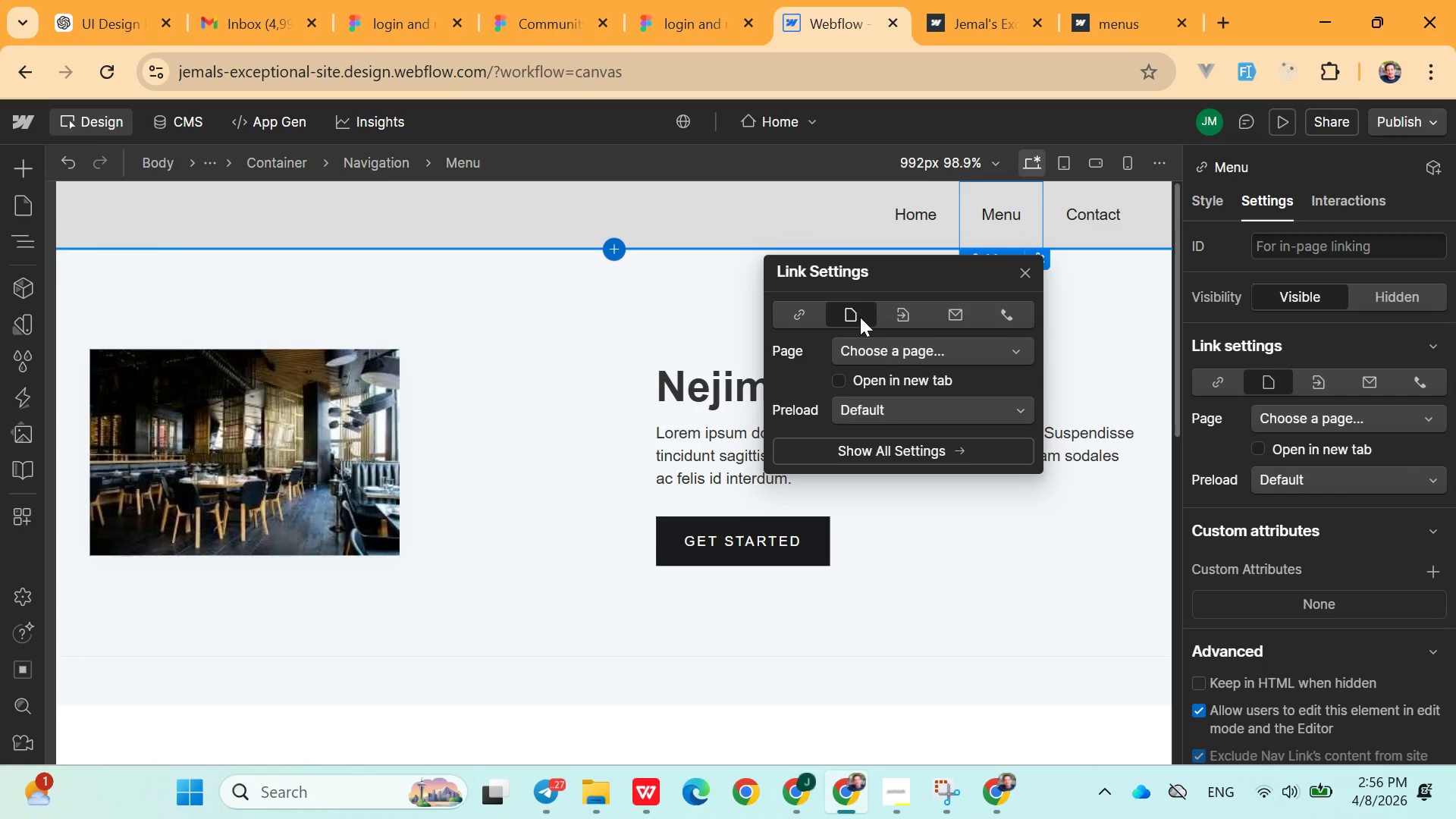 
left_click([860, 317])
 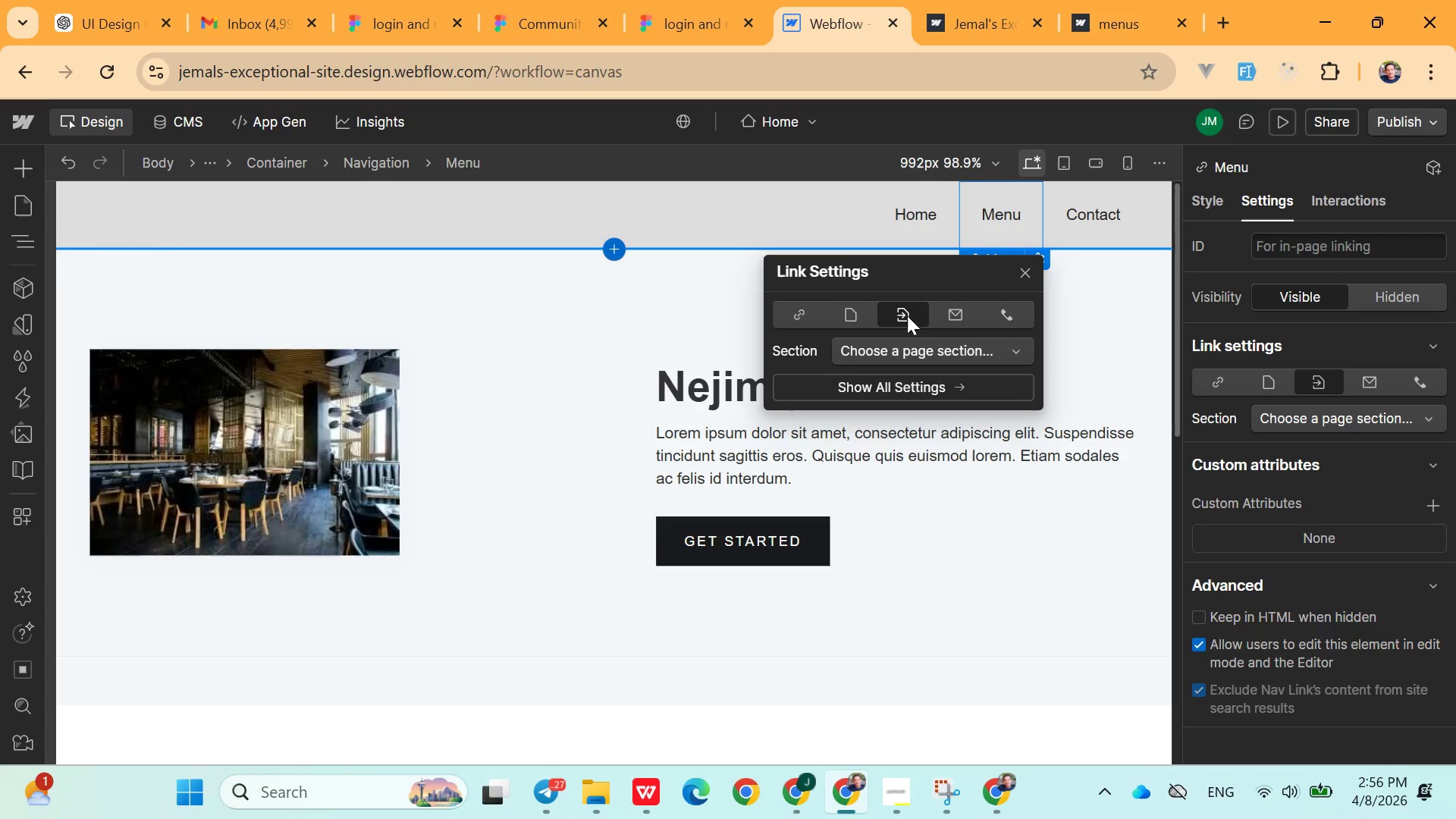 
left_click([945, 311])
 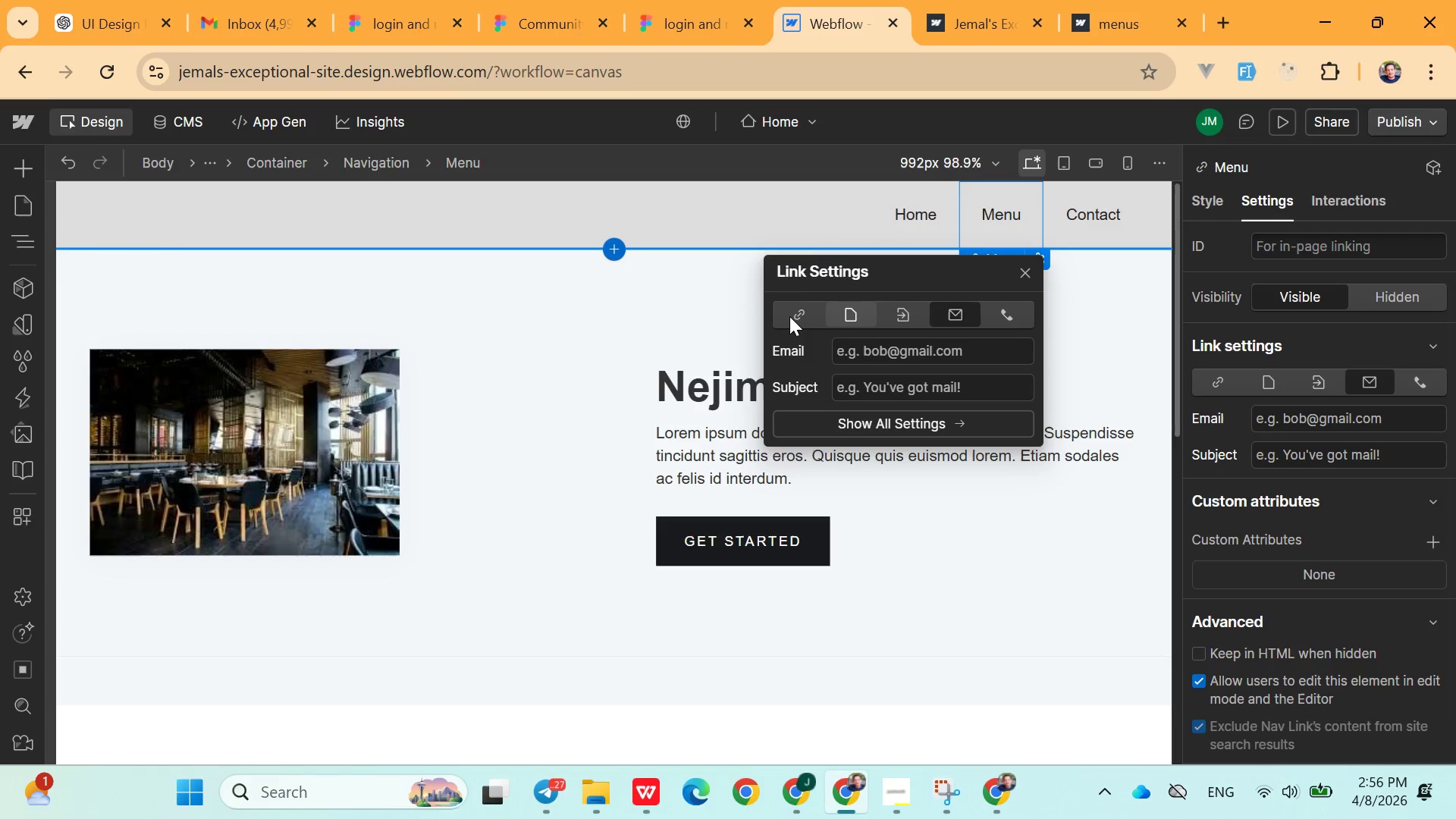 
left_click([784, 316])
 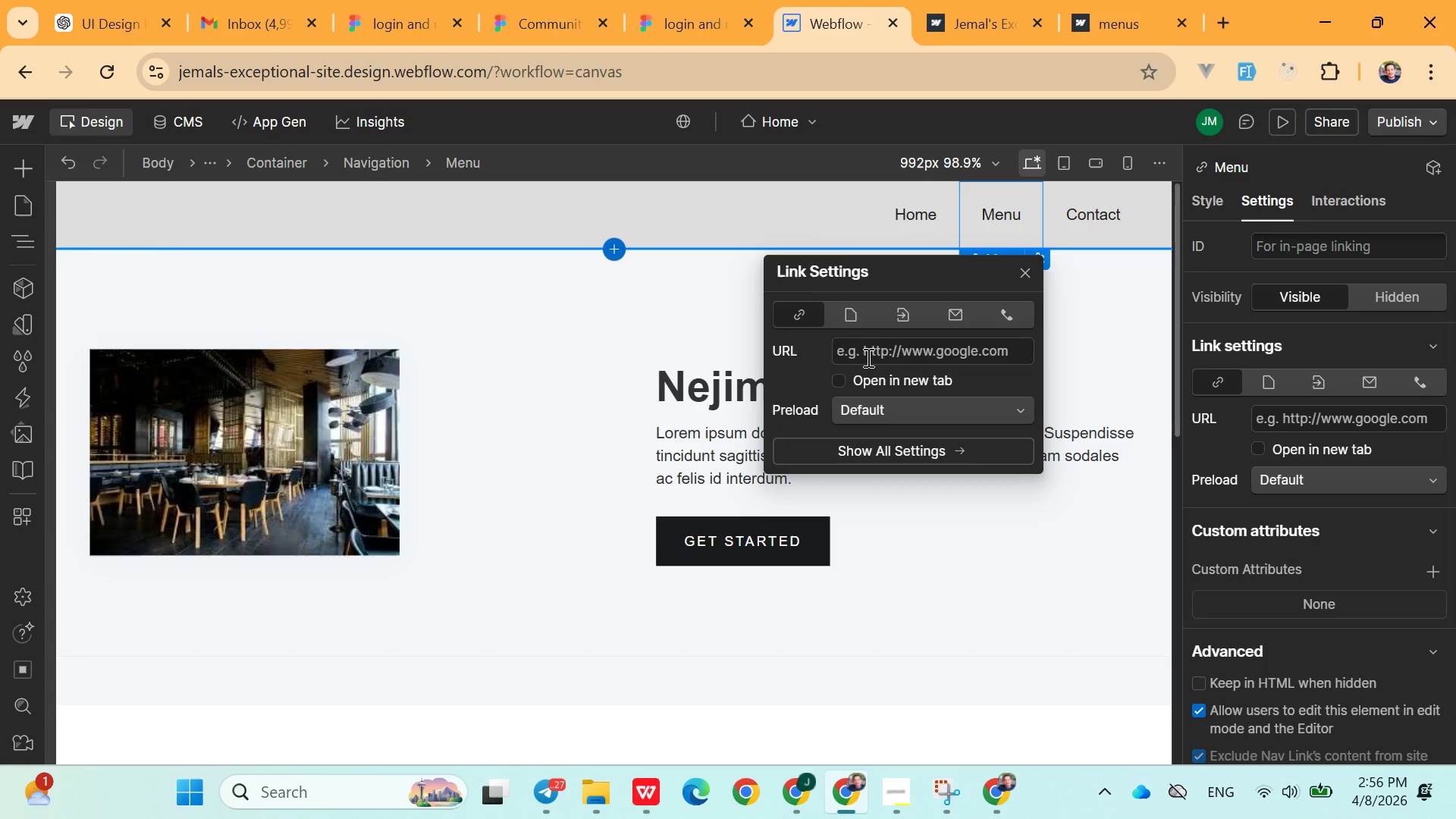 
left_click([867, 359])
 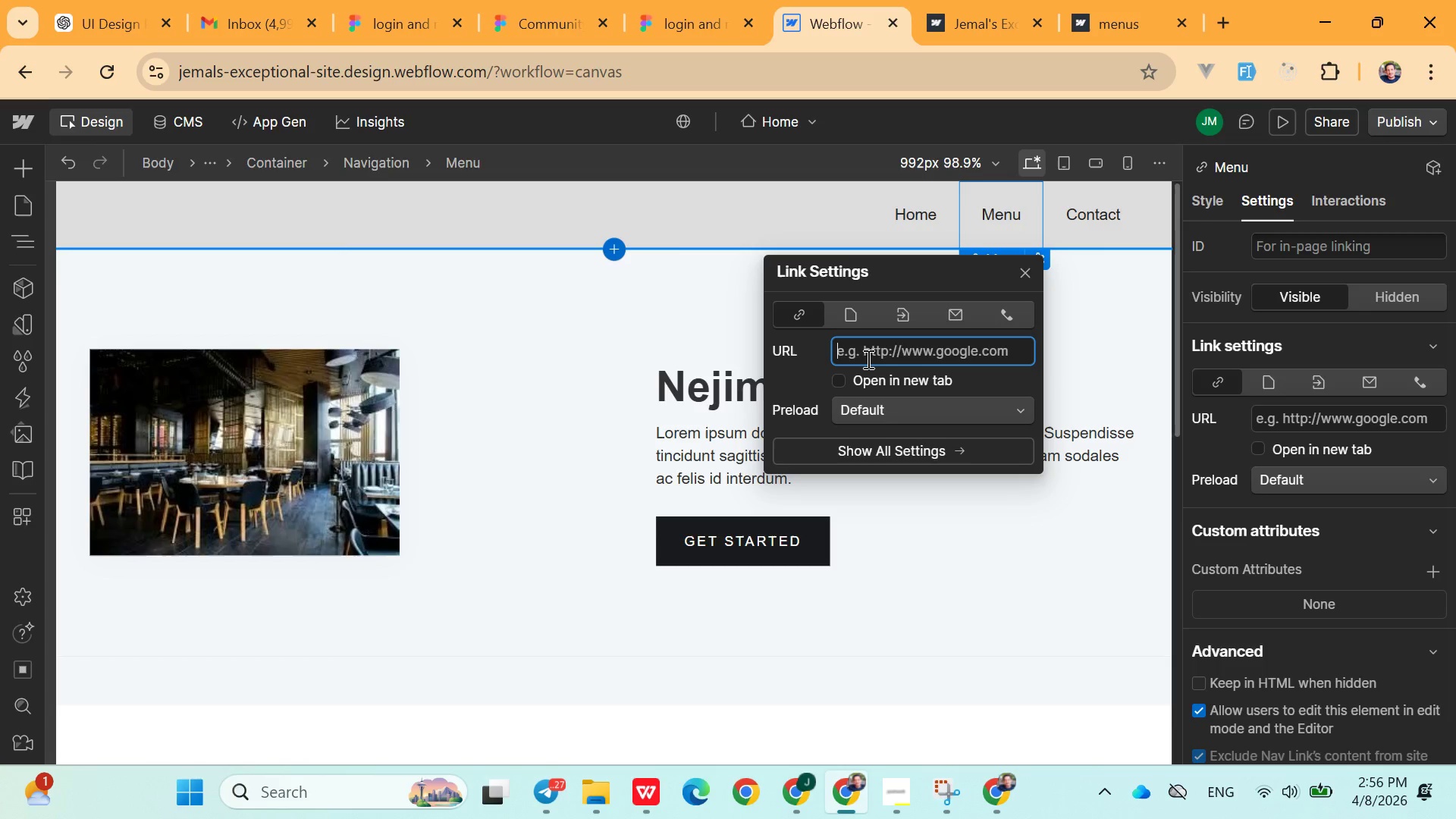 
type(#menu)
 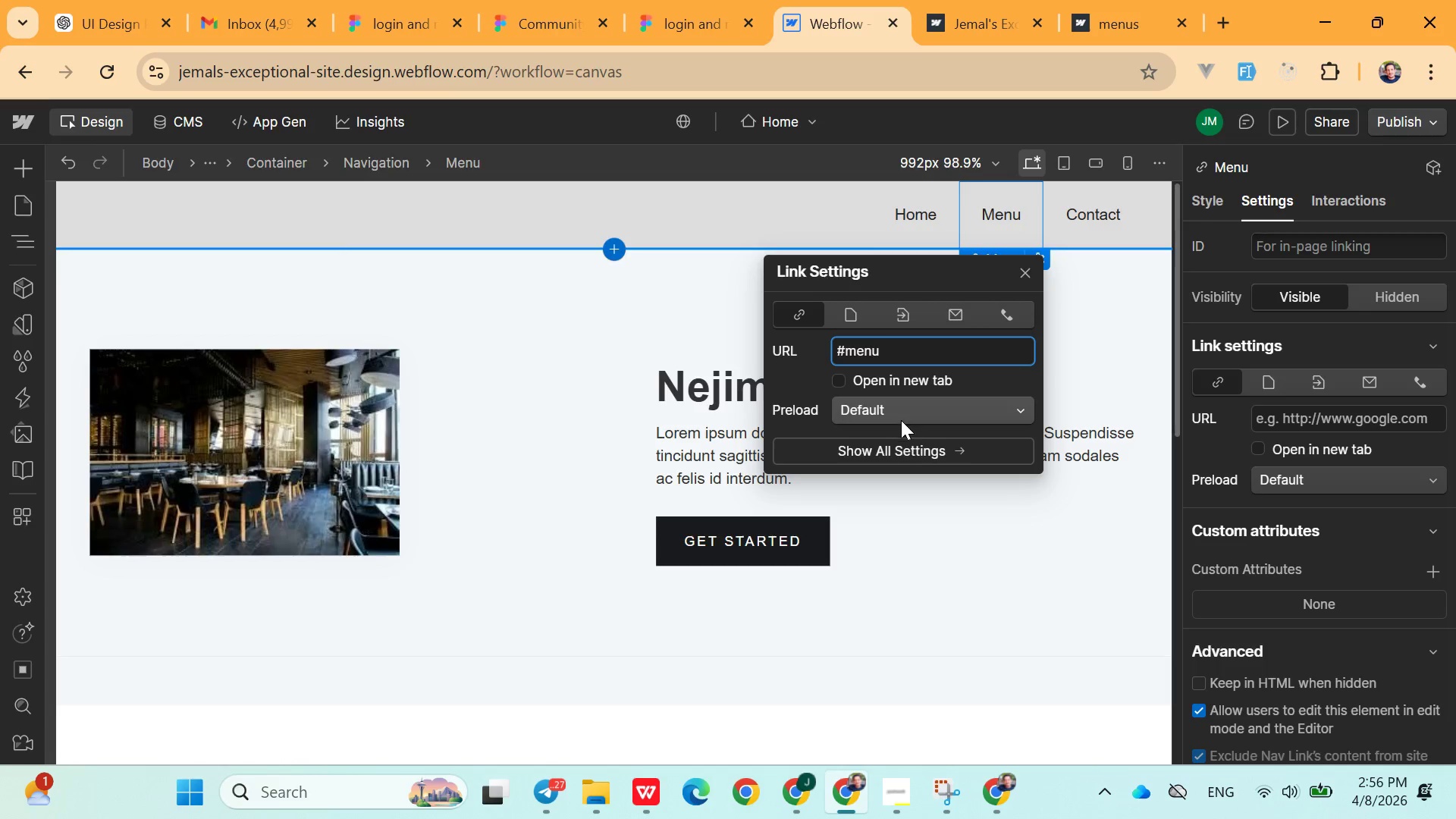 
left_click([900, 450])
 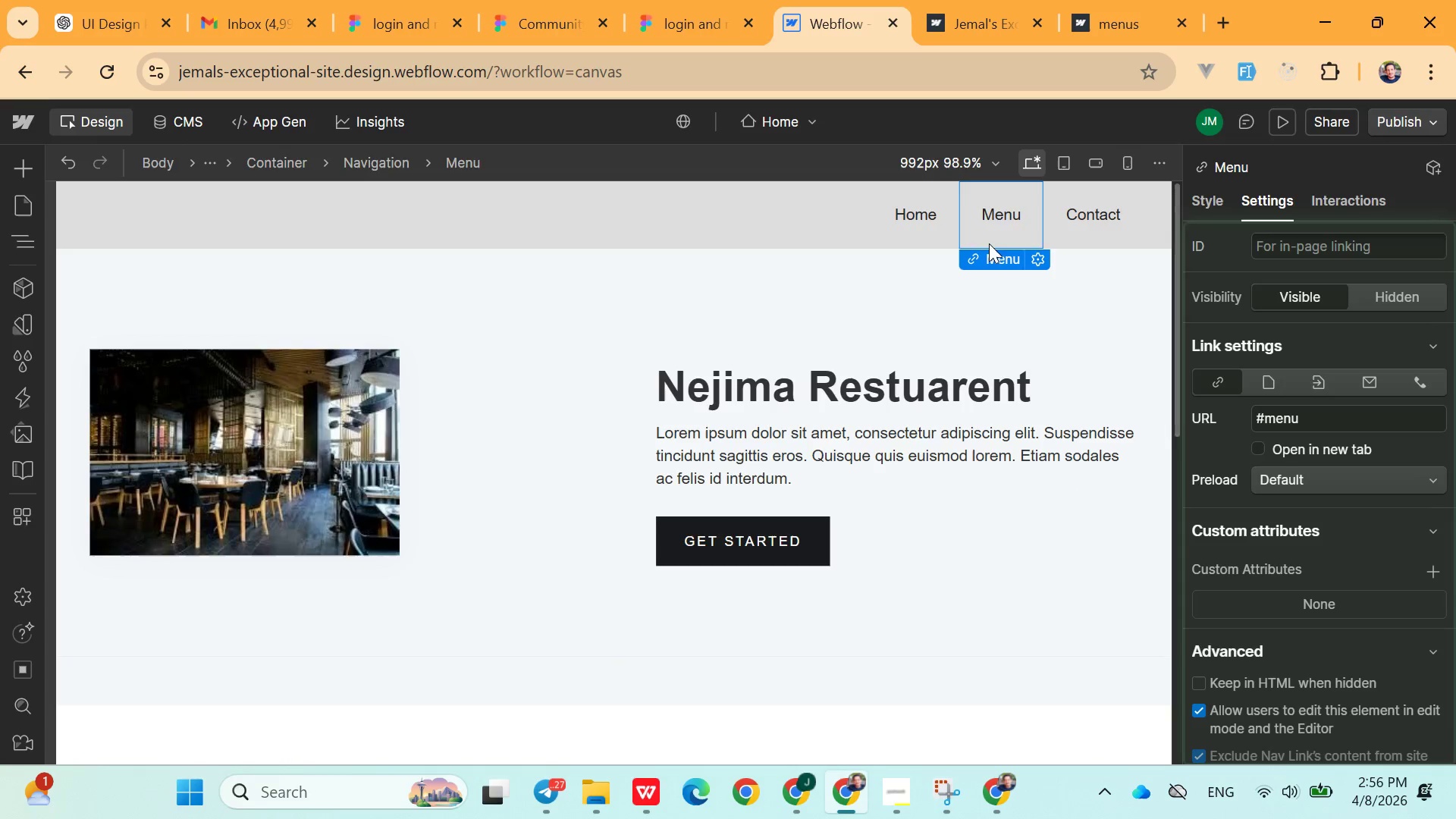 
left_click([999, 208])
 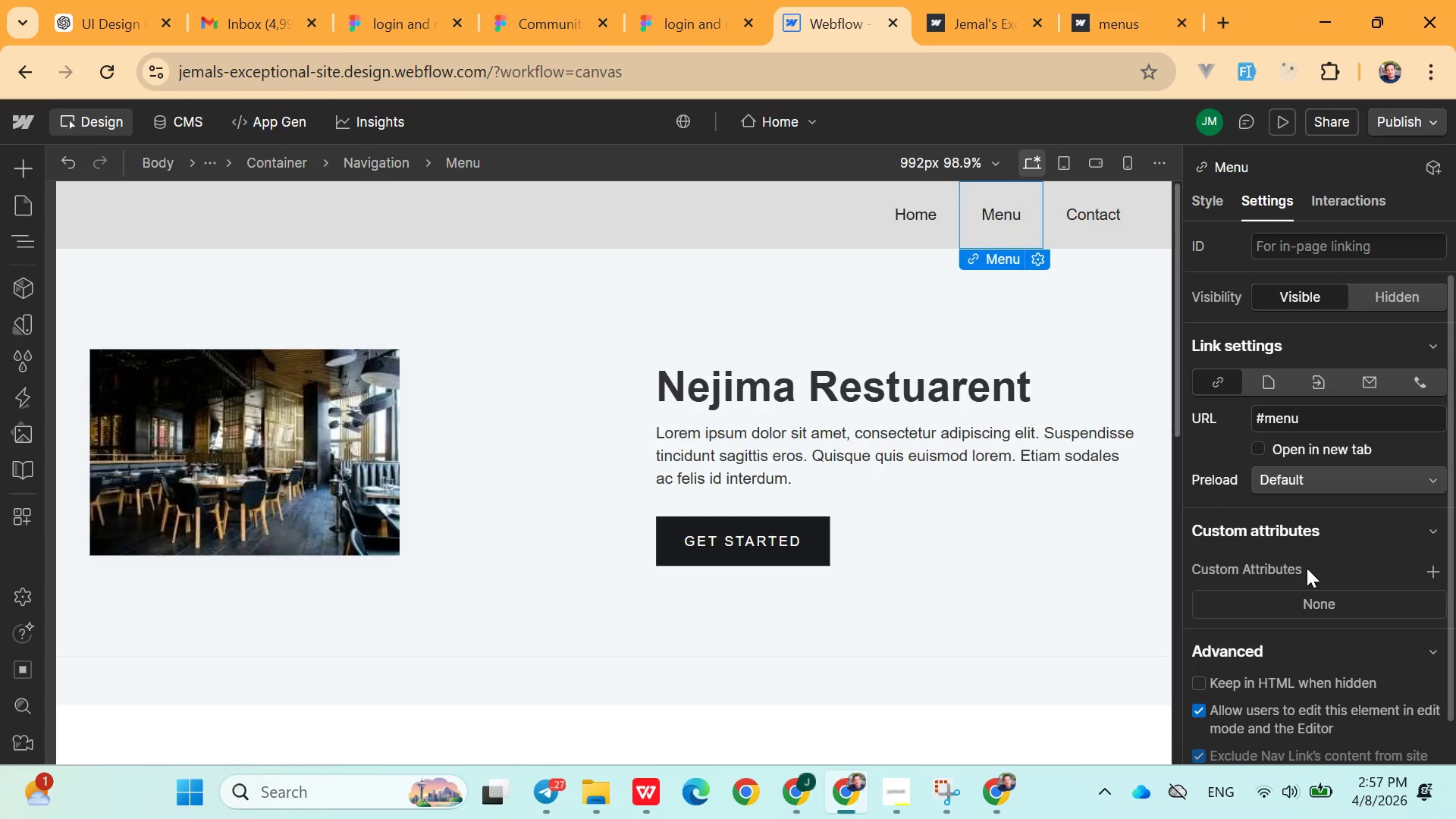 
wait(6.58)
 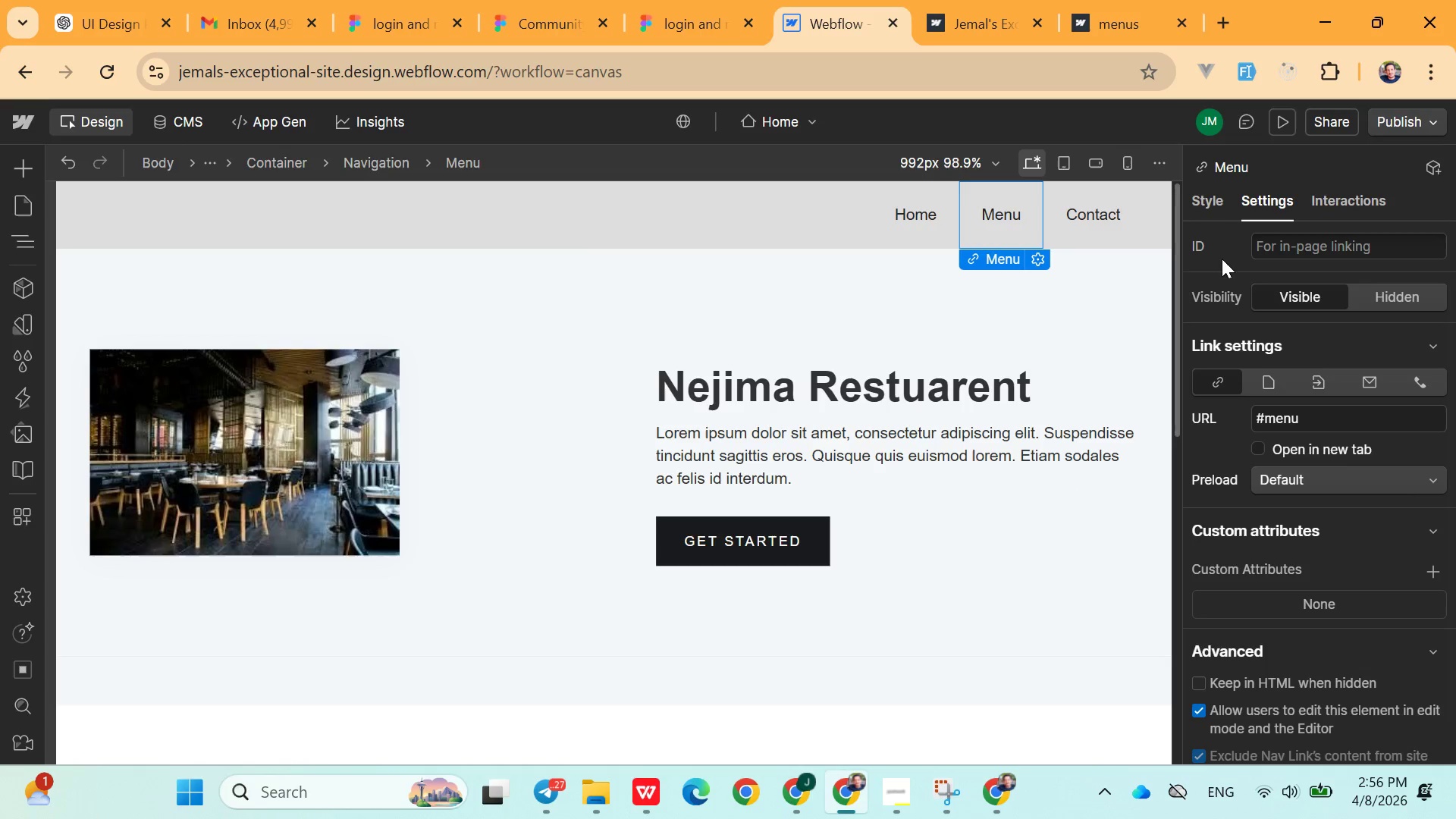 
scroll: coordinate [717, 525], scroll_direction: down, amount: 5.0
 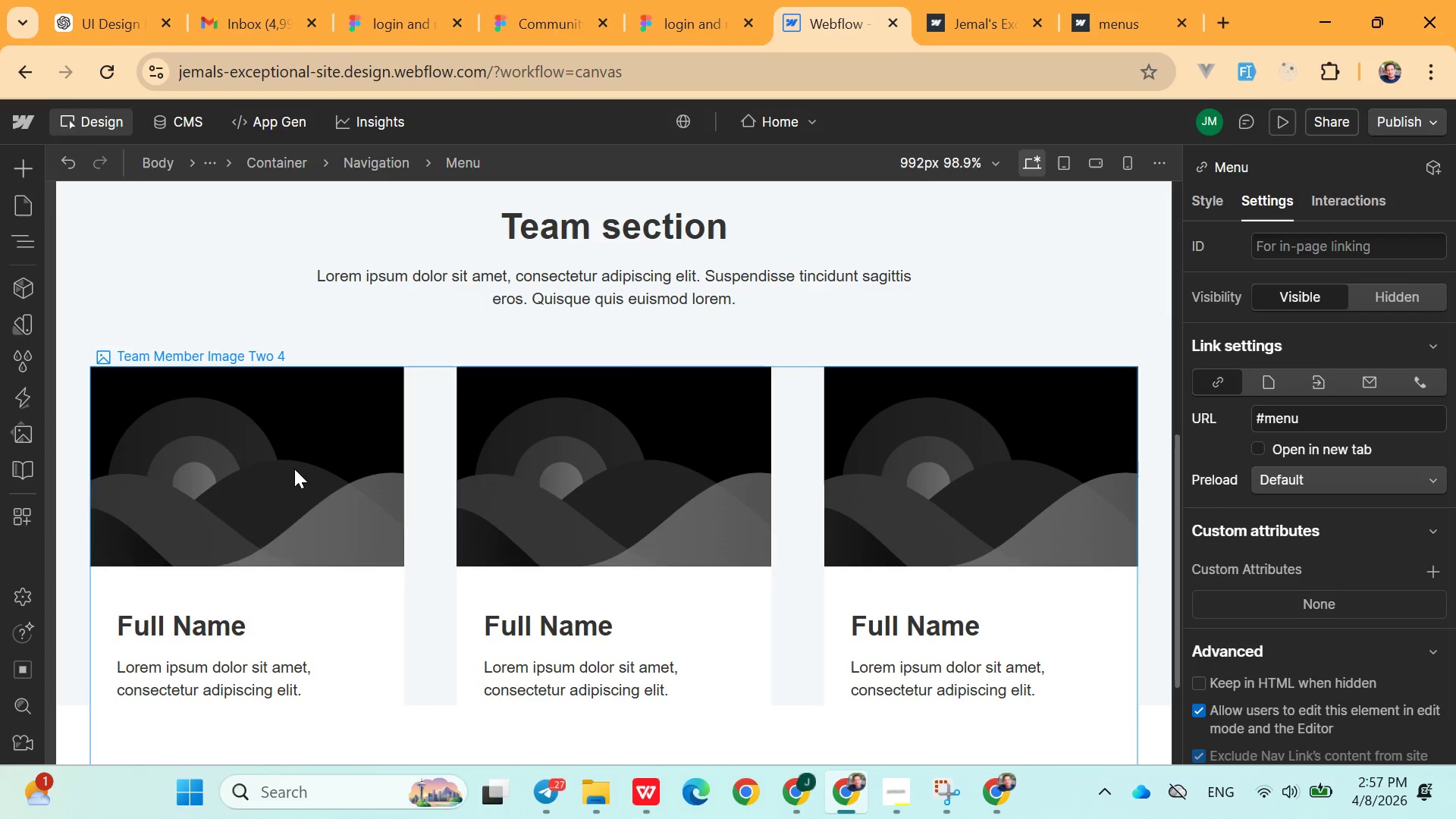 
left_click_drag(start_coordinate=[246, 455], to_coordinate=[249, 455])
 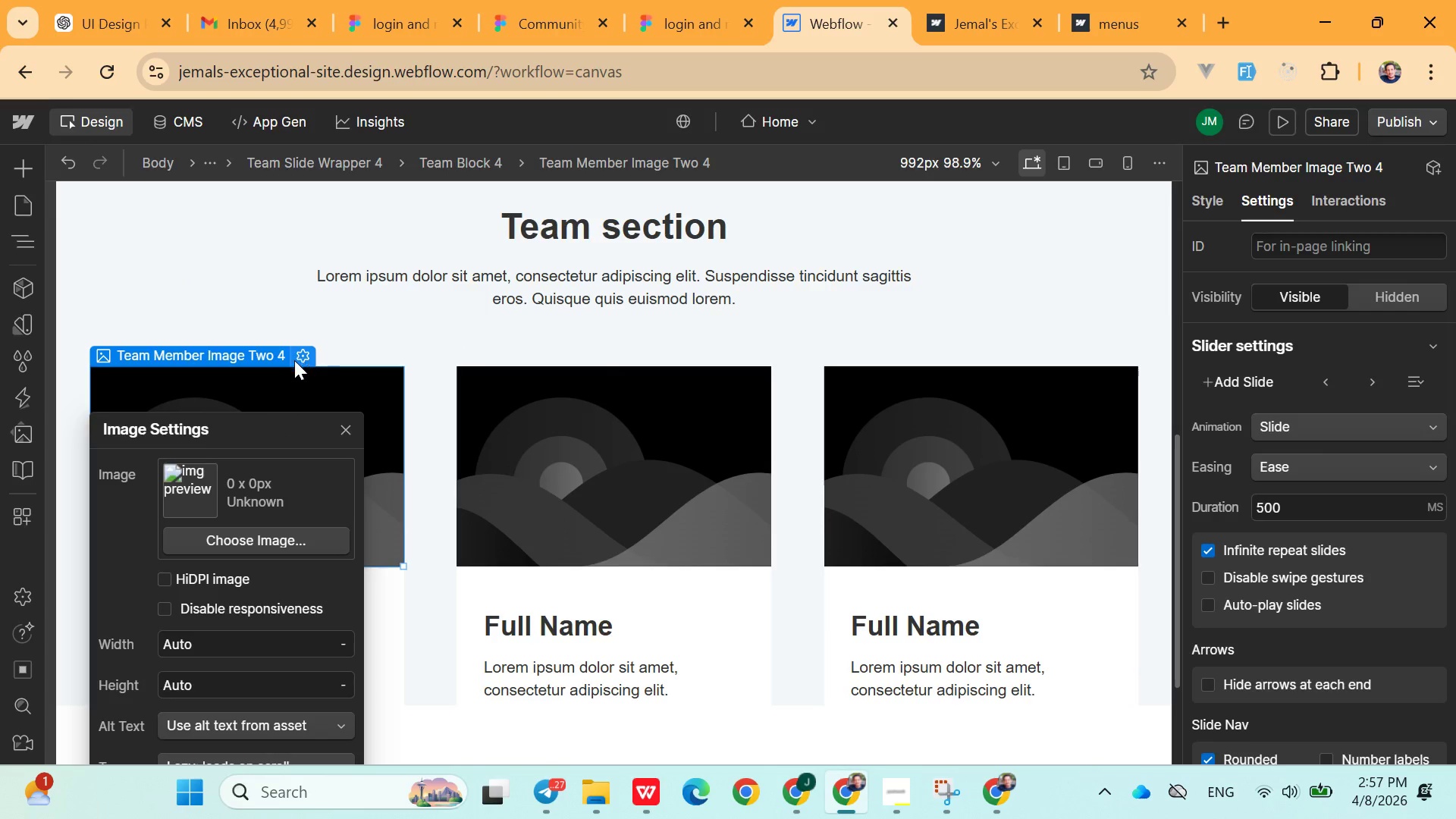 
left_click([197, 530])
 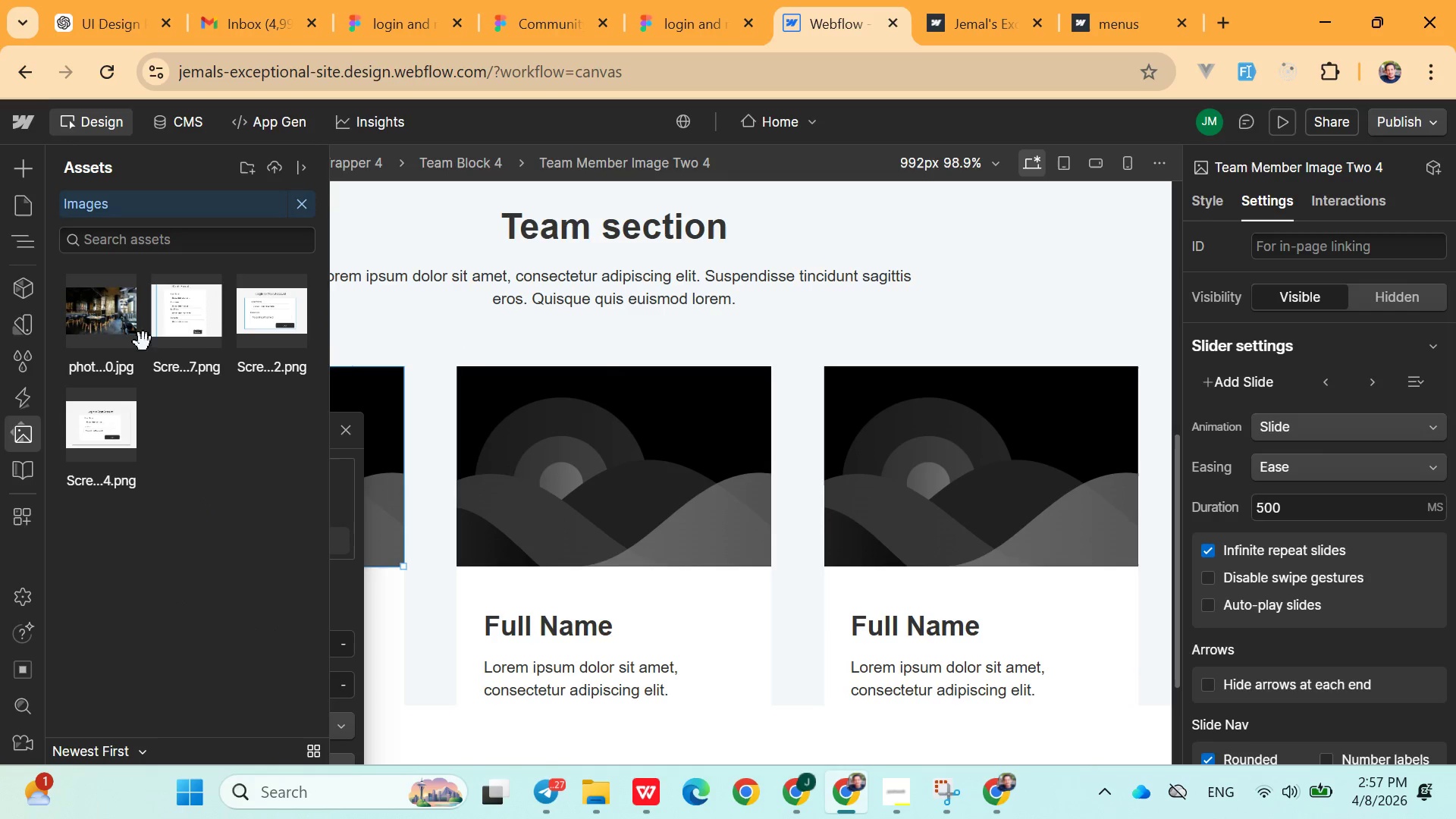 
left_click_drag(start_coordinate=[160, 331], to_coordinate=[164, 331])
 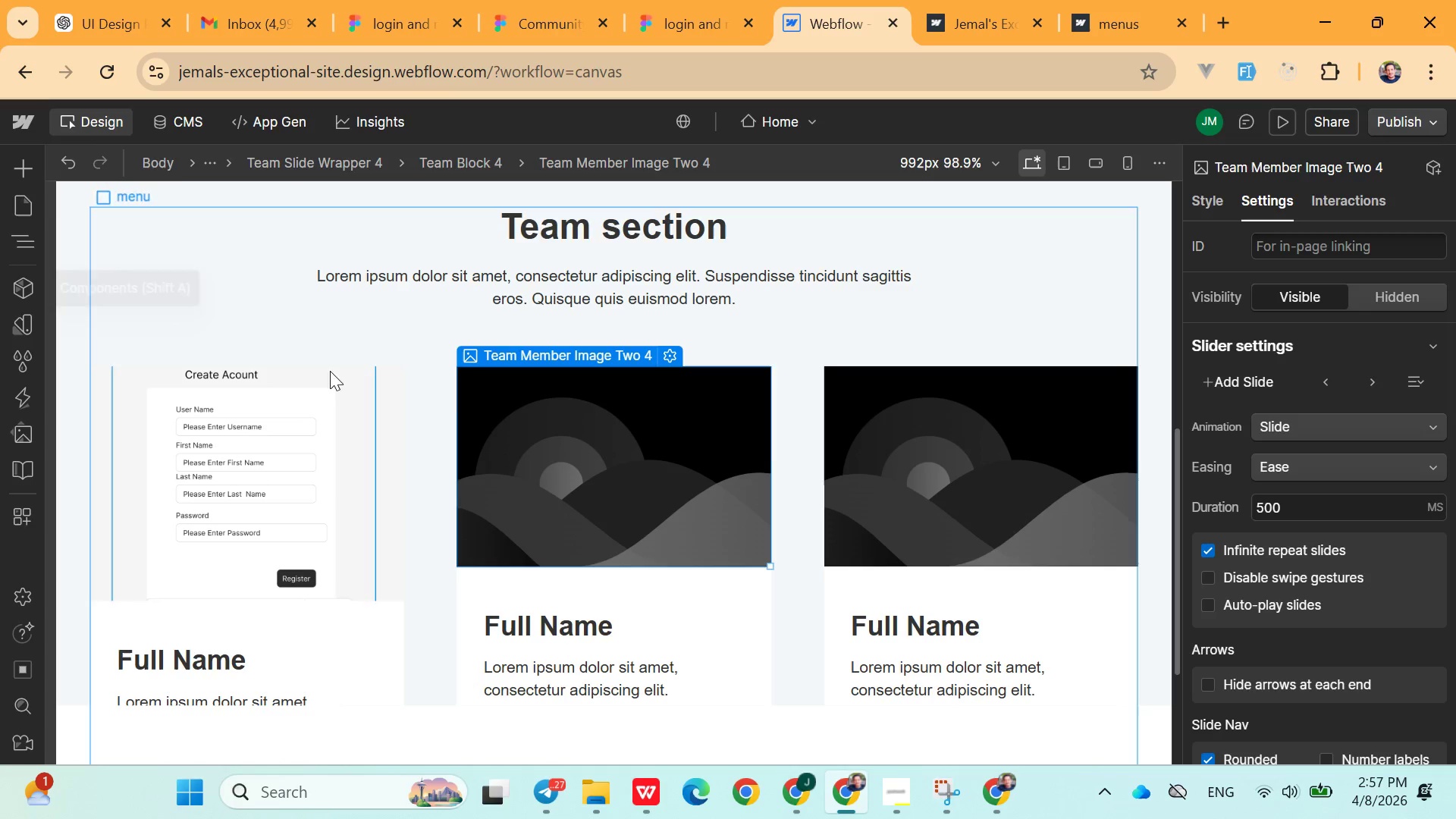 
wait(5.88)
 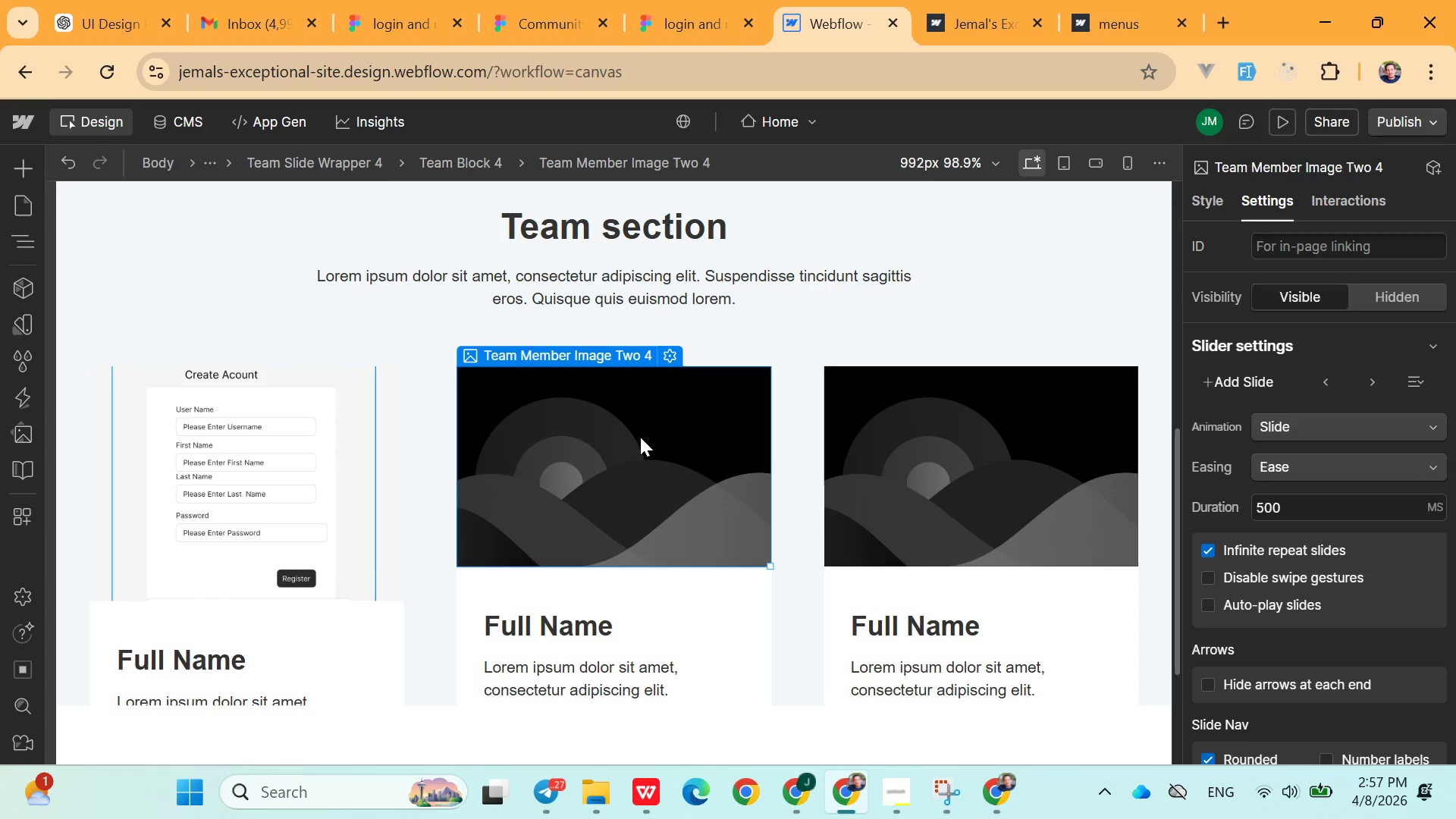 
left_click([672, 350])
 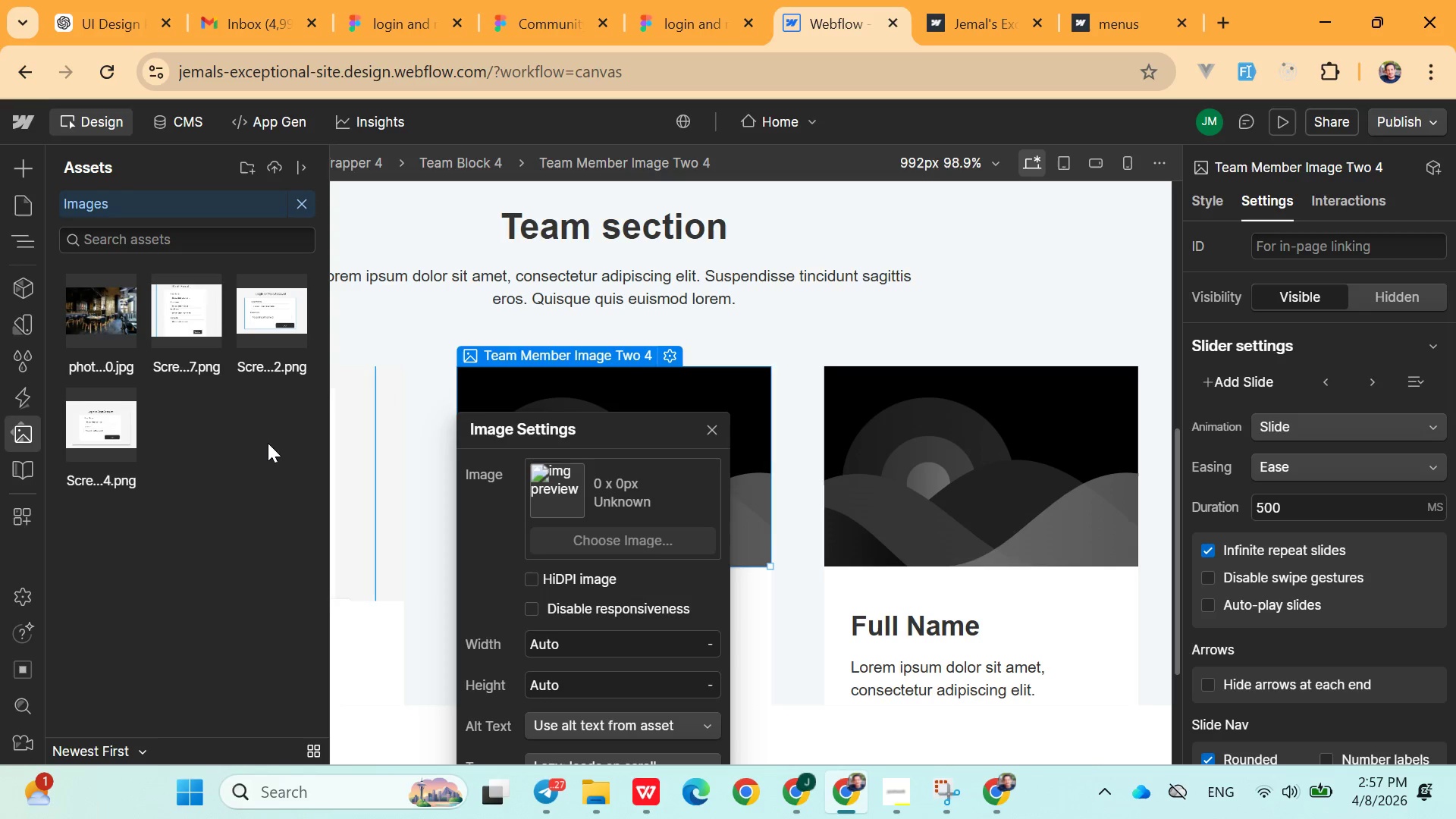 
left_click([254, 336])
 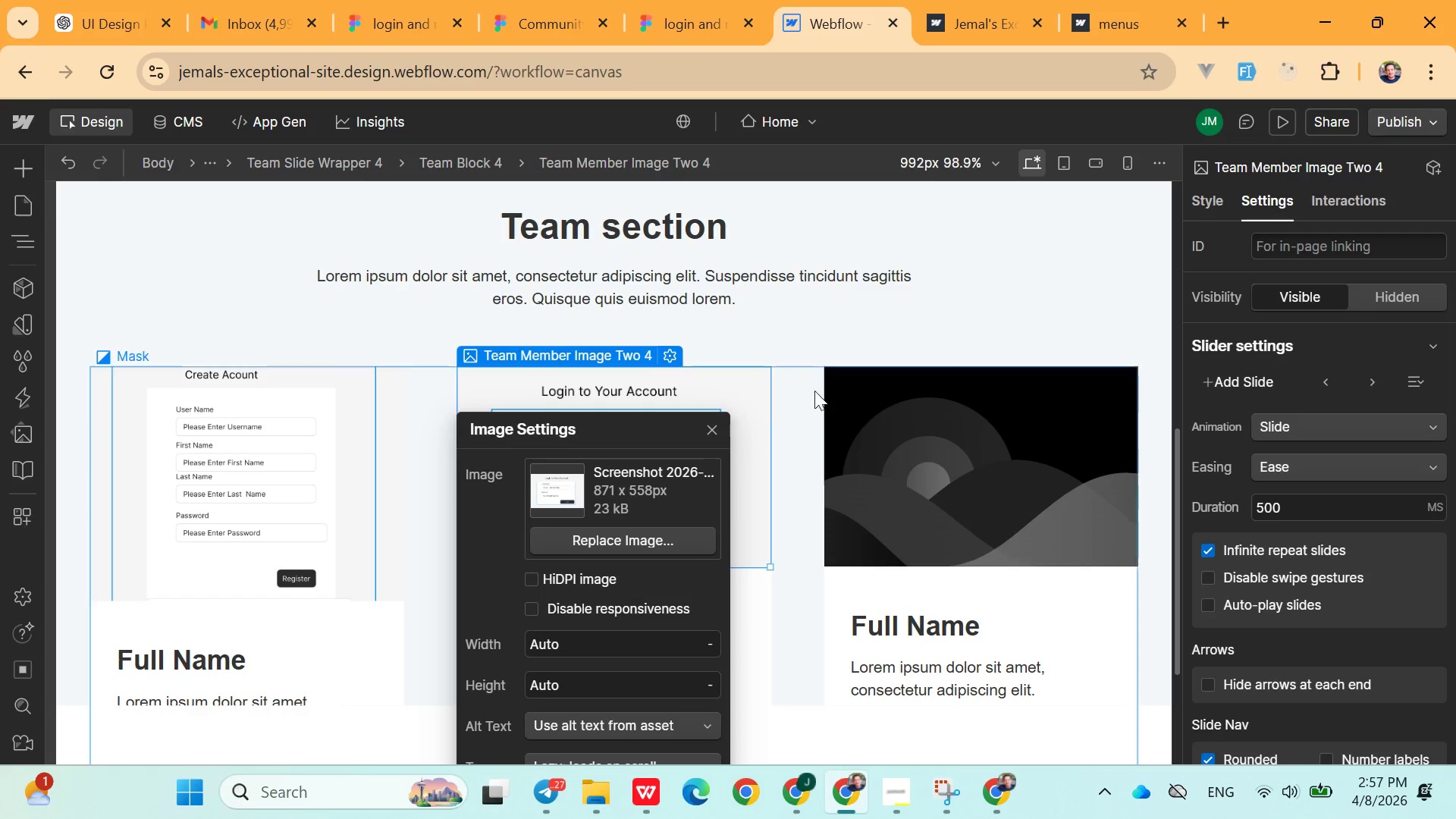 
left_click([993, 459])
 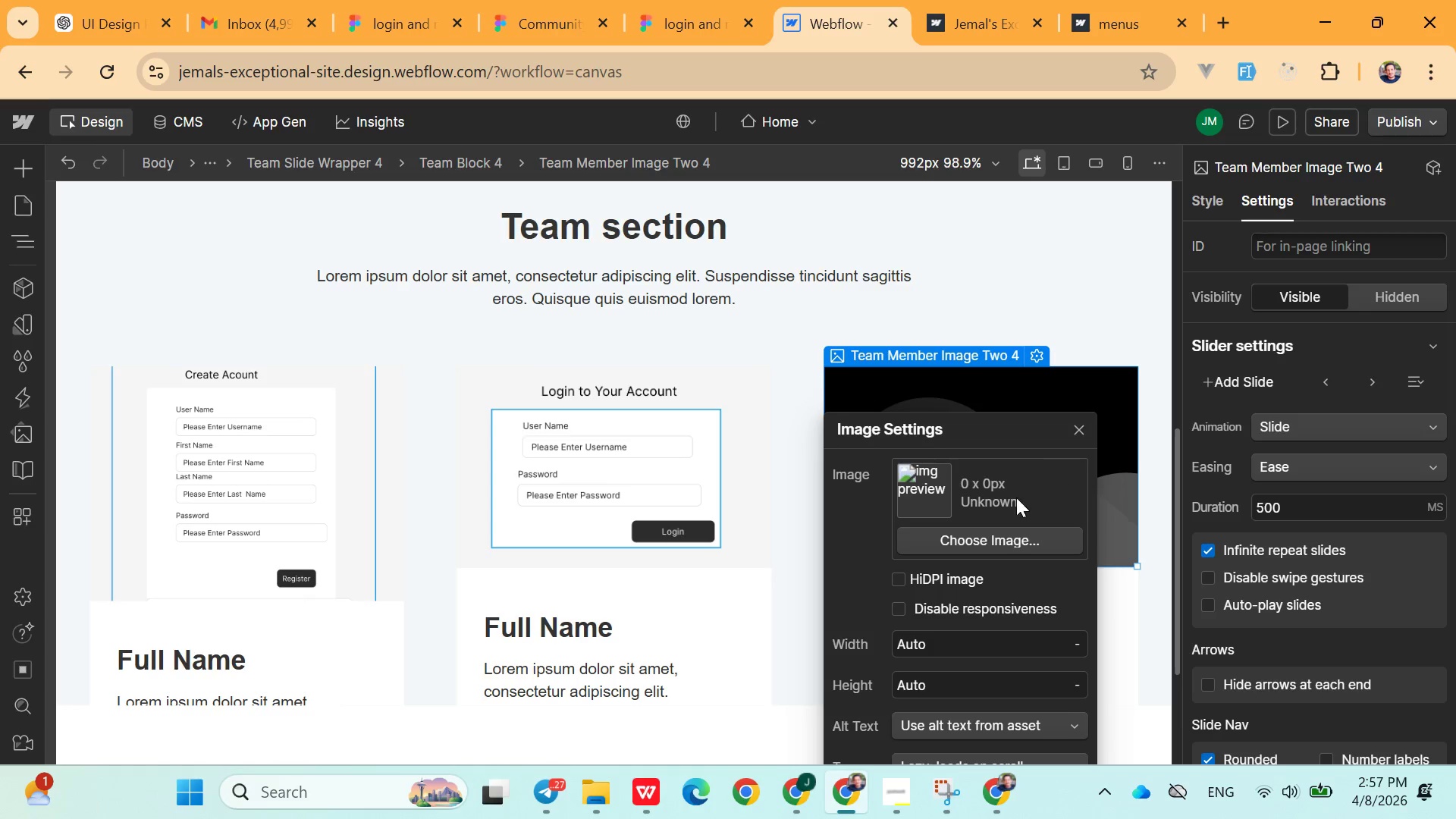 
wait(8.16)
 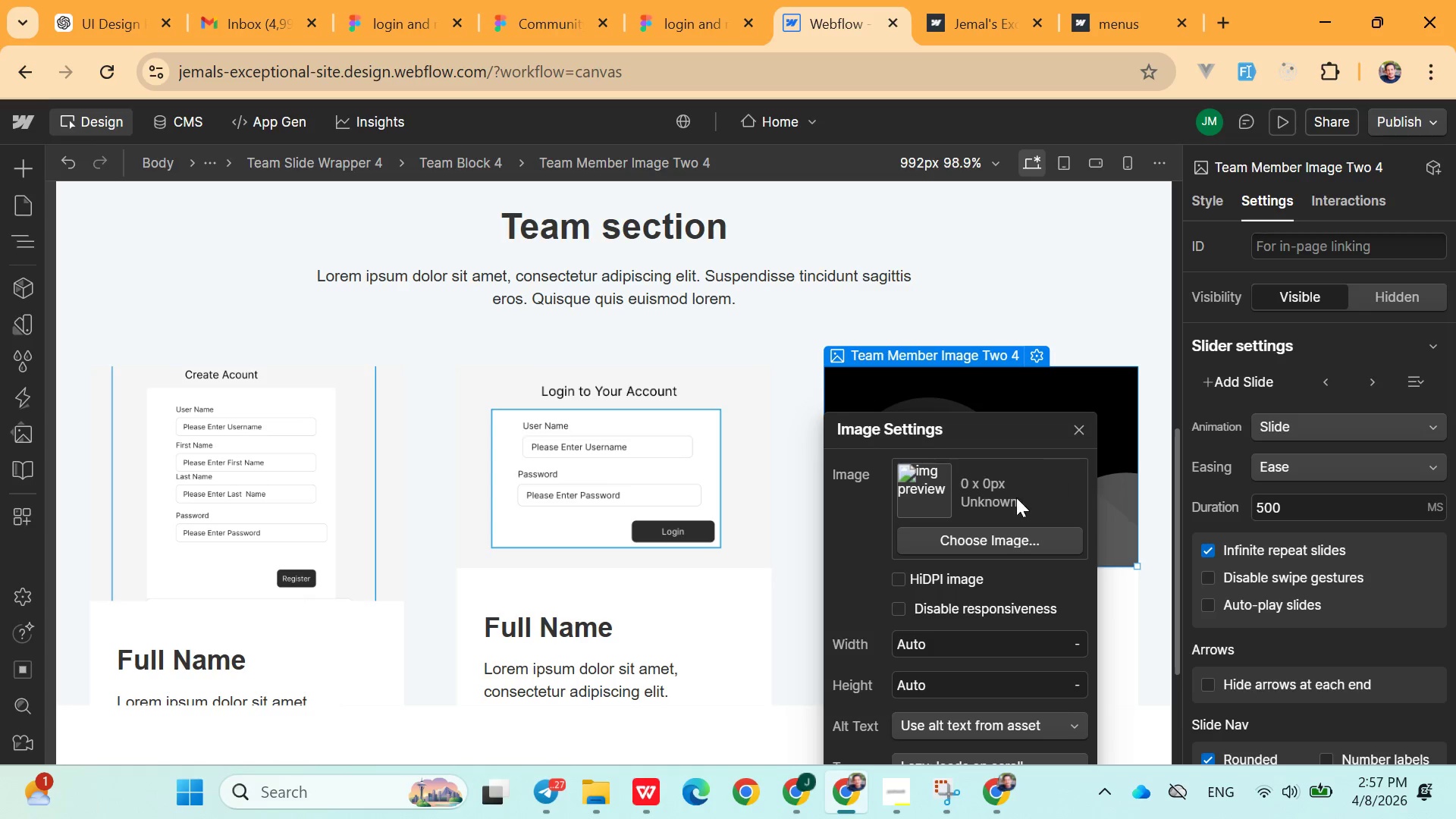 
scroll: coordinate [472, 621], scroll_direction: down, amount: 11.0
 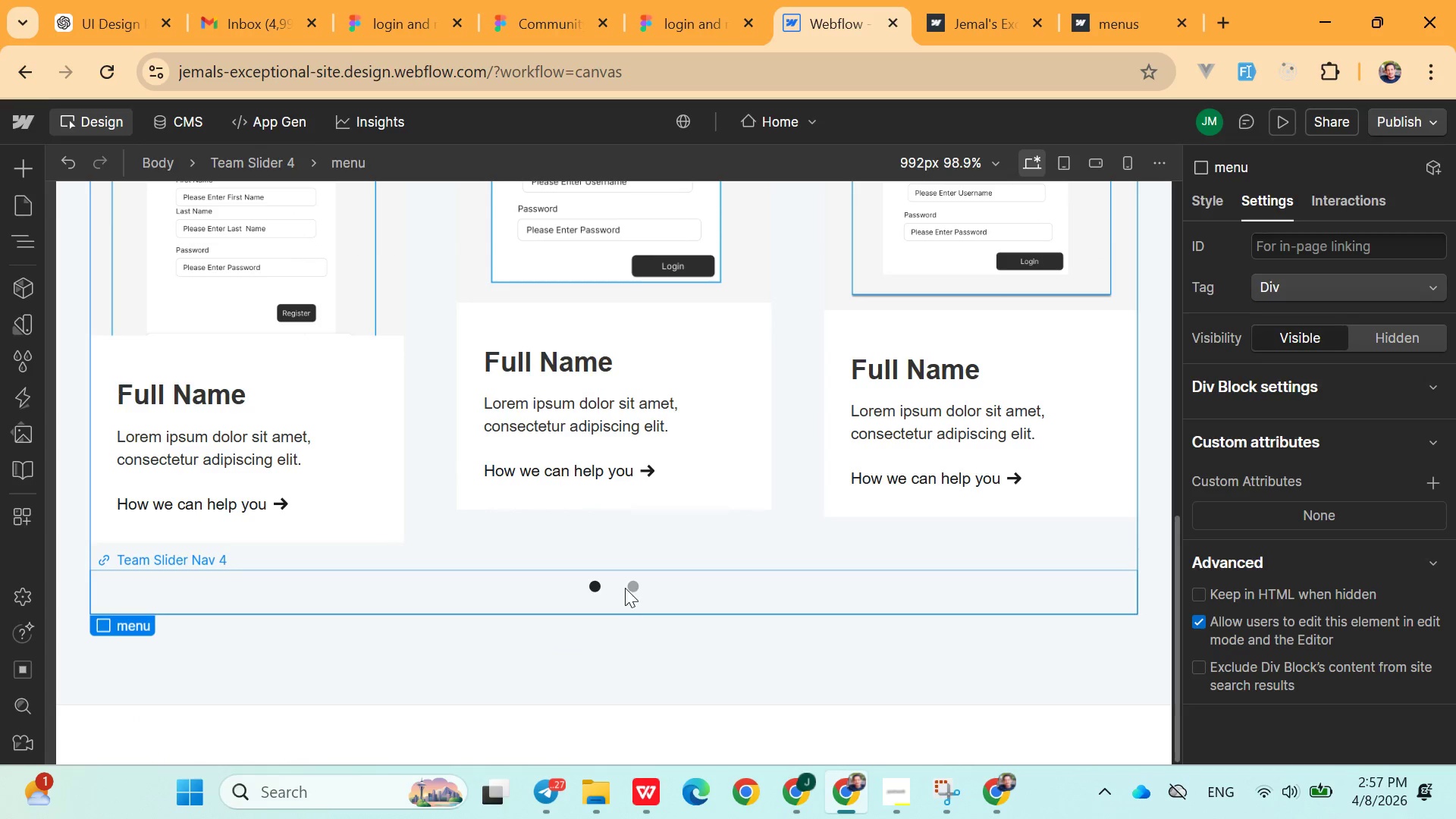 
left_click([625, 588])
 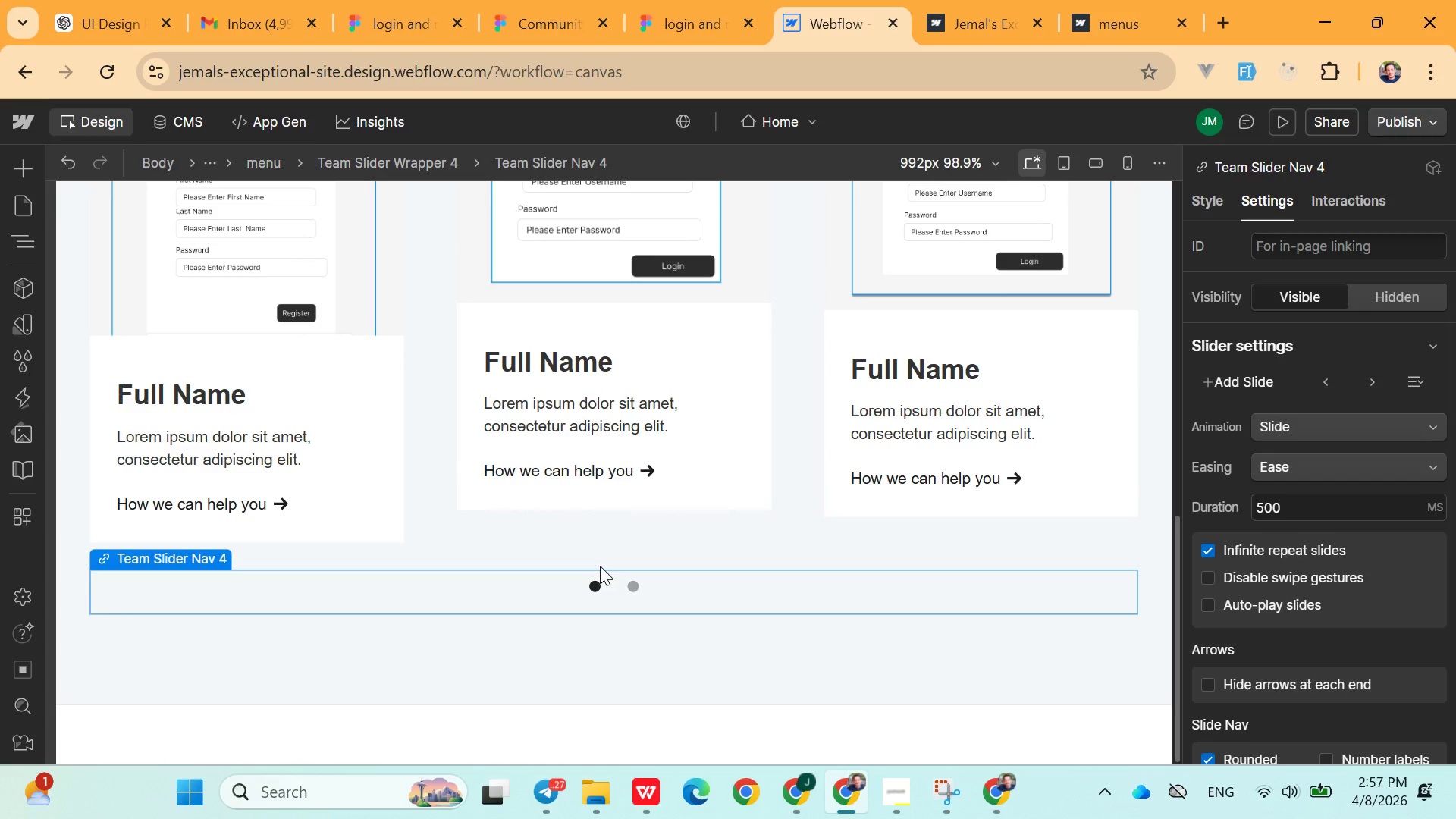 
scroll: coordinate [595, 566], scroll_direction: up, amount: 2.0
 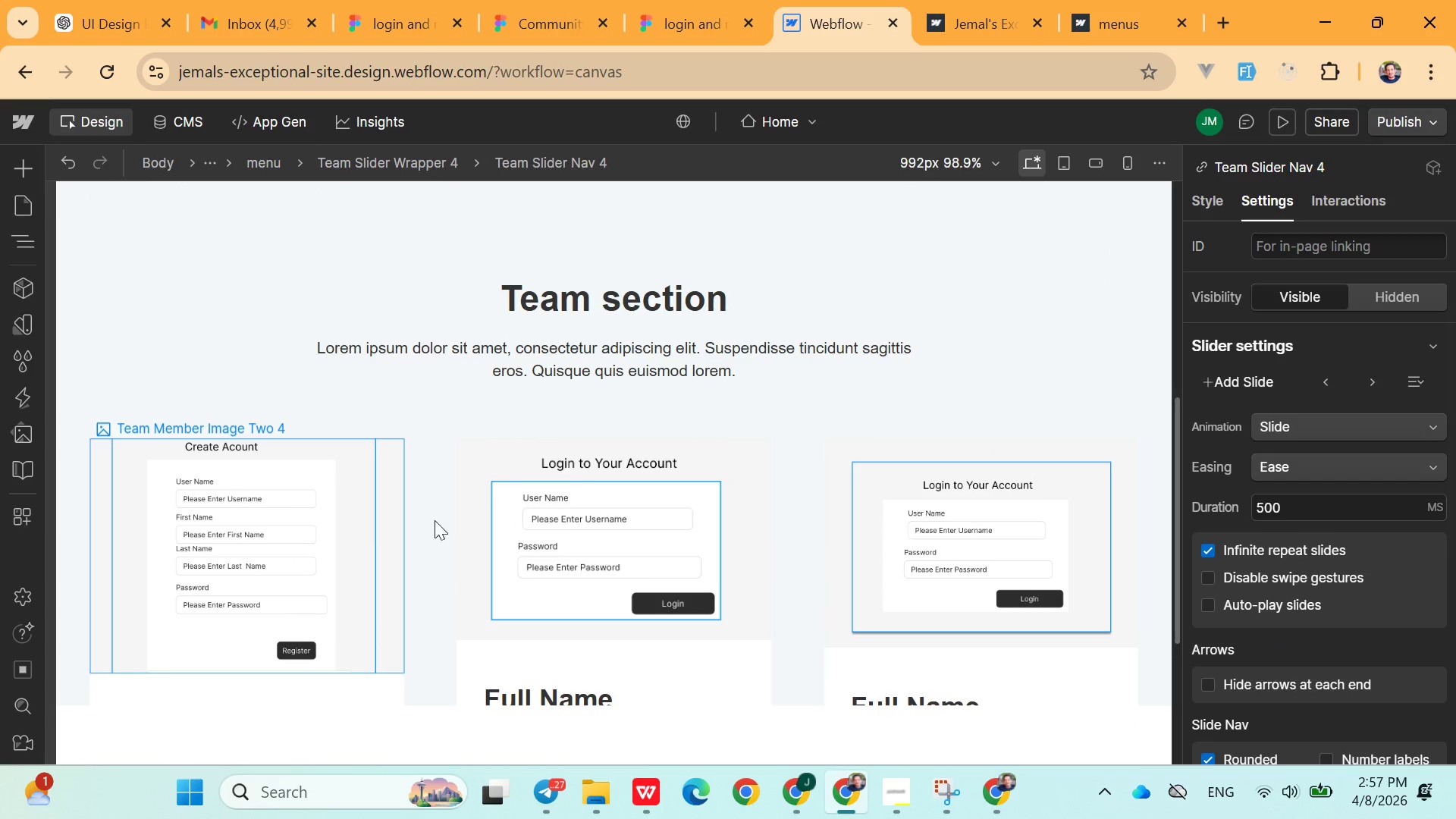 
scroll: coordinate [529, 538], scroll_direction: down, amount: 3.0
 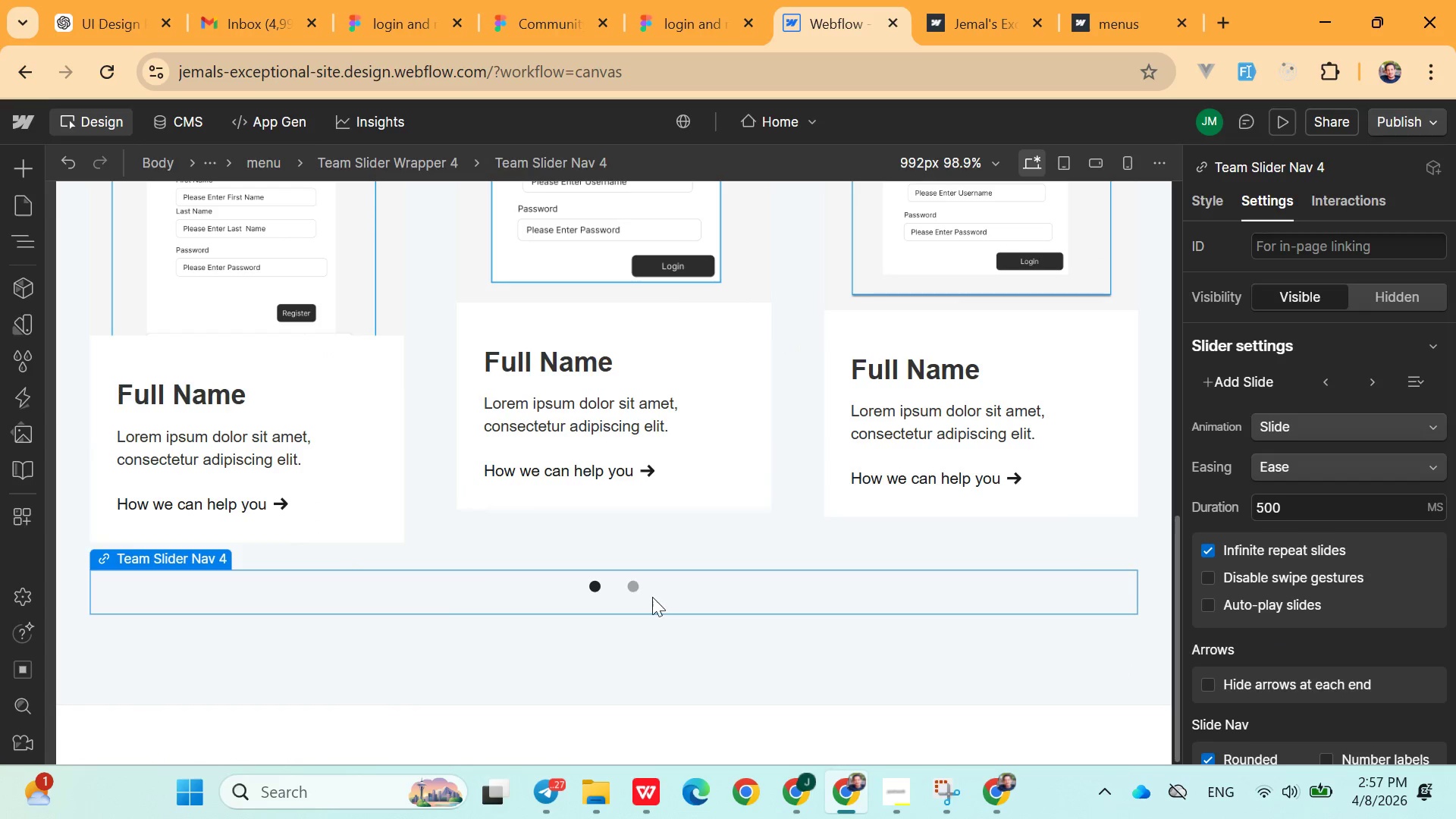 
scroll: coordinate [654, 600], scroll_direction: up, amount: 1.0
 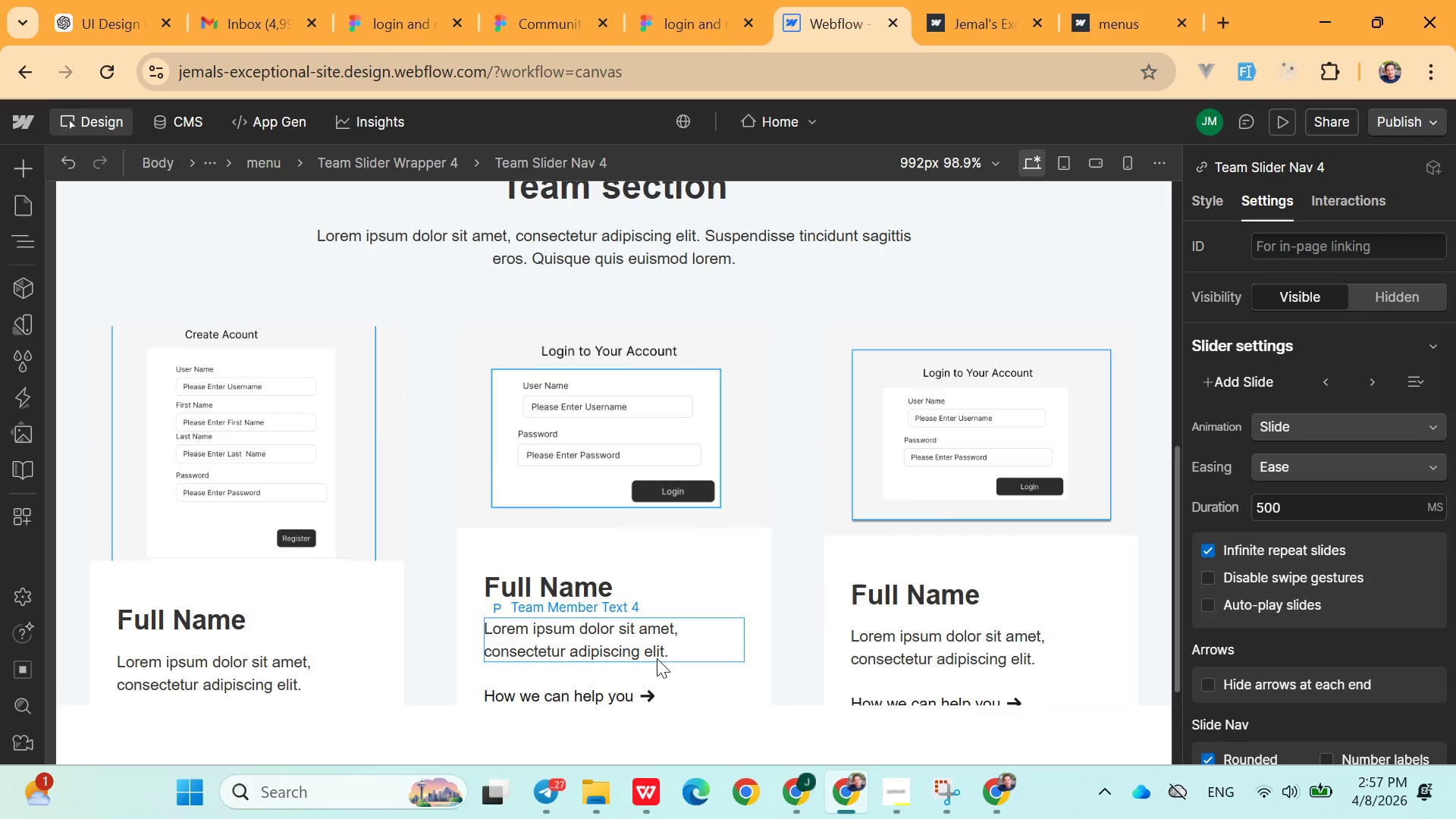 
scroll: coordinate [657, 662], scroll_direction: down, amount: 3.0
 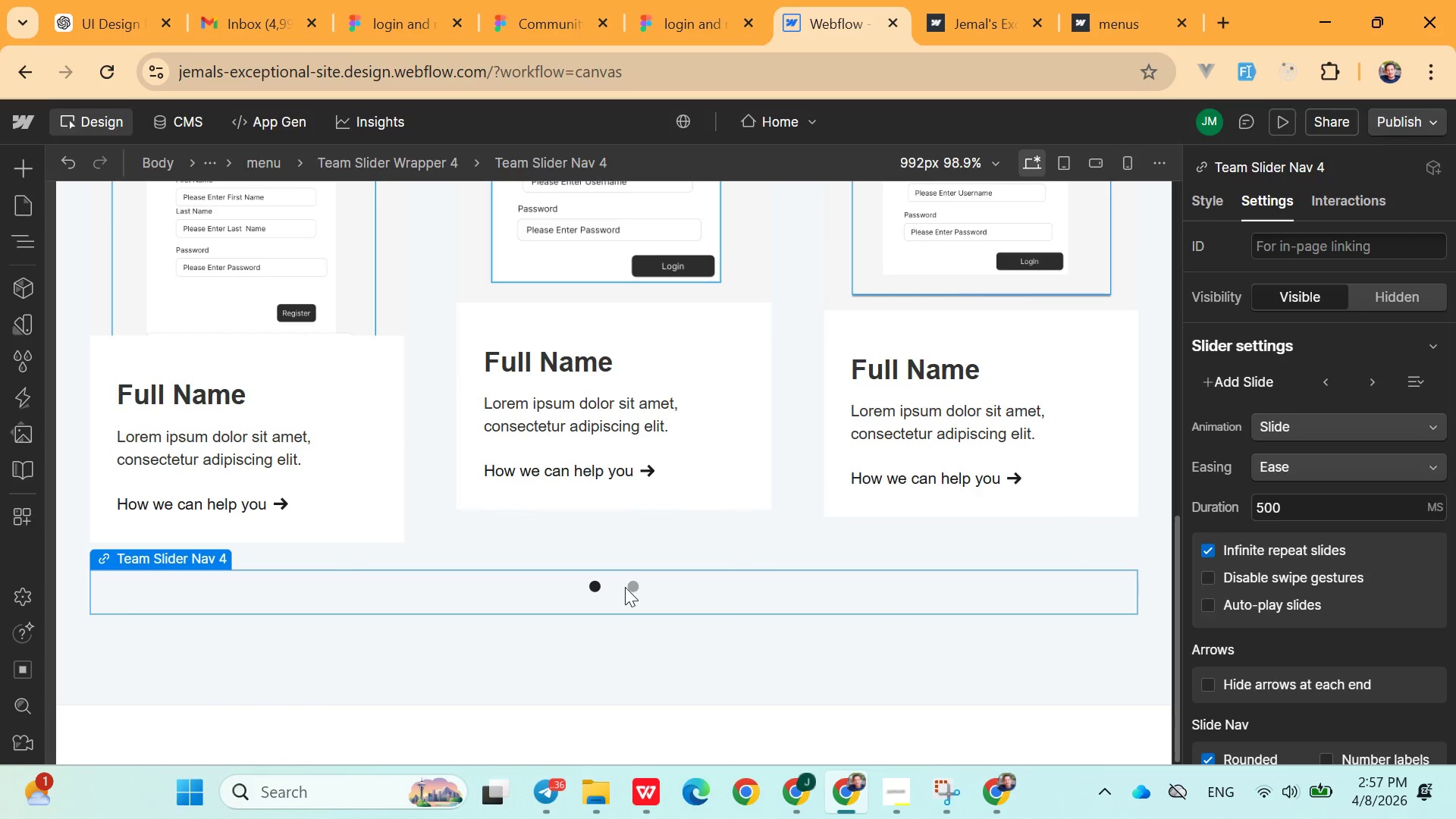 
scroll: coordinate [632, 575], scroll_direction: up, amount: 12.0
 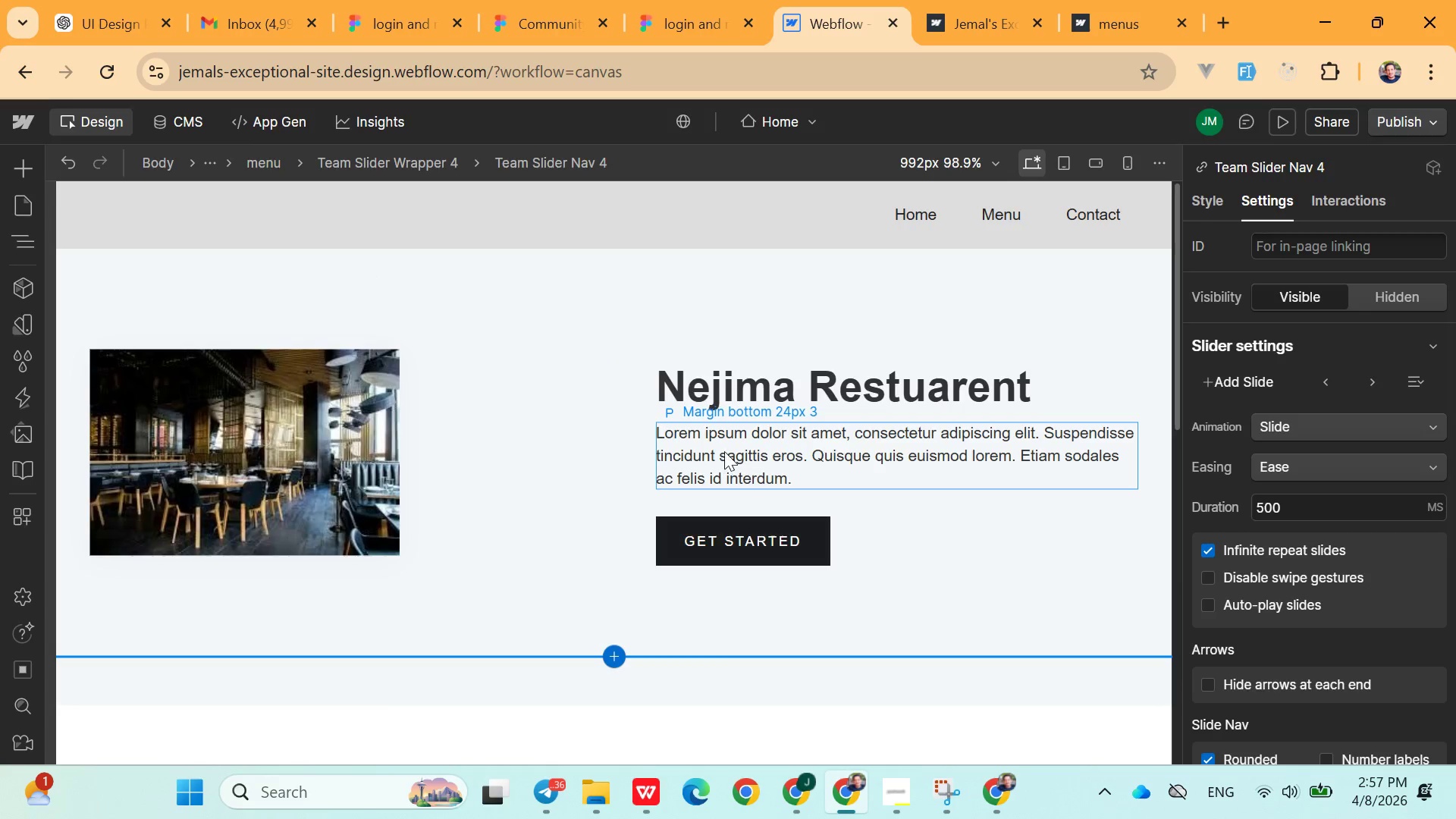 
double_click([724, 451])
 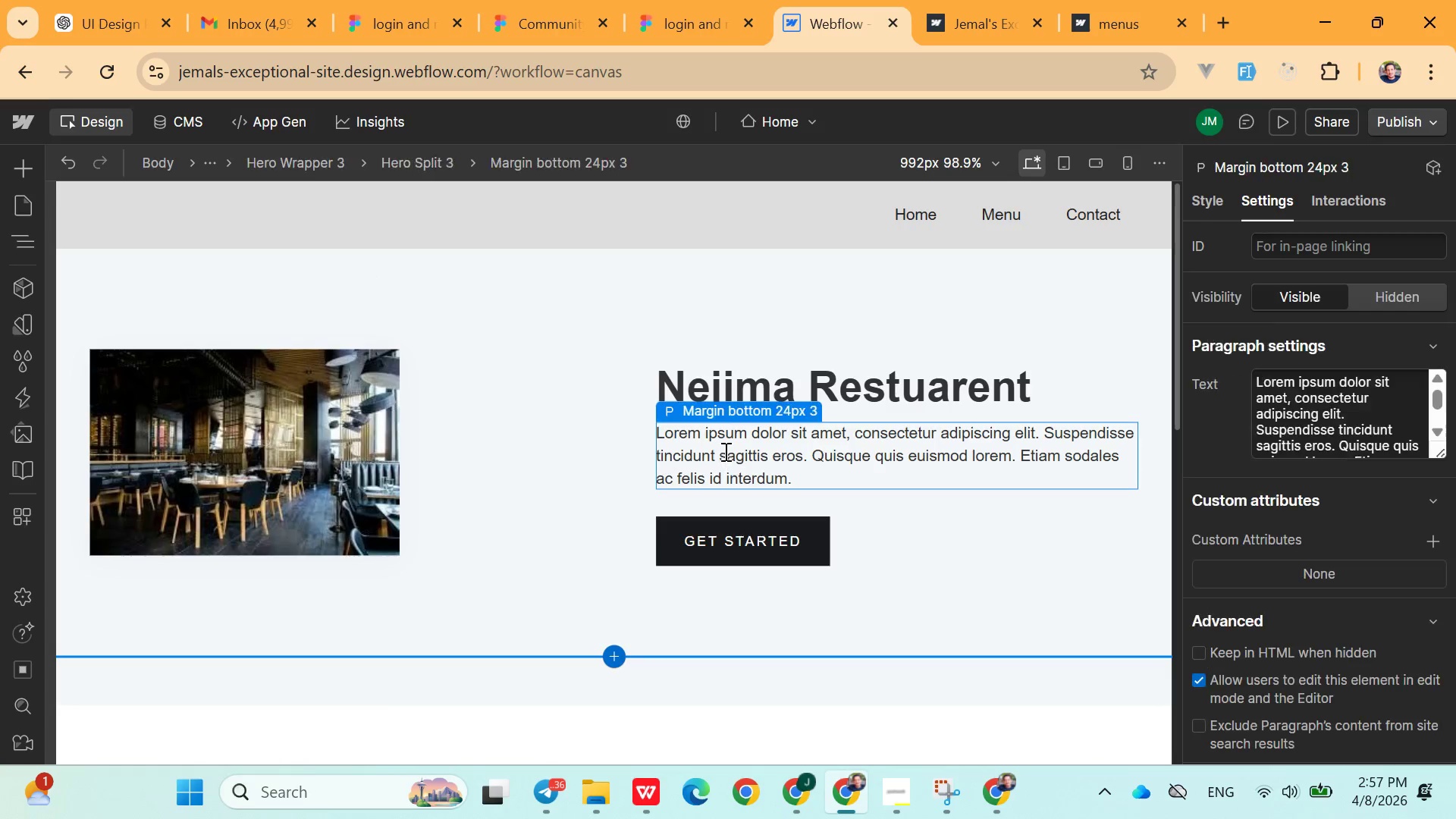 
triple_click([724, 451])
 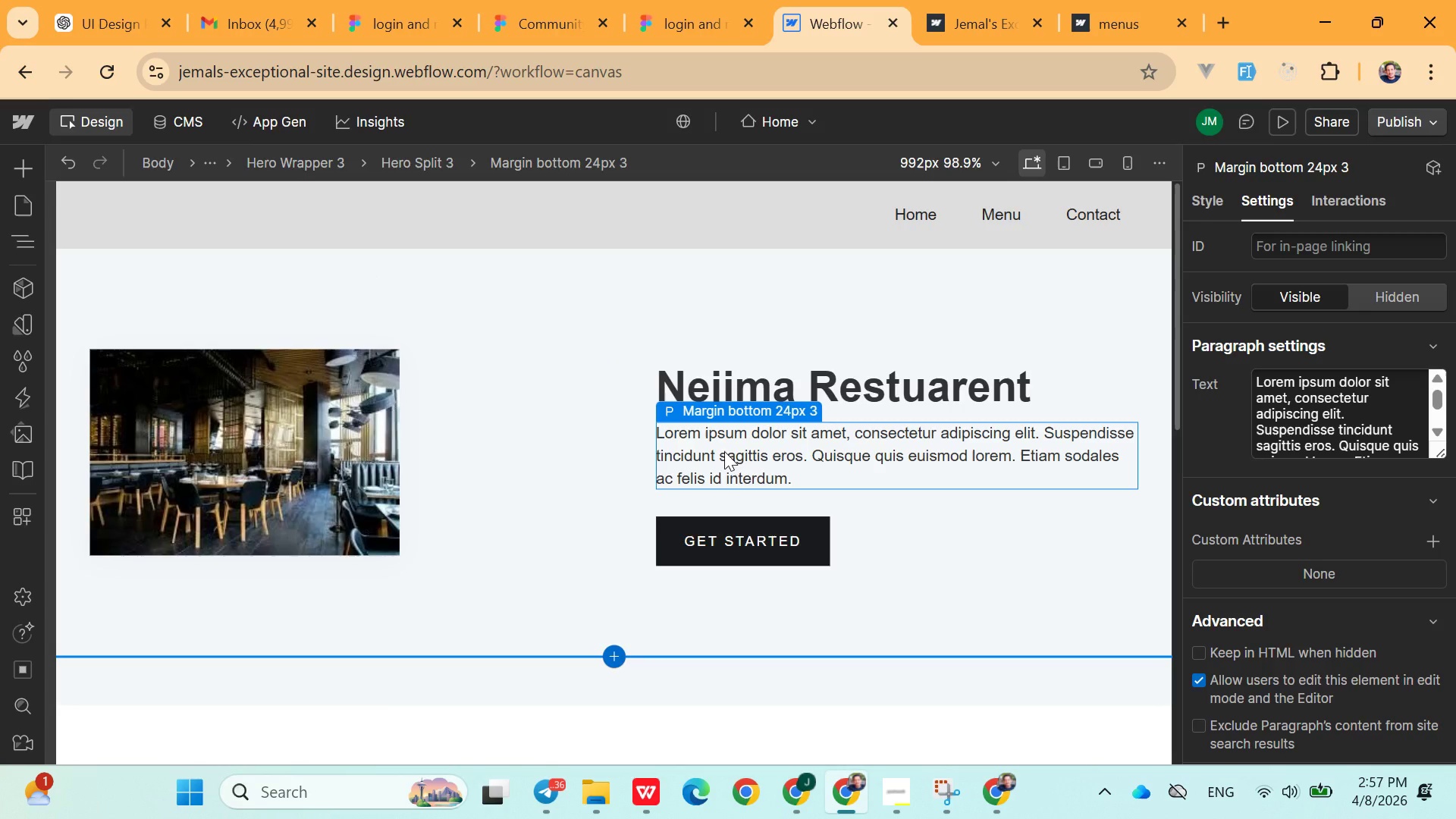 
double_click([724, 451])
 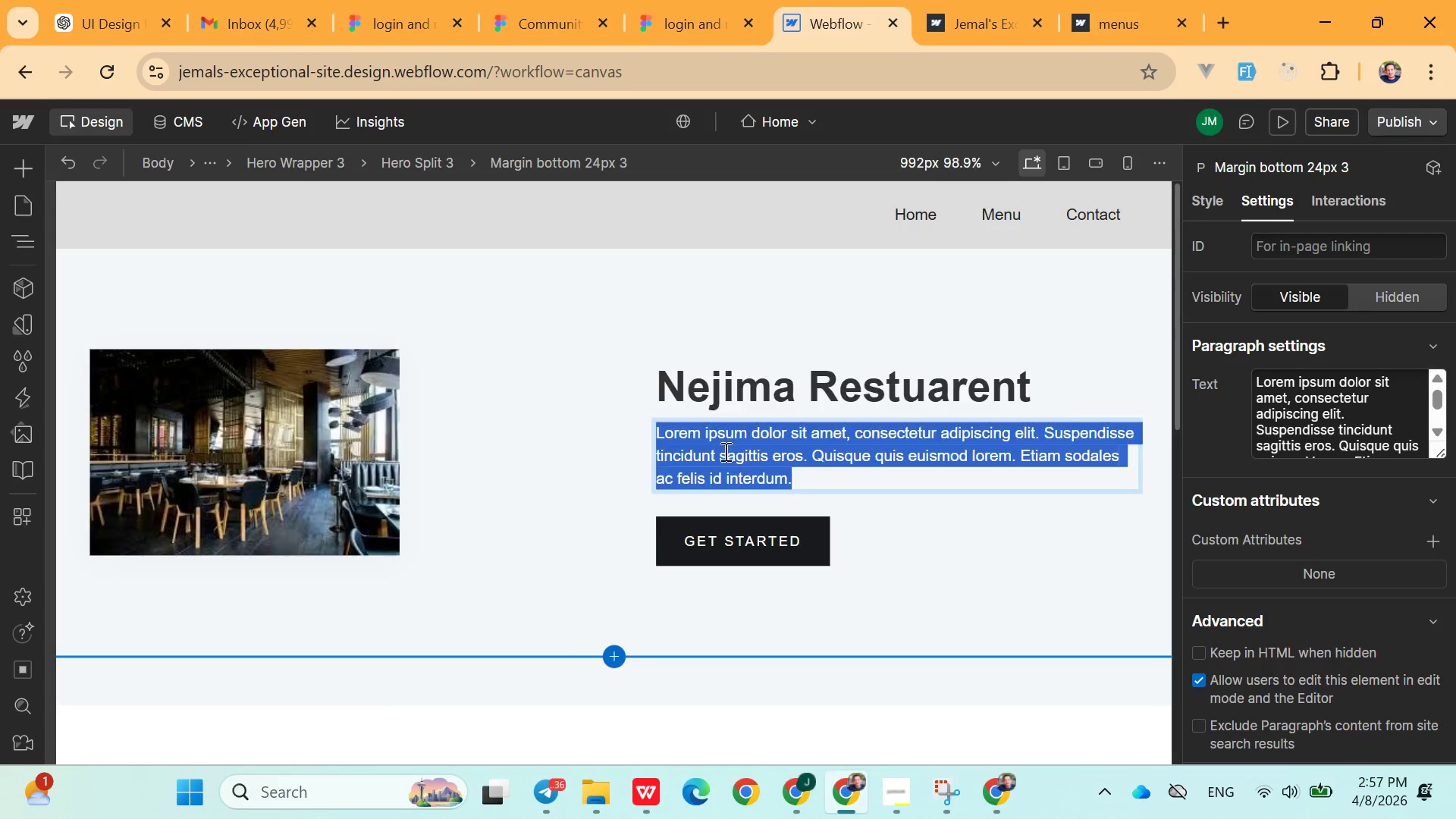 
triple_click([724, 451])
 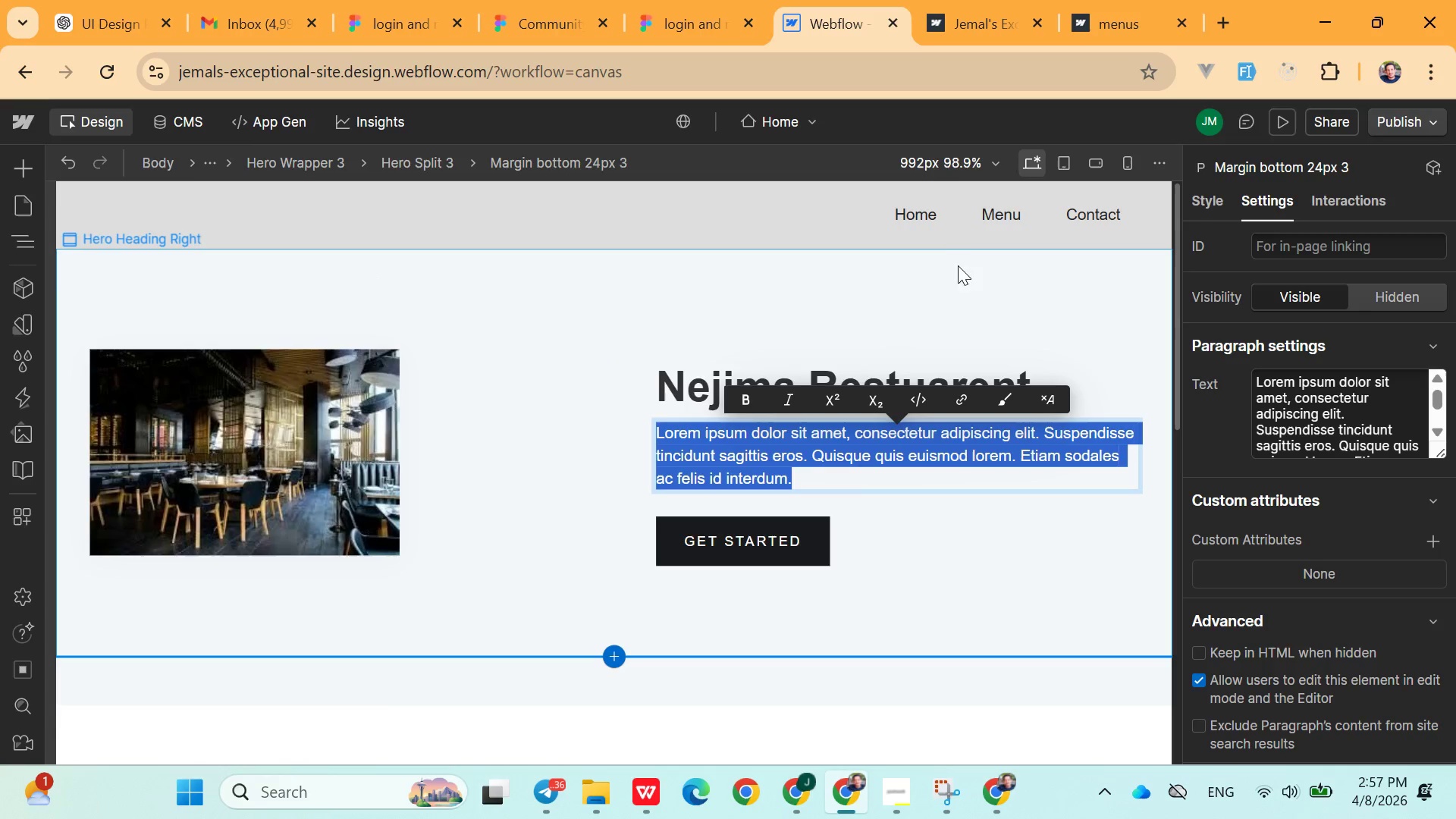 
left_click([991, 213])
 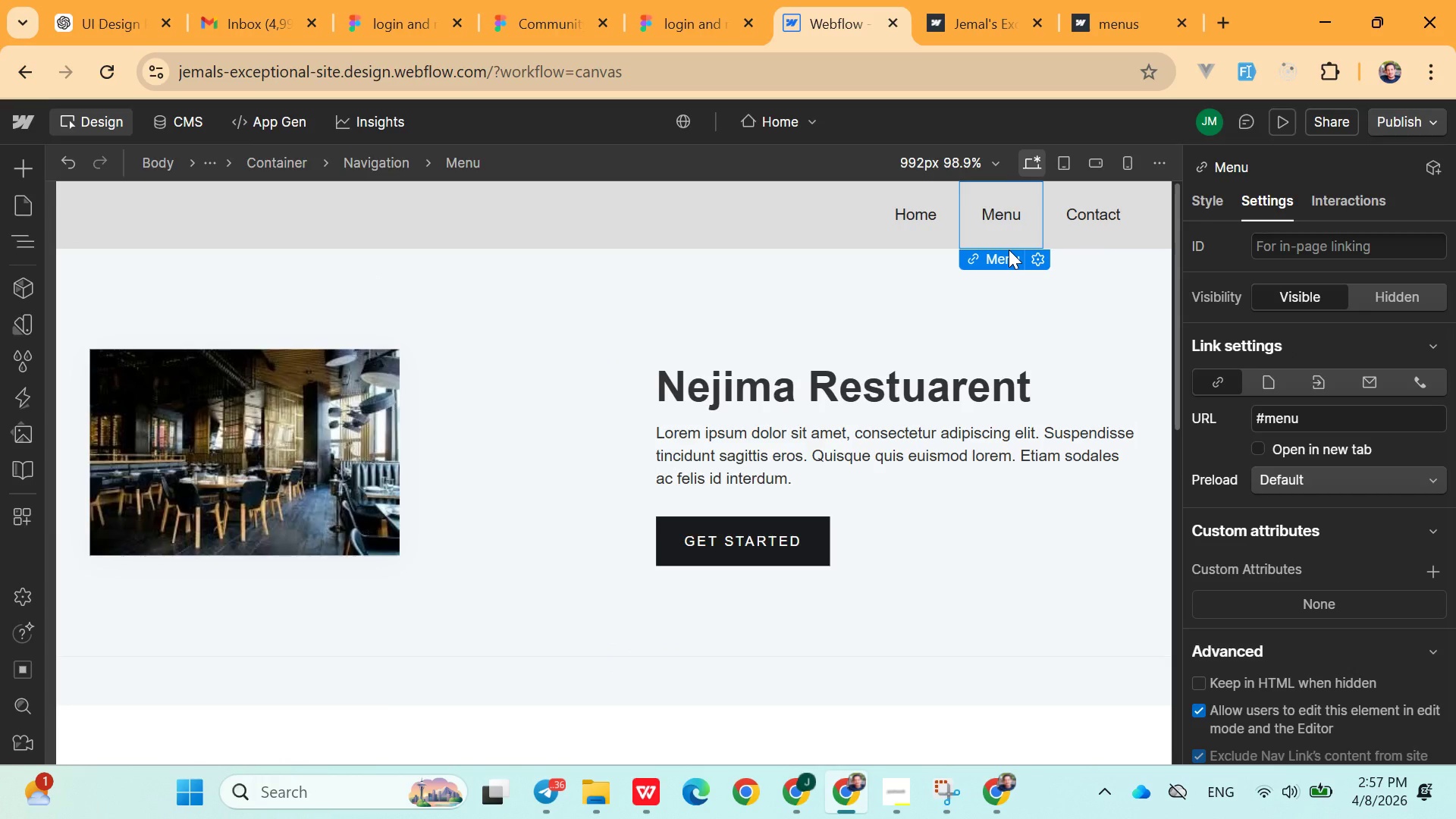 
left_click([924, 210])
 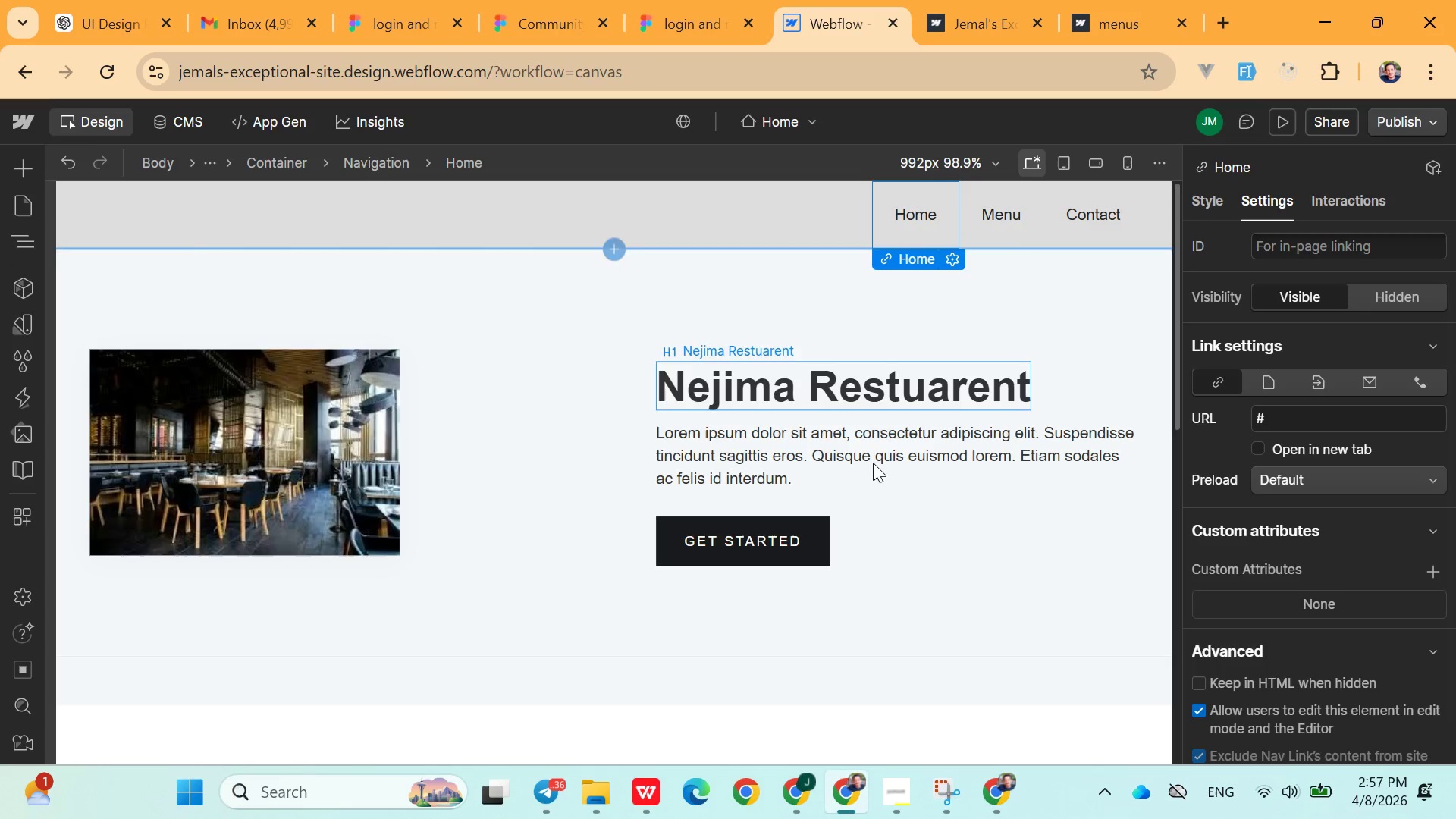 
left_click([948, 255])
 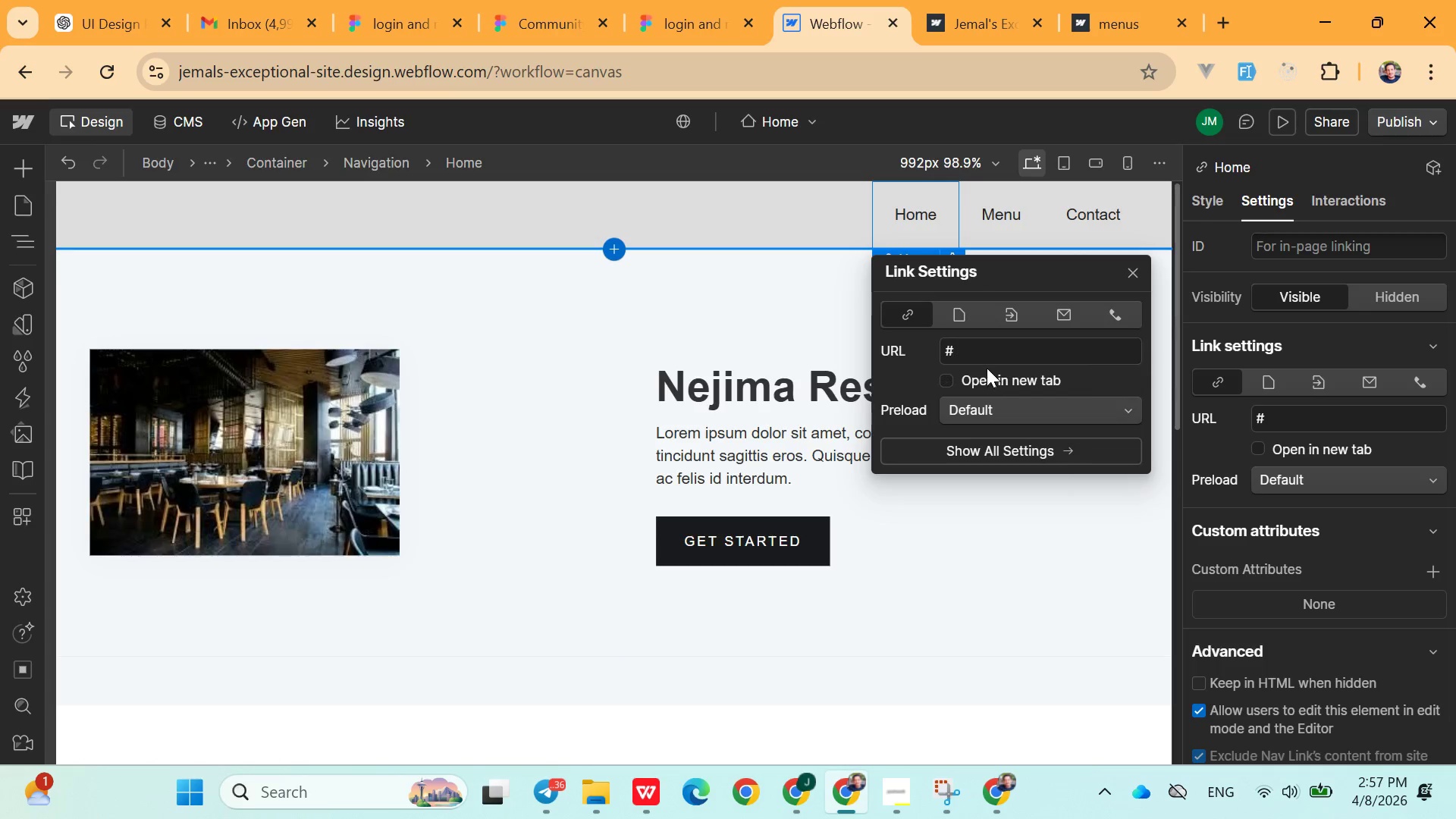 
left_click([980, 351])
 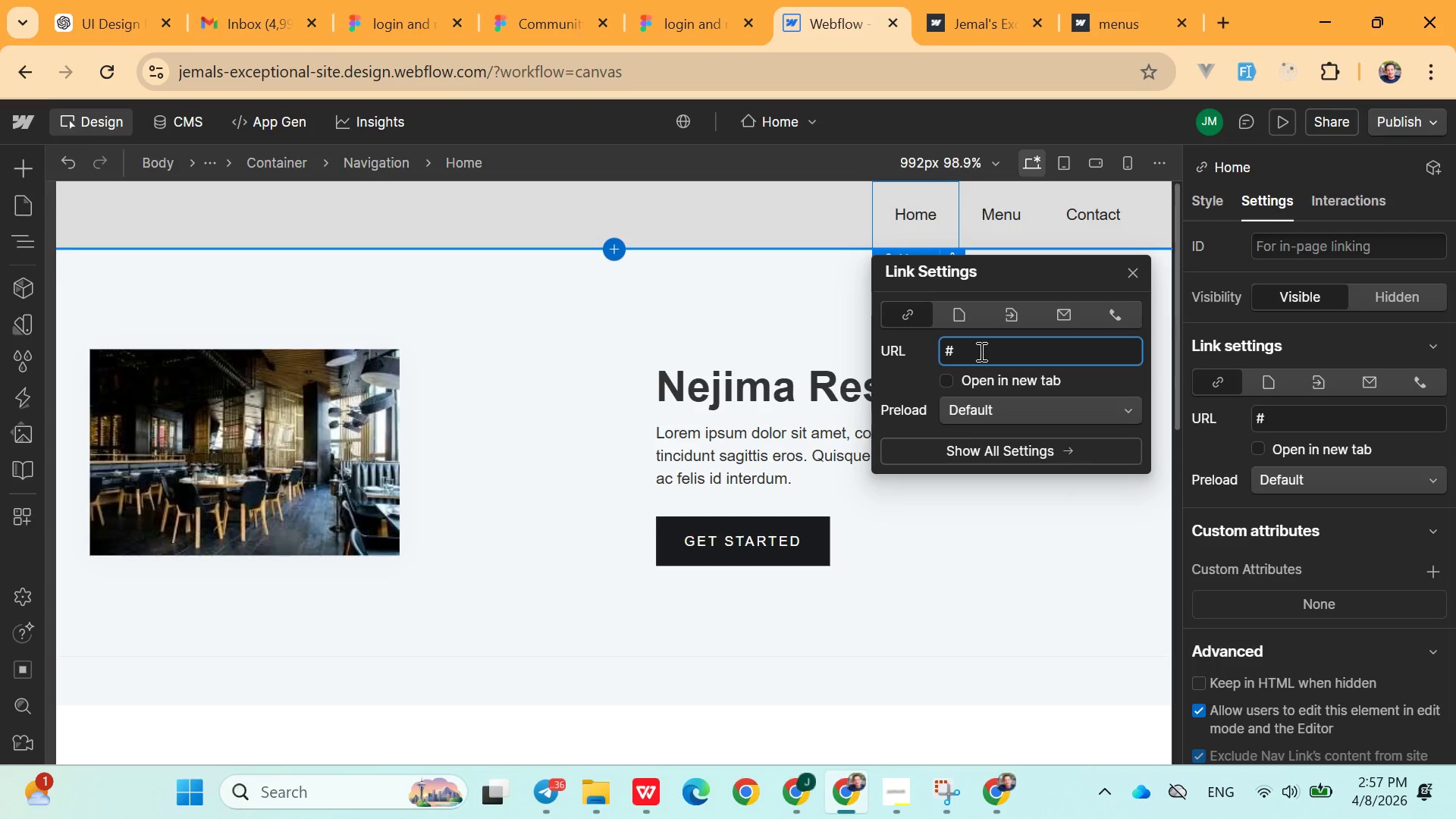 
type(hero)
 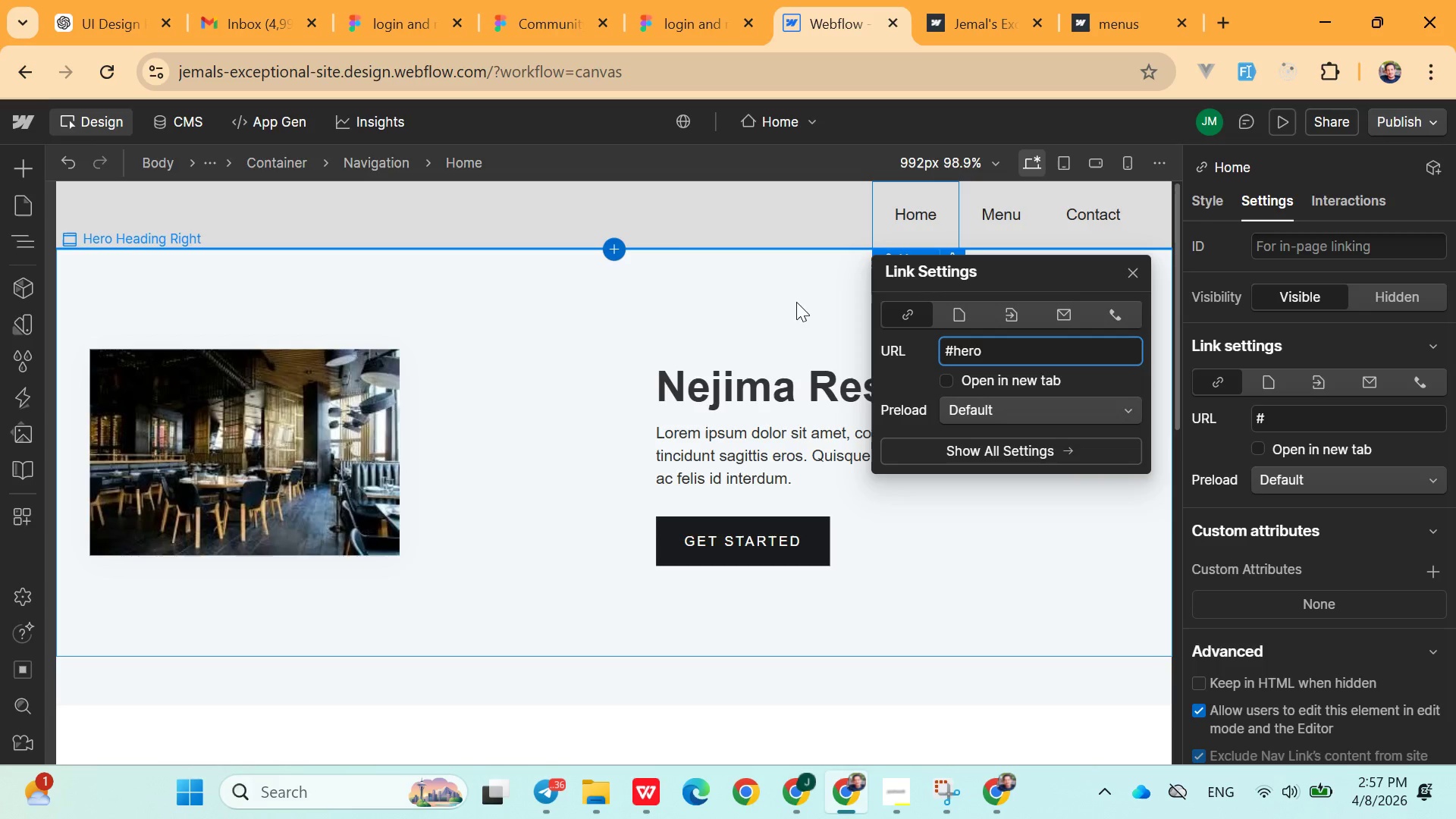 
left_click([789, 297])
 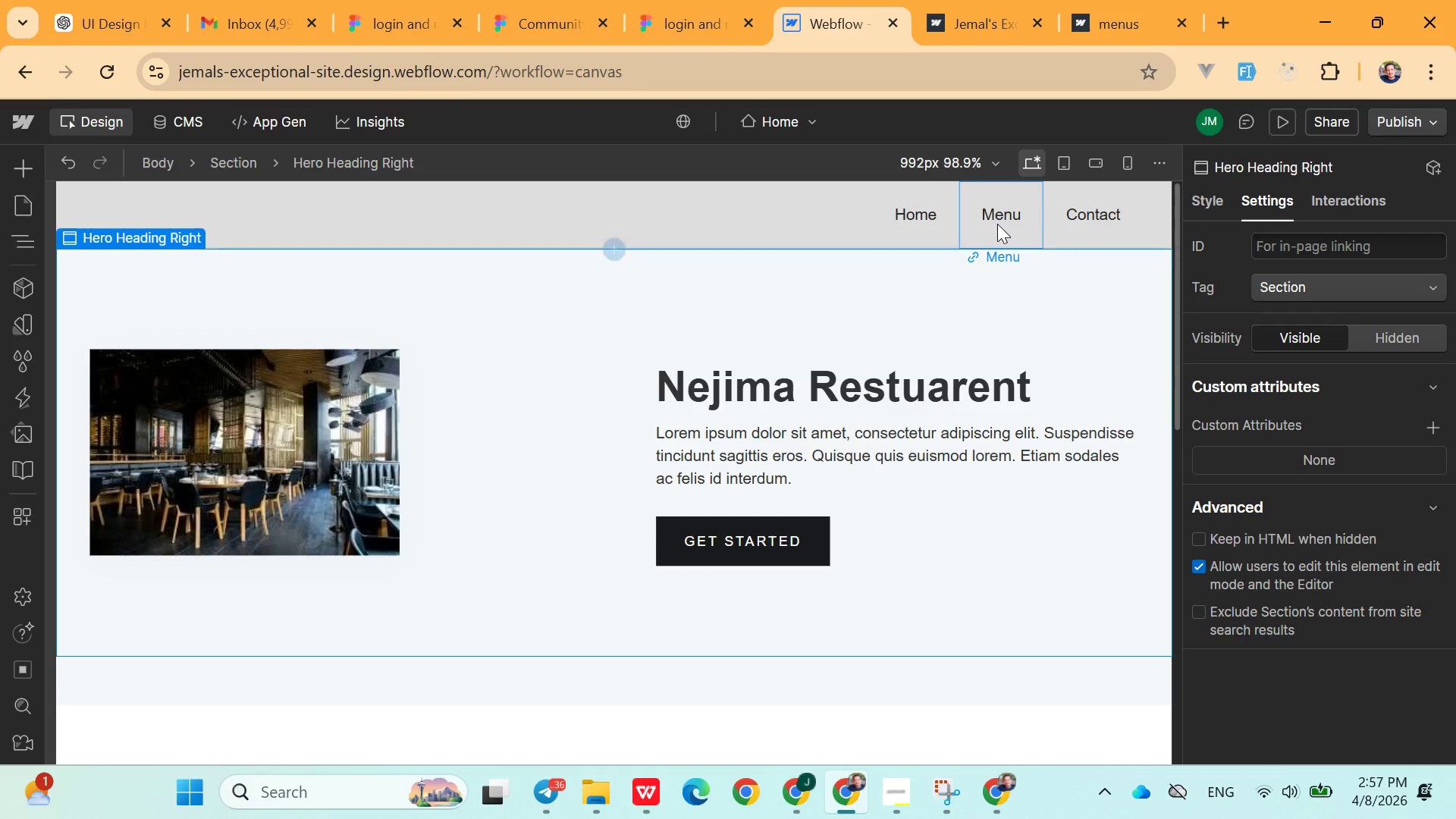 
left_click([998, 219])
 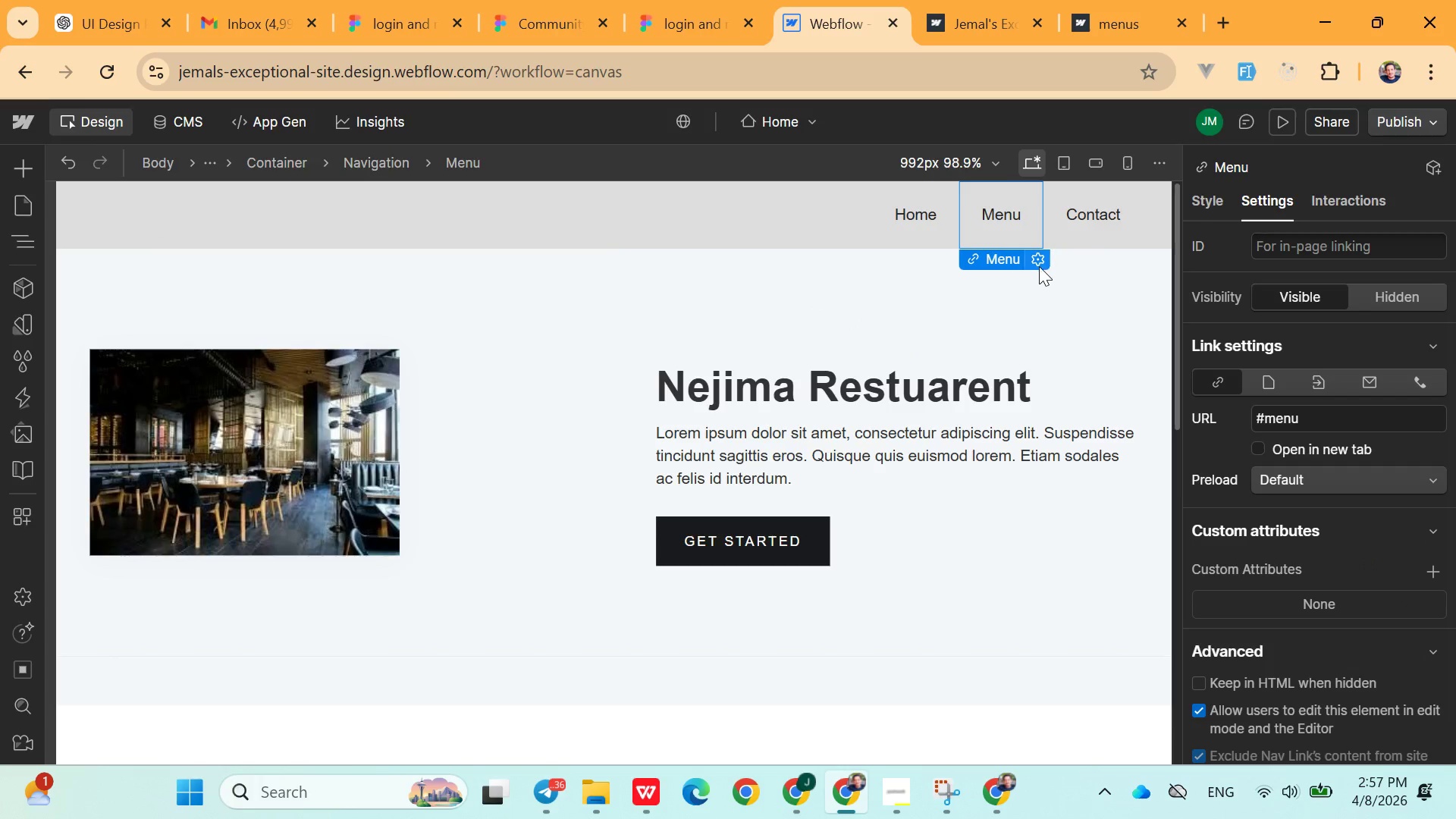 
left_click([1039, 263])
 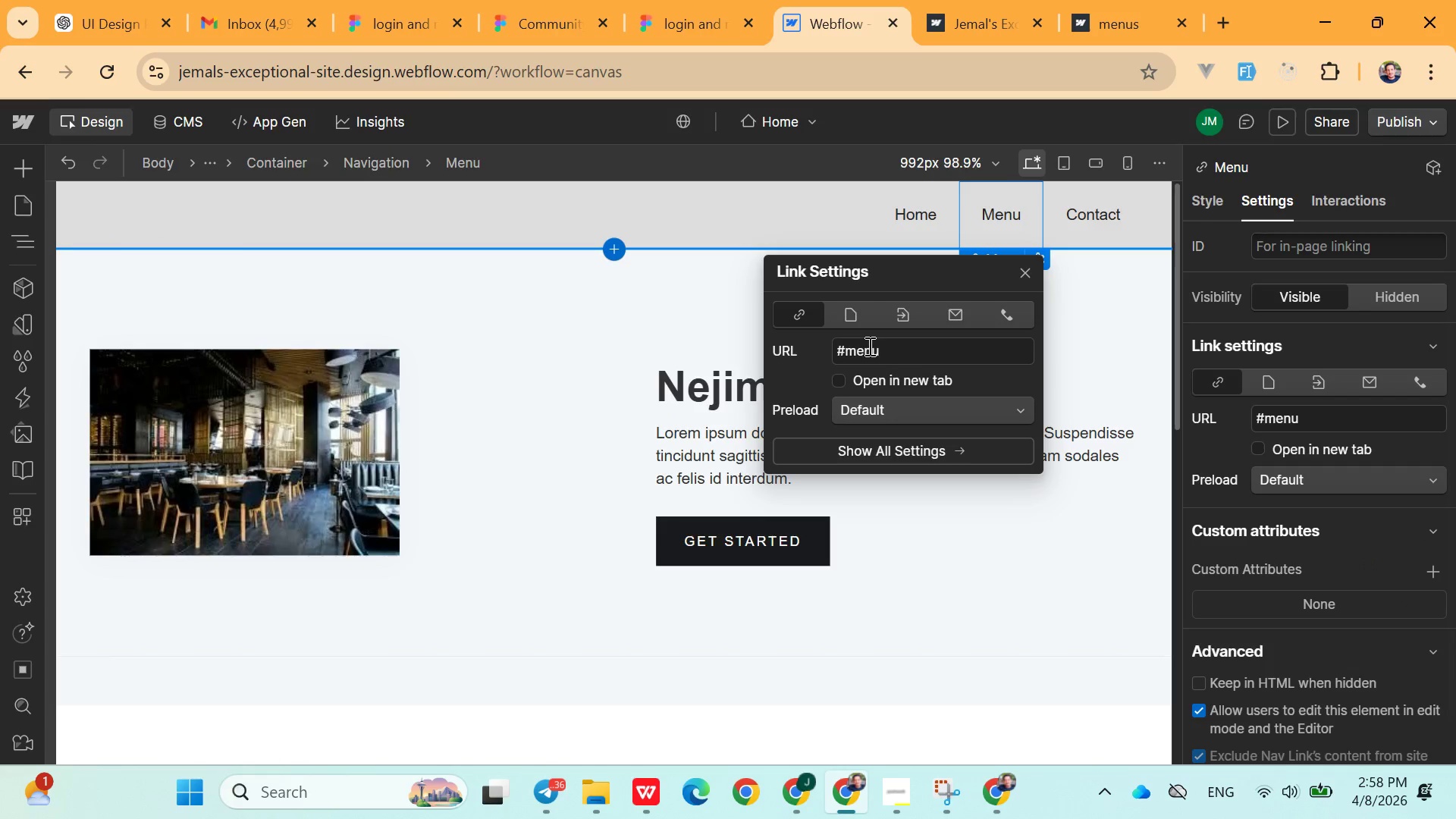 
double_click([868, 350])
 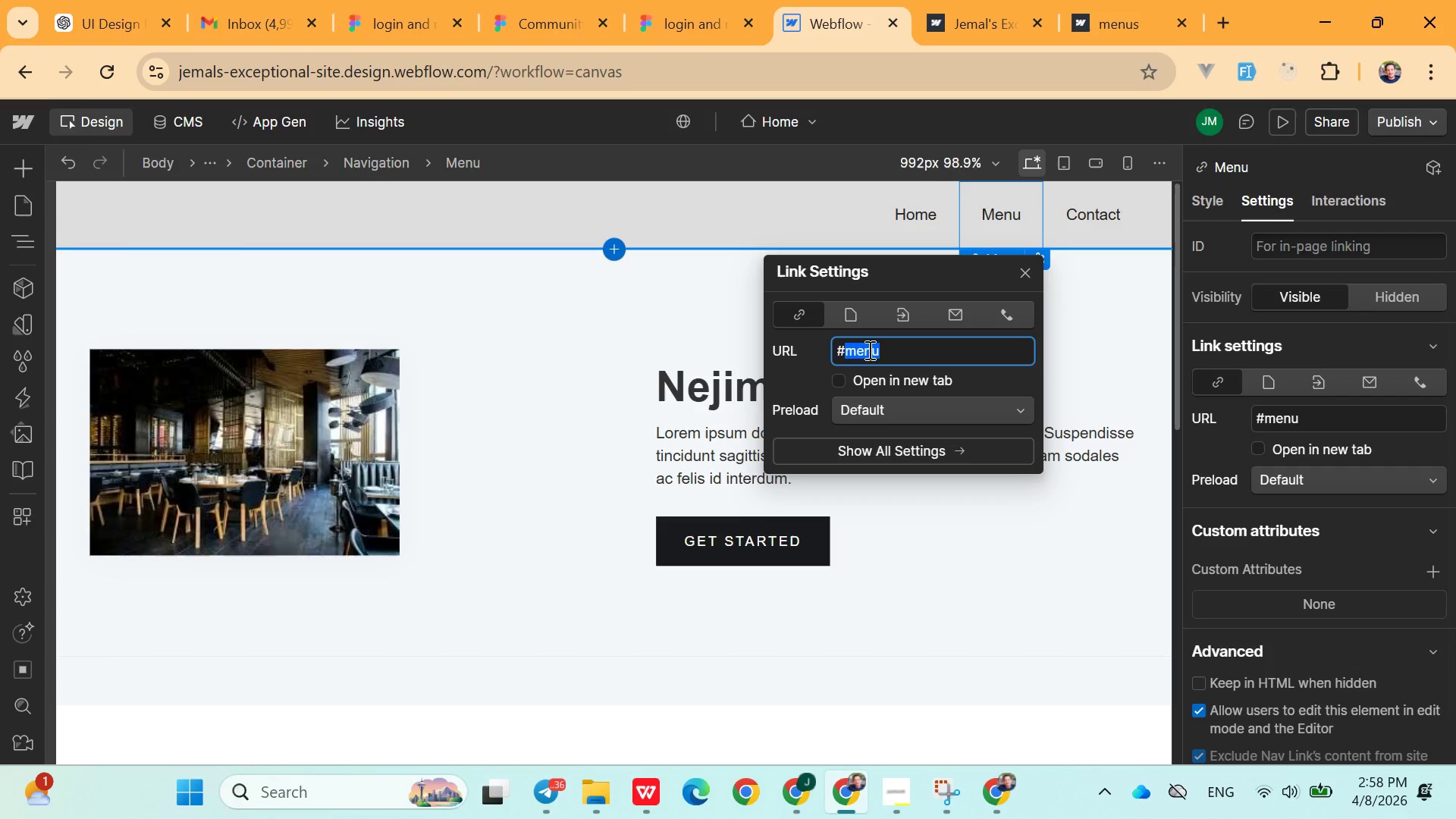 
type(team)
 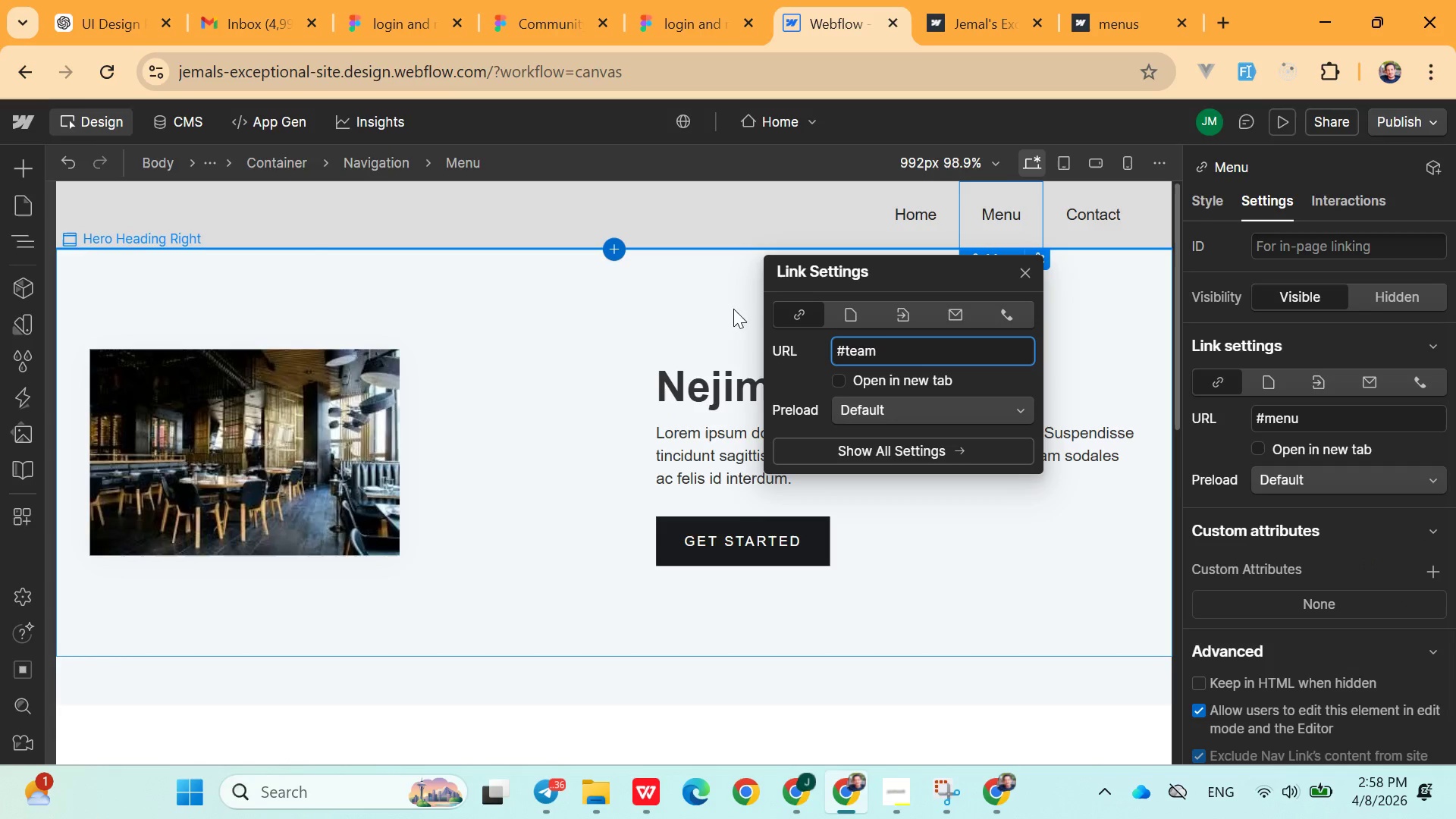 
left_click([702, 306])
 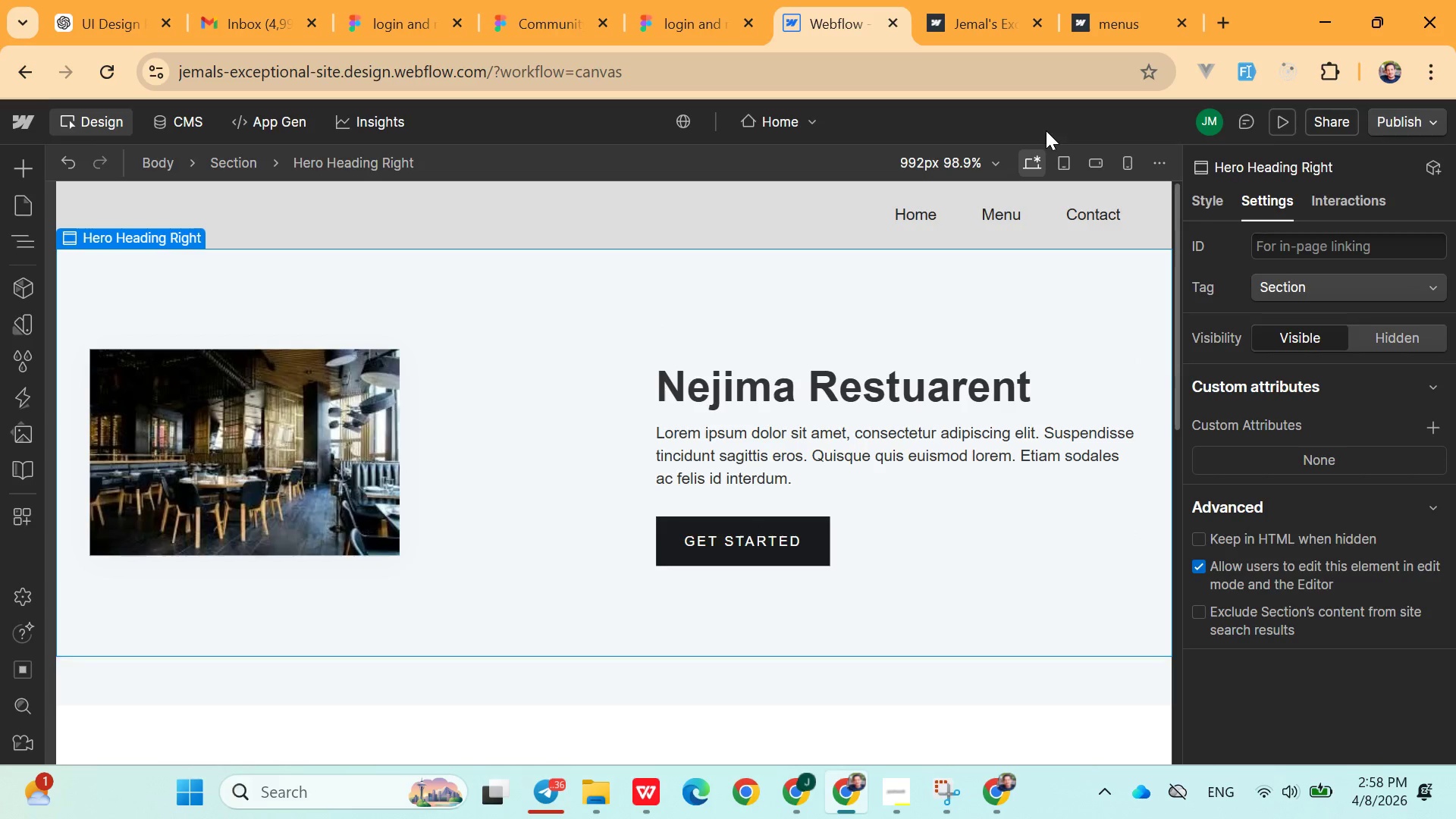 
left_click([1007, 218])
 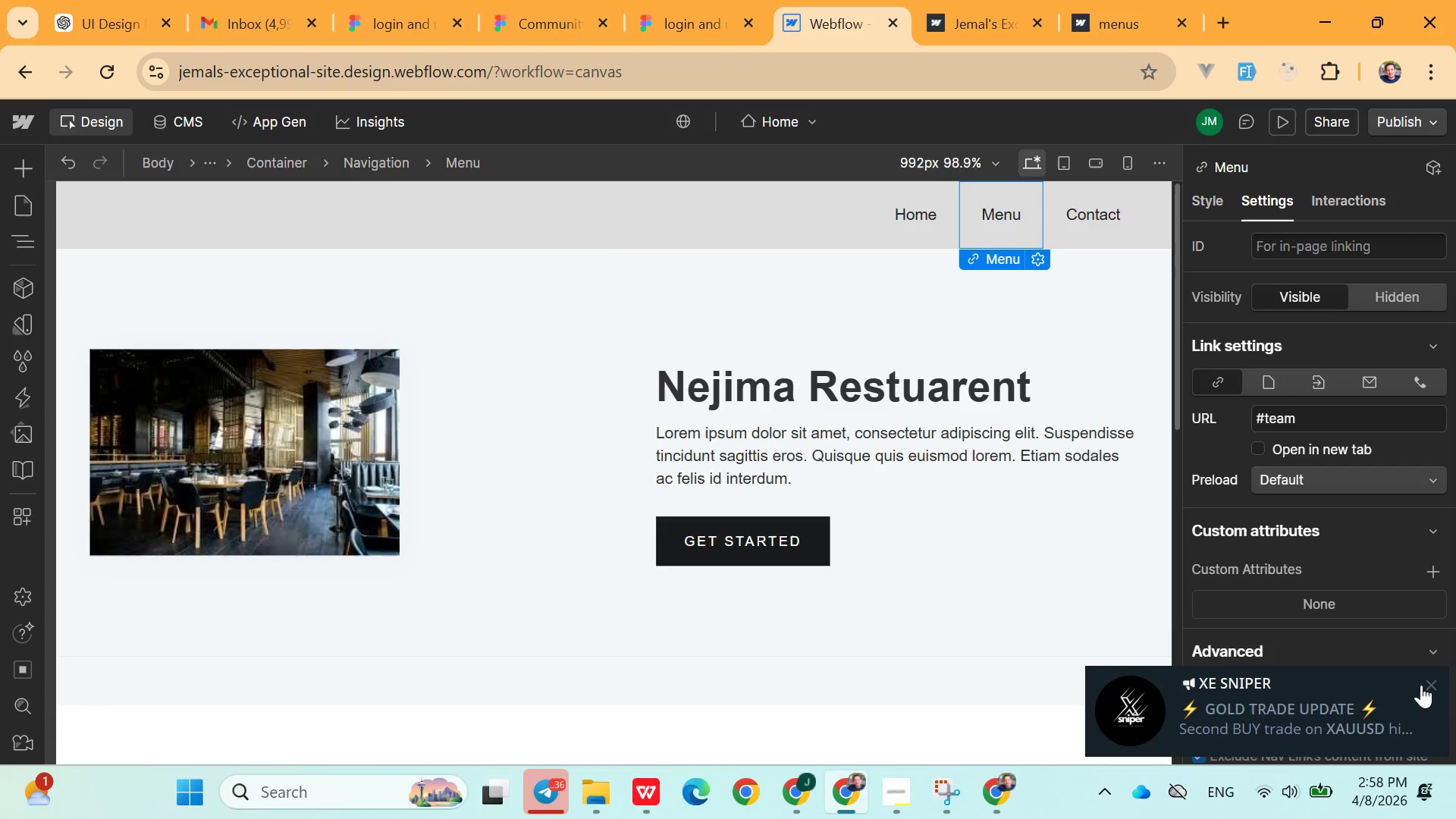 
left_click([1430, 691])
 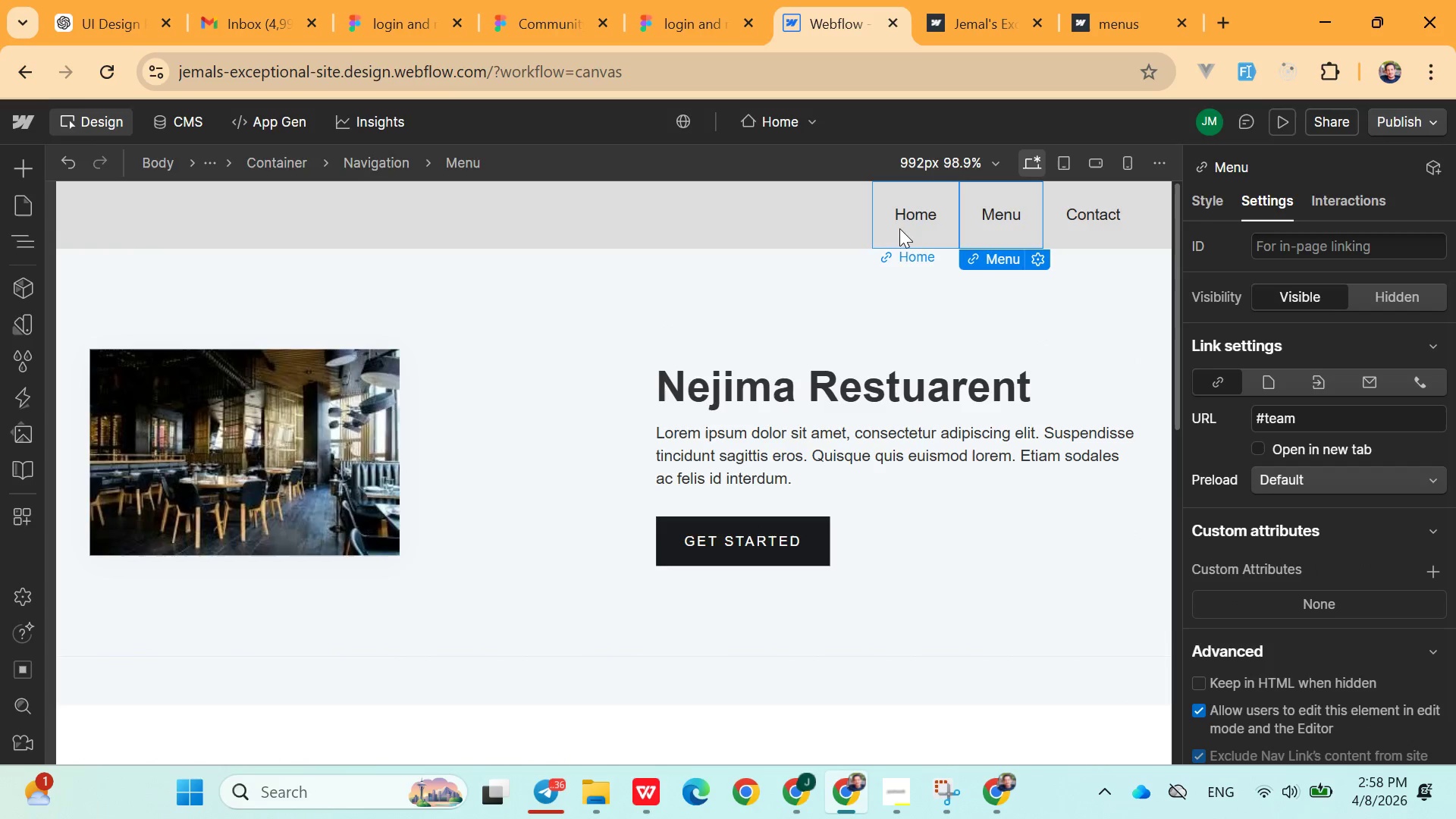 
left_click([899, 222])
 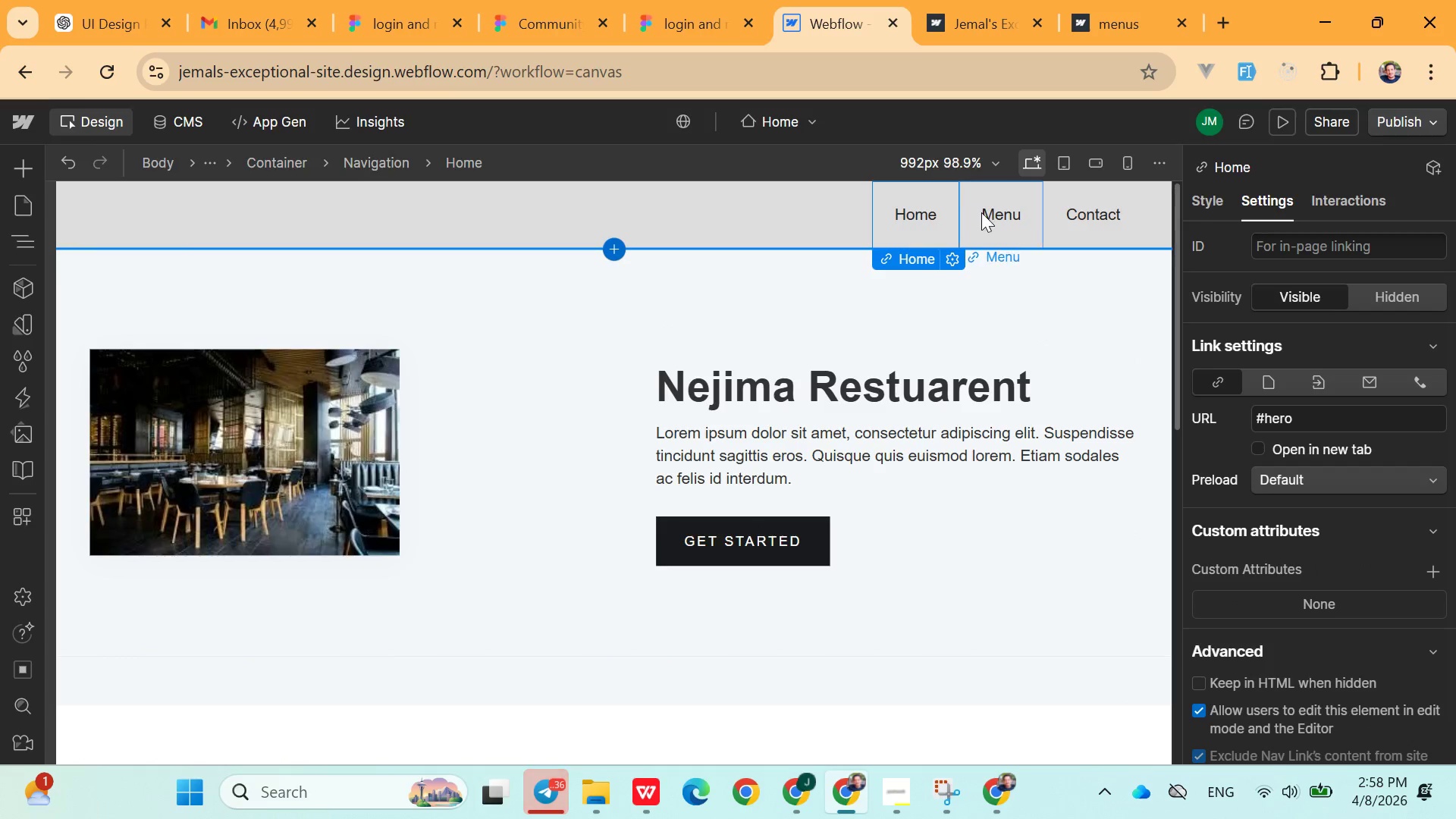 
left_click([986, 213])
 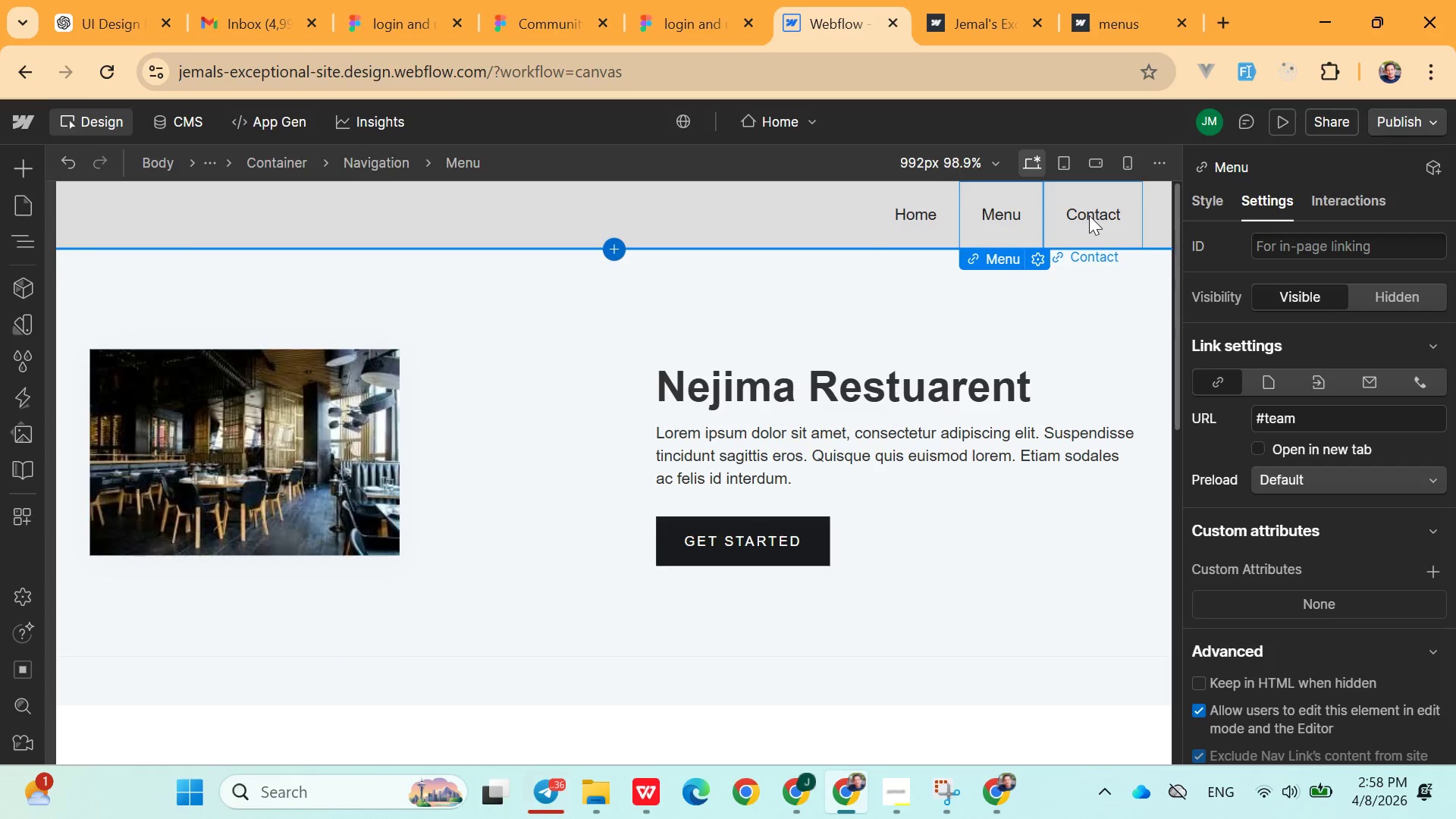 
left_click([1091, 215])
 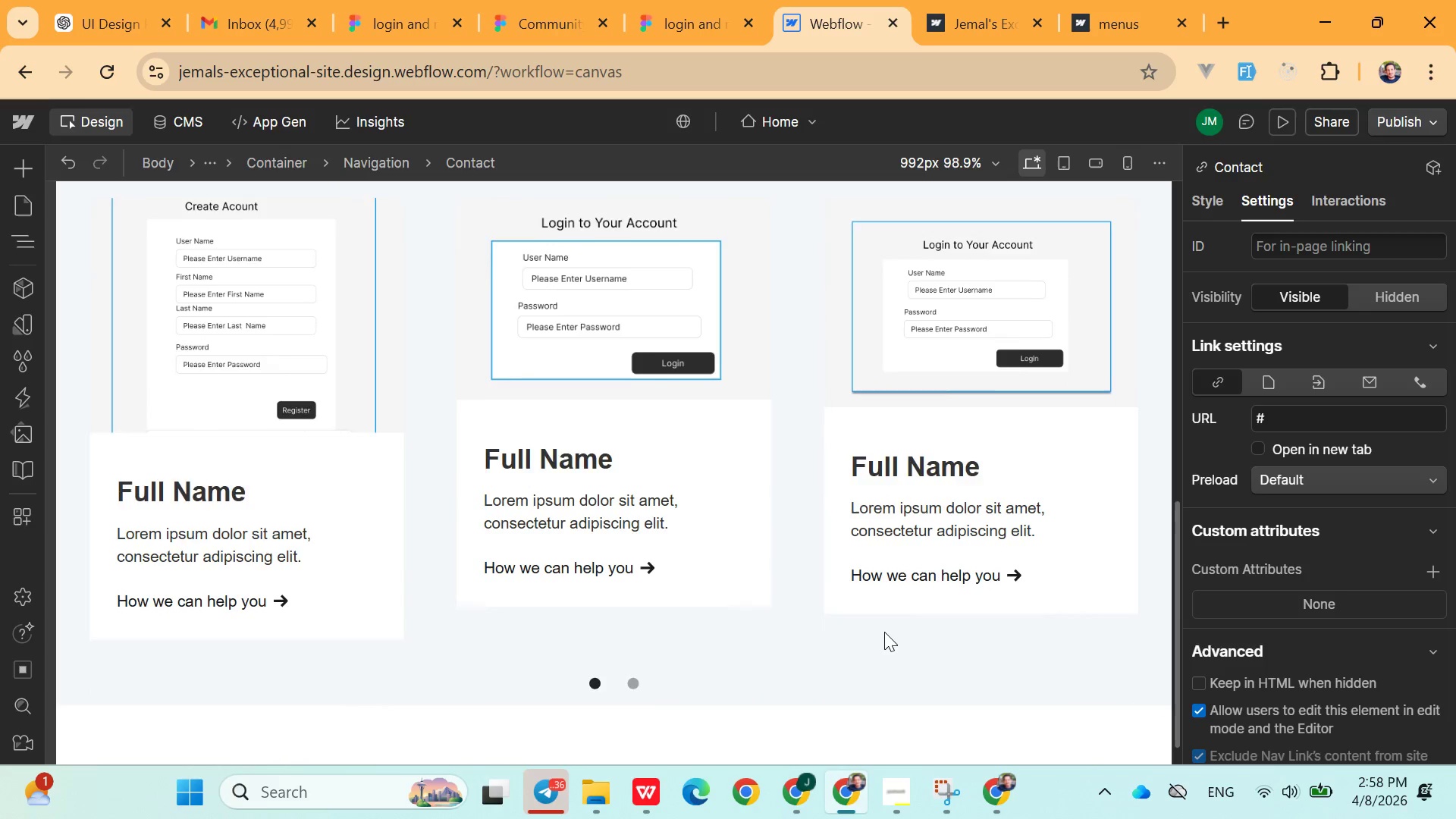 
wait(7.94)
 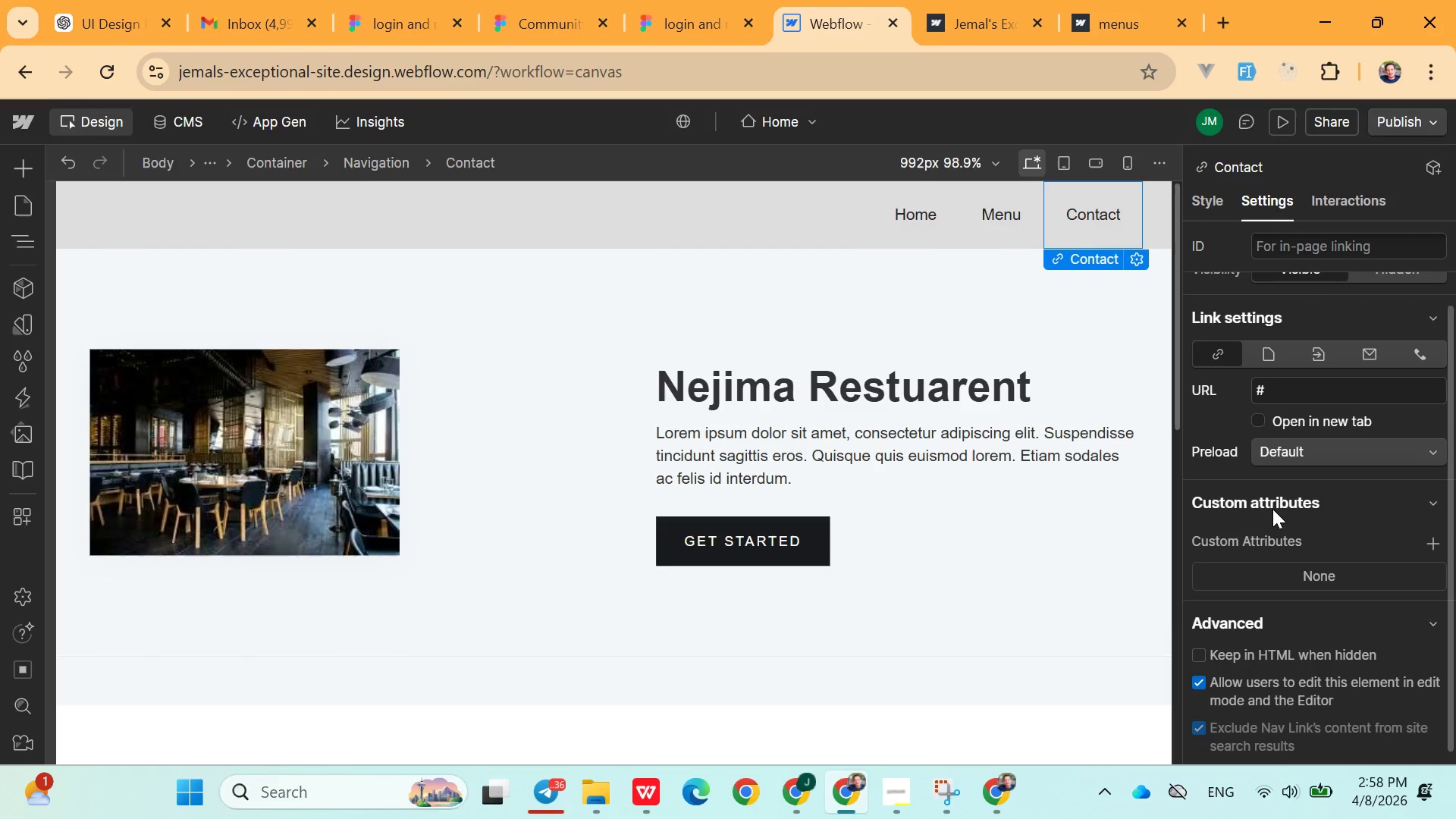 
double_click([604, 385])
 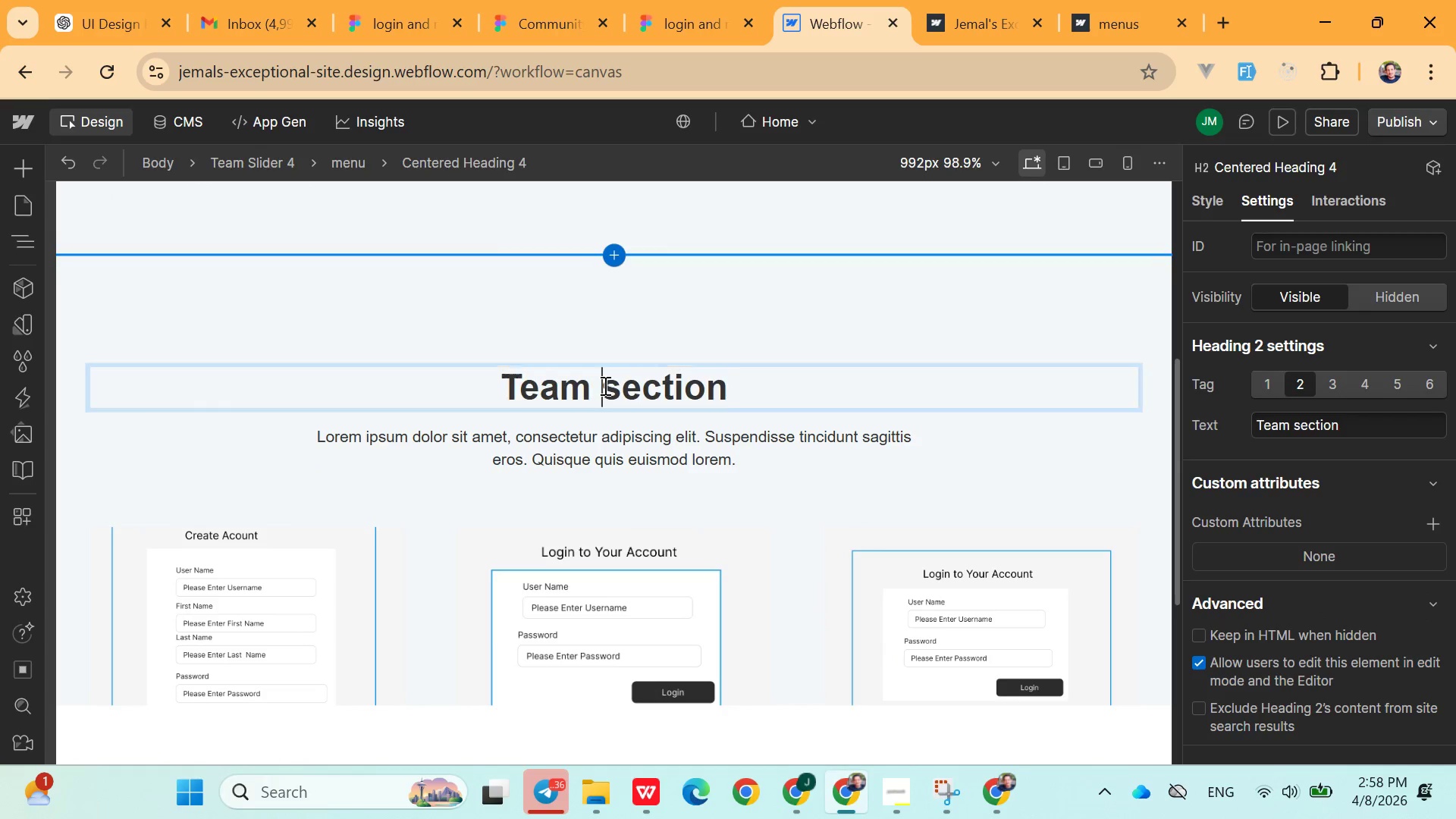 
triple_click([604, 385])
 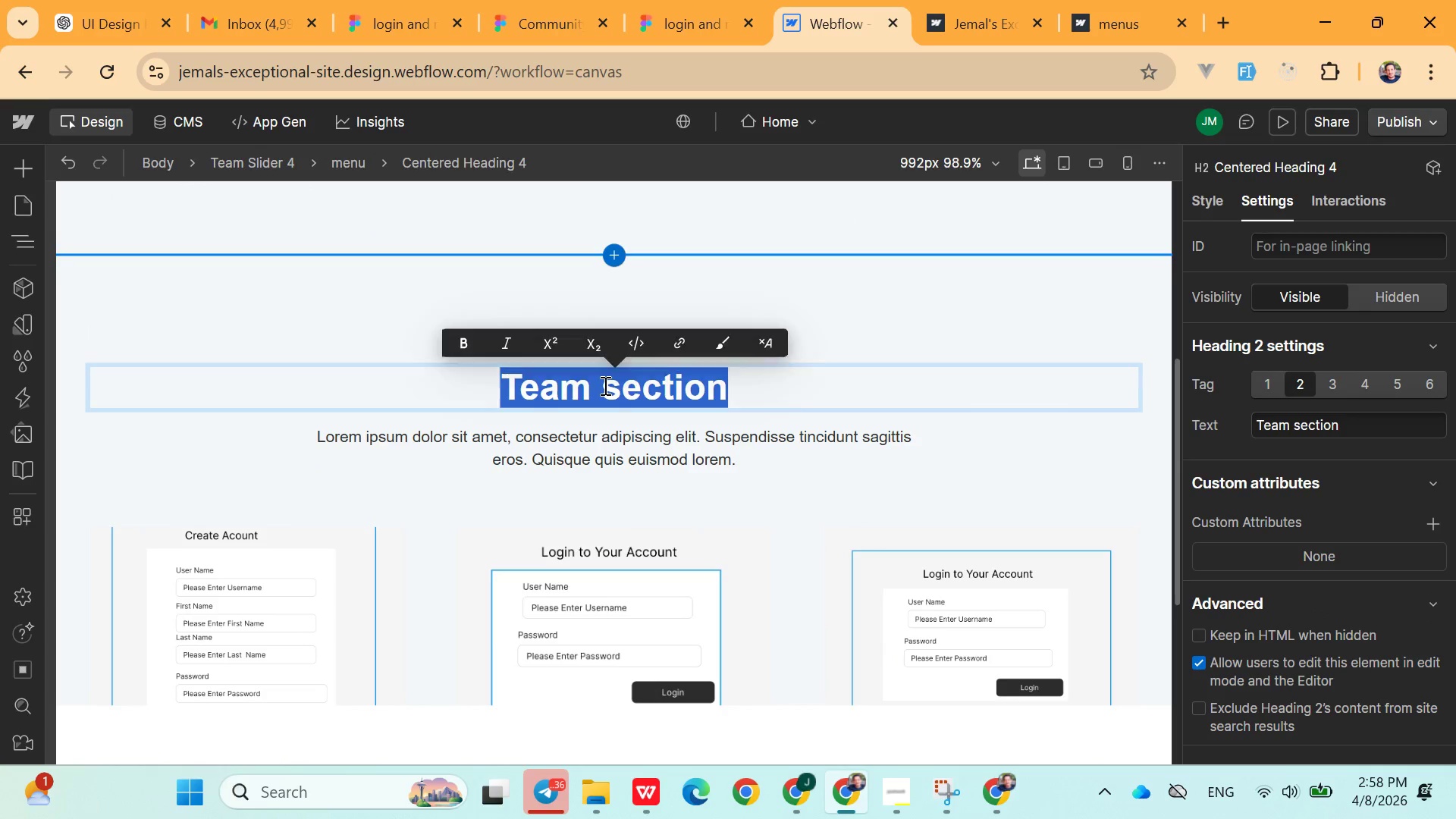 
triple_click([604, 385])
 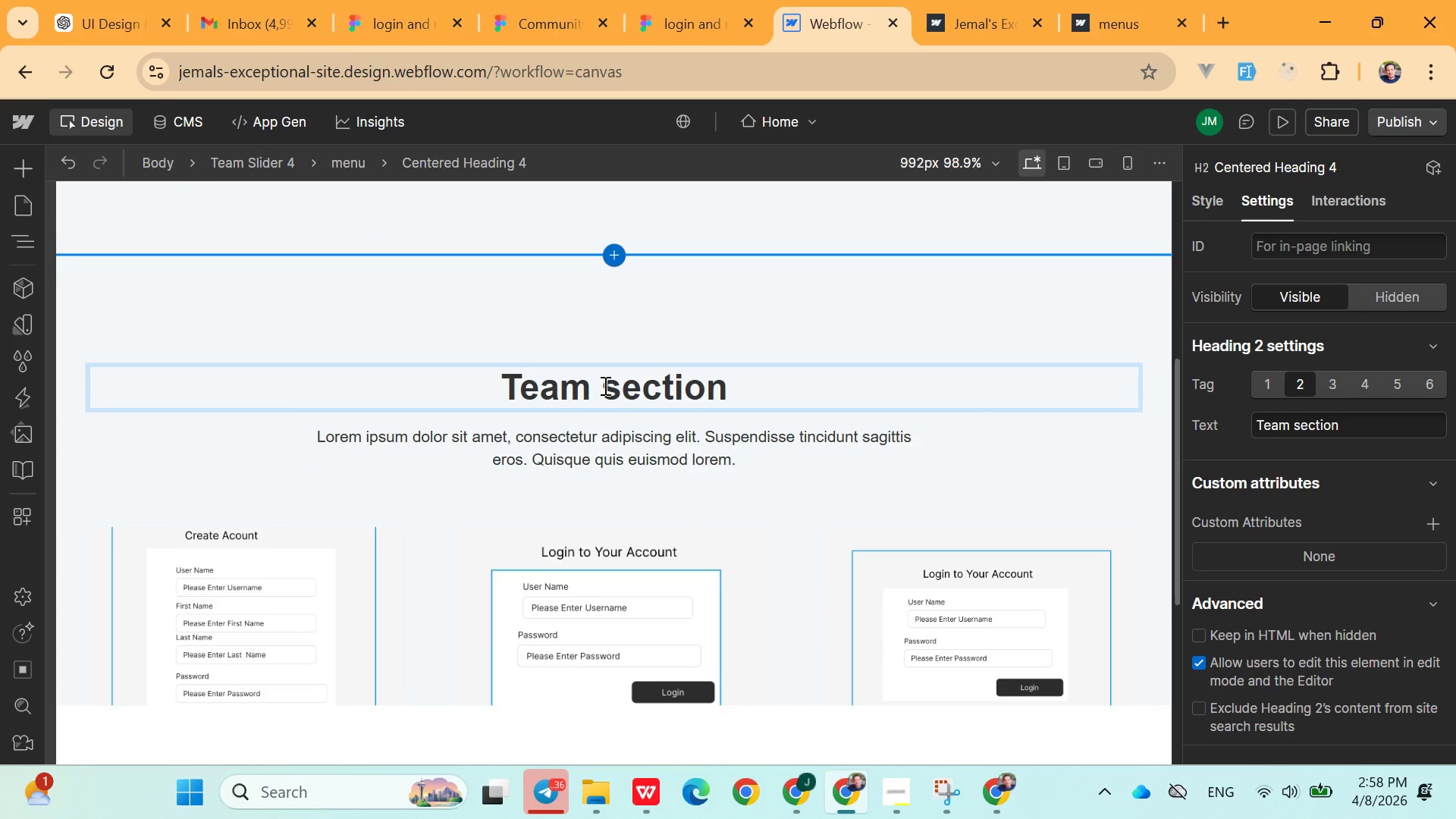 
double_click([604, 385])
 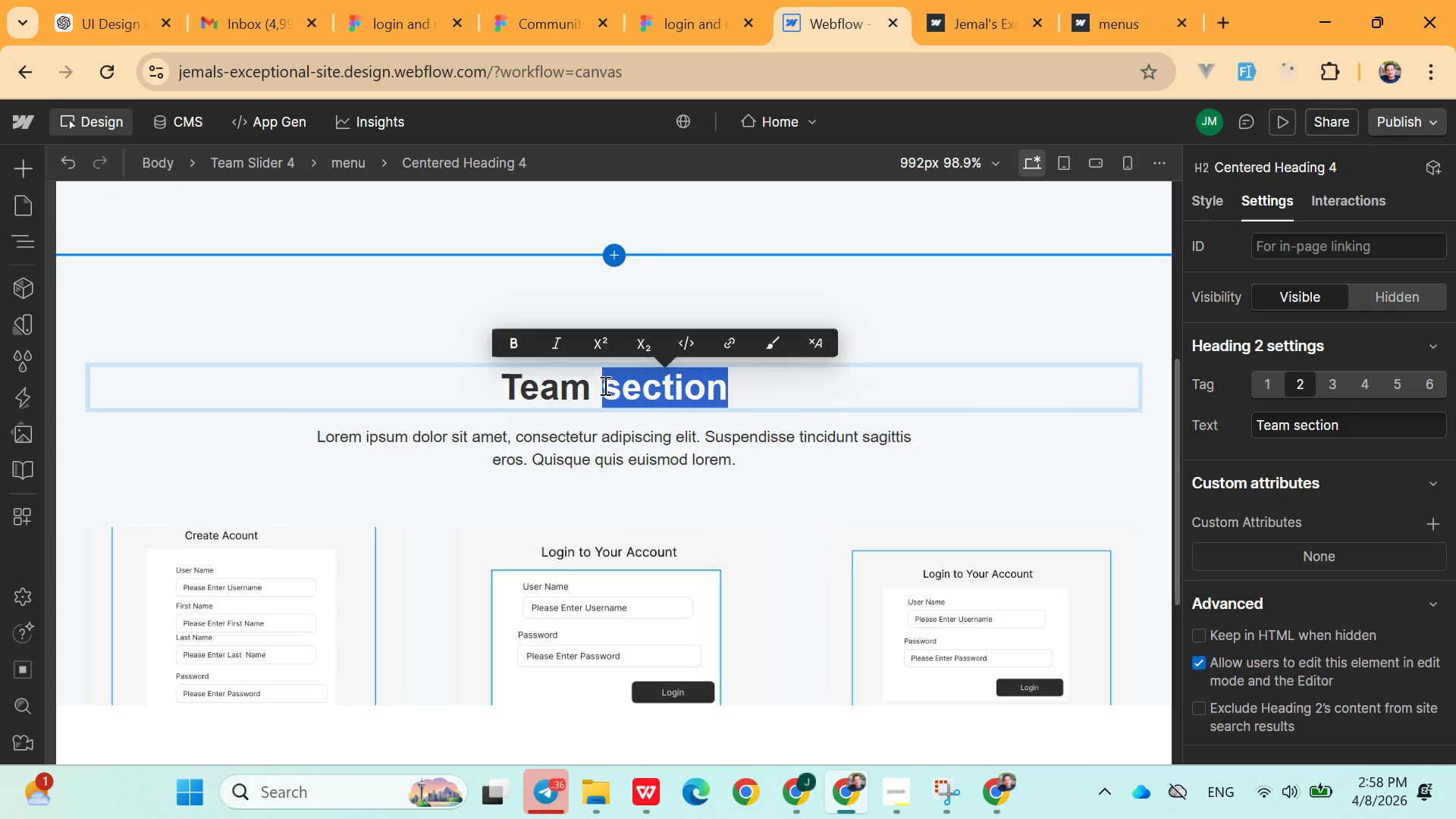 
triple_click([604, 385])
 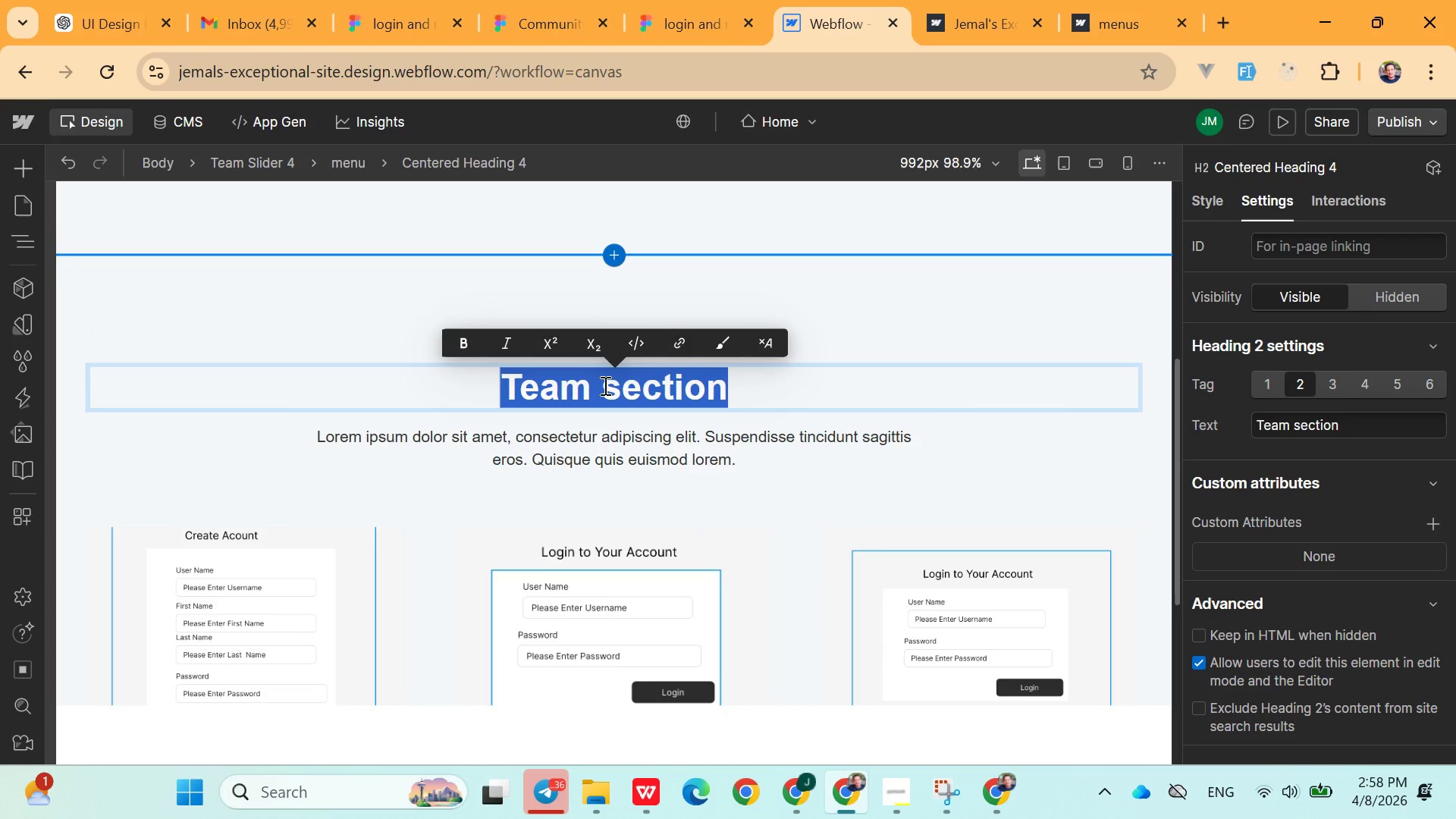 
type(Menu)
 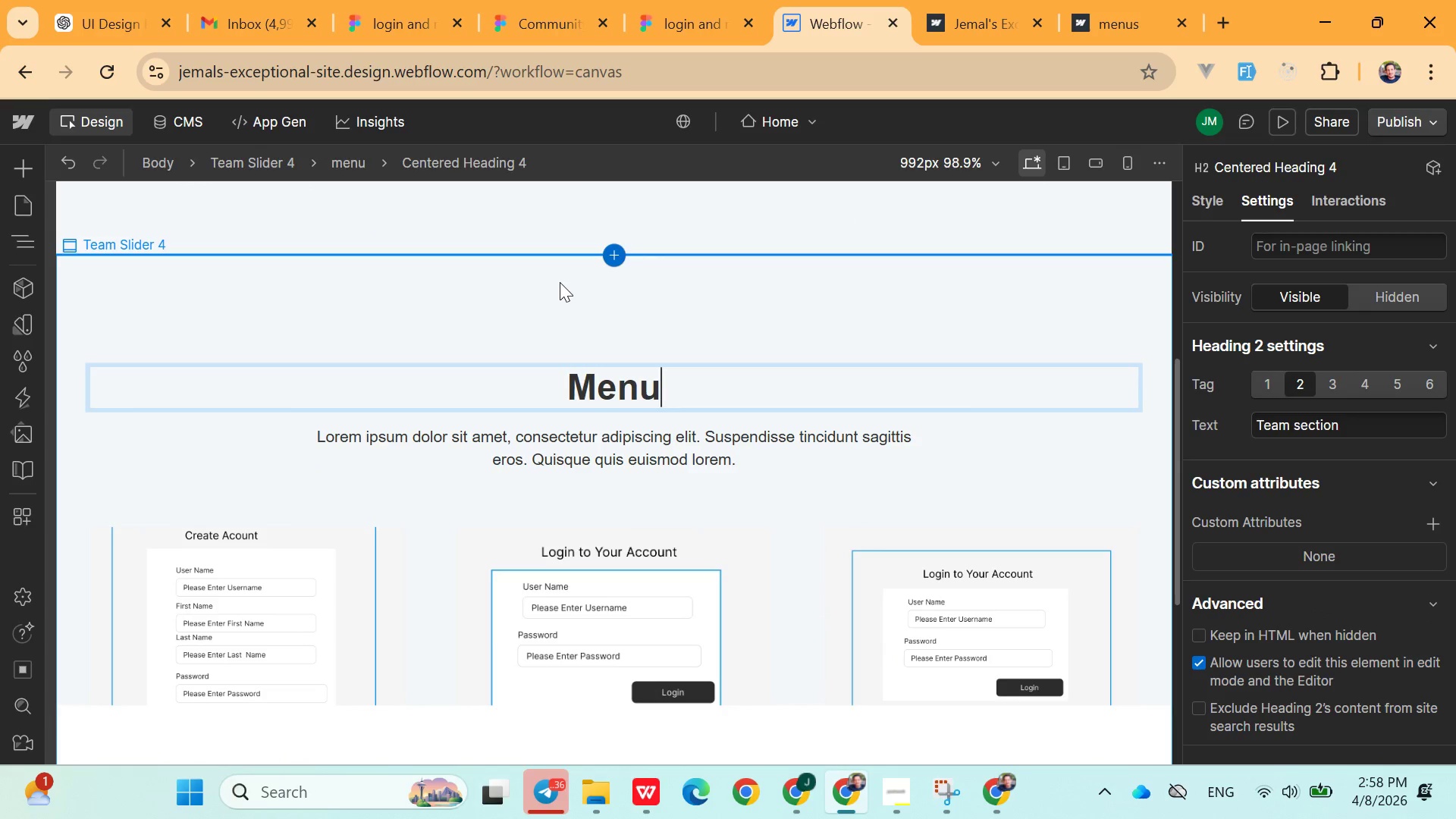 
left_click([551, 322])
 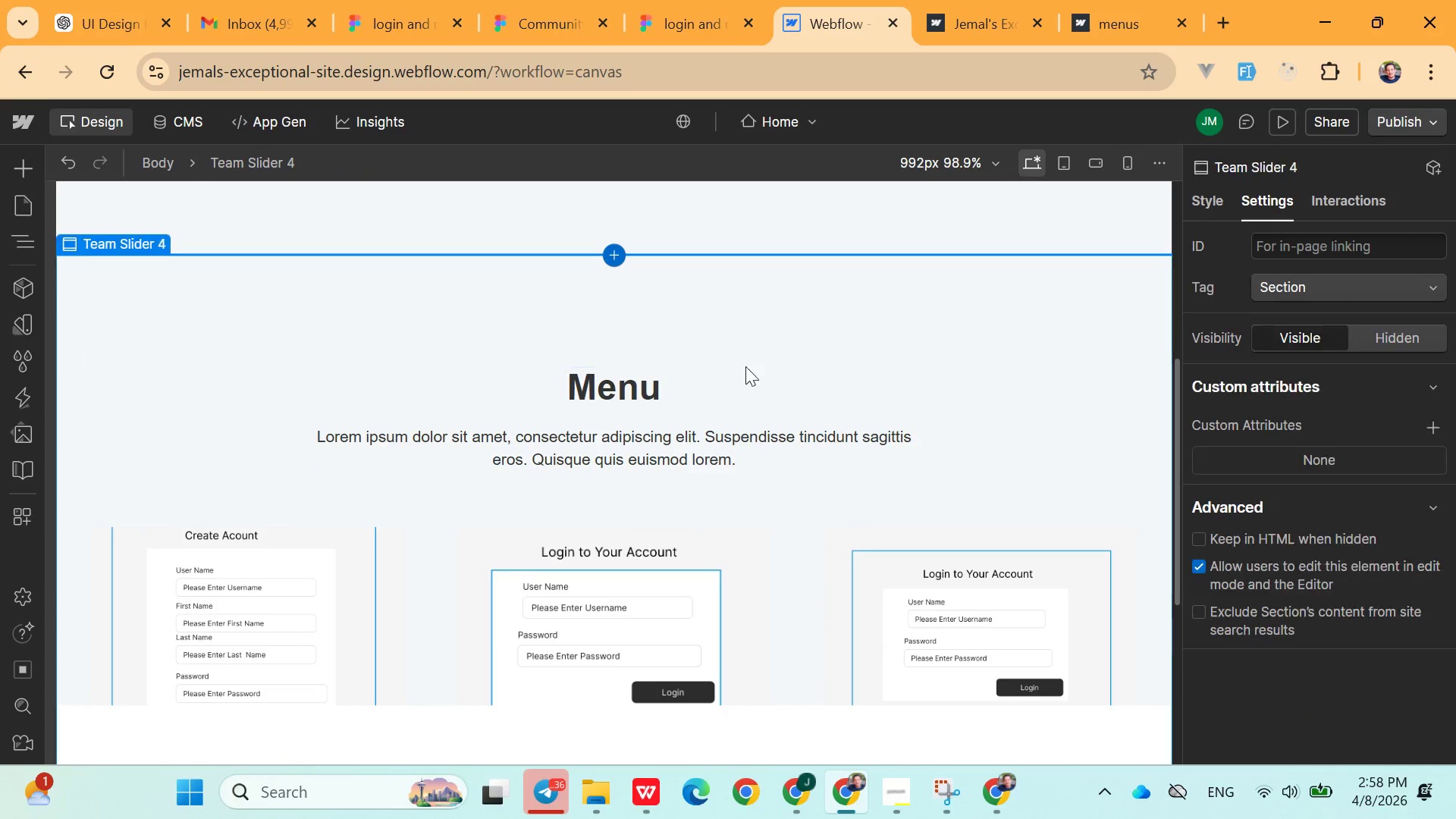 
scroll: coordinate [707, 710], scroll_direction: down, amount: 6.0
 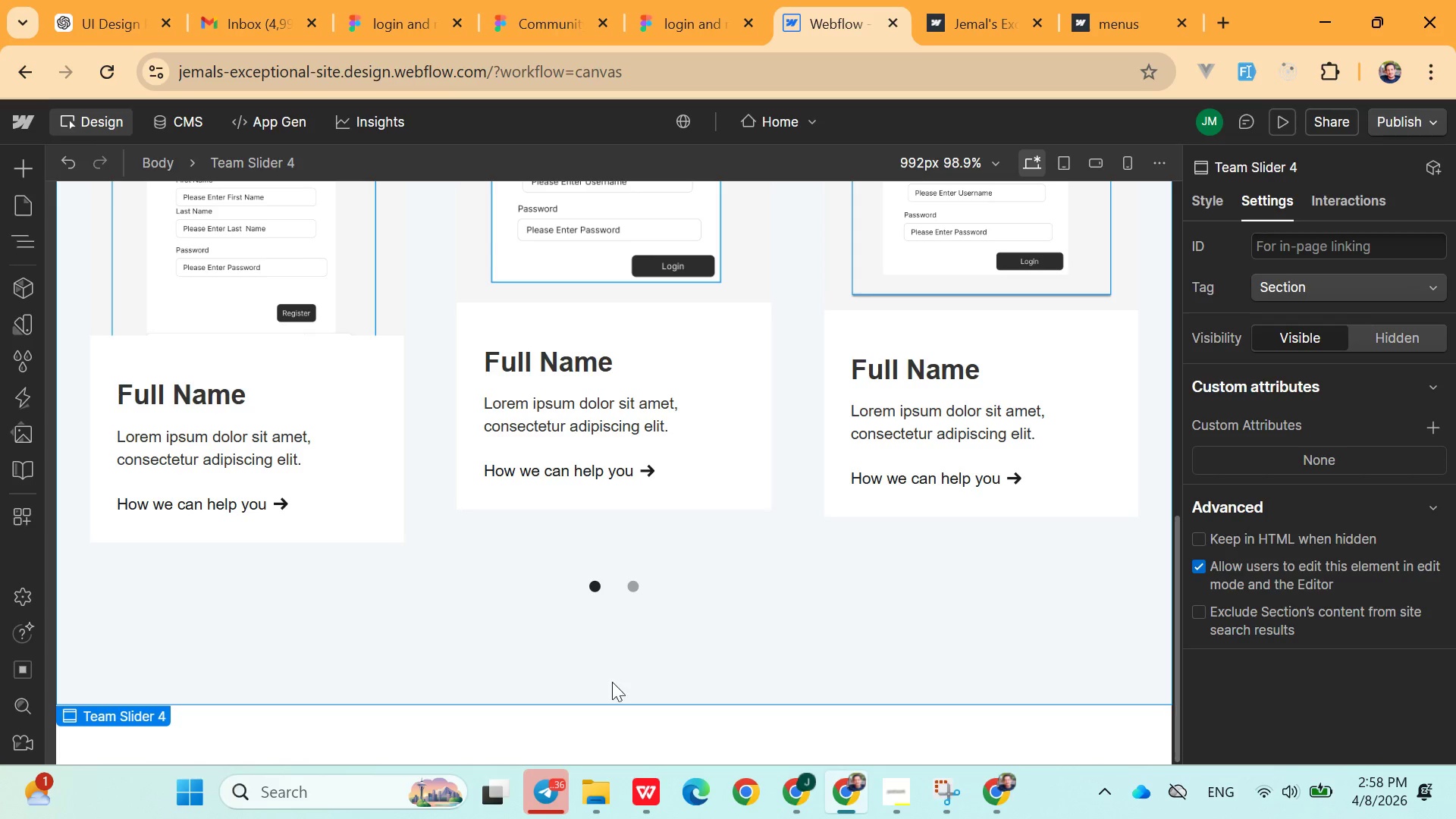 
mouse_move([601, 695])
 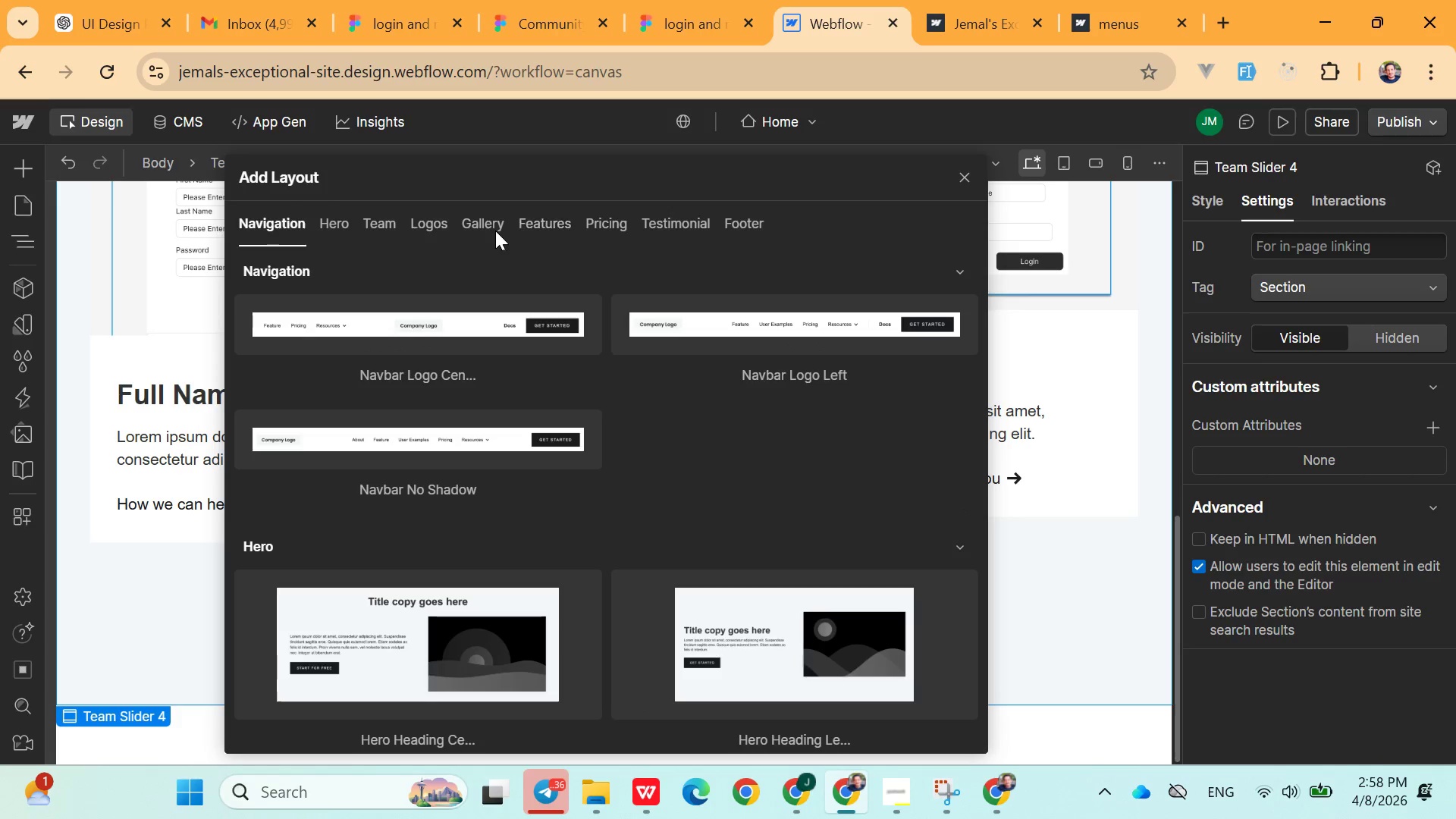 
wait(6.05)
 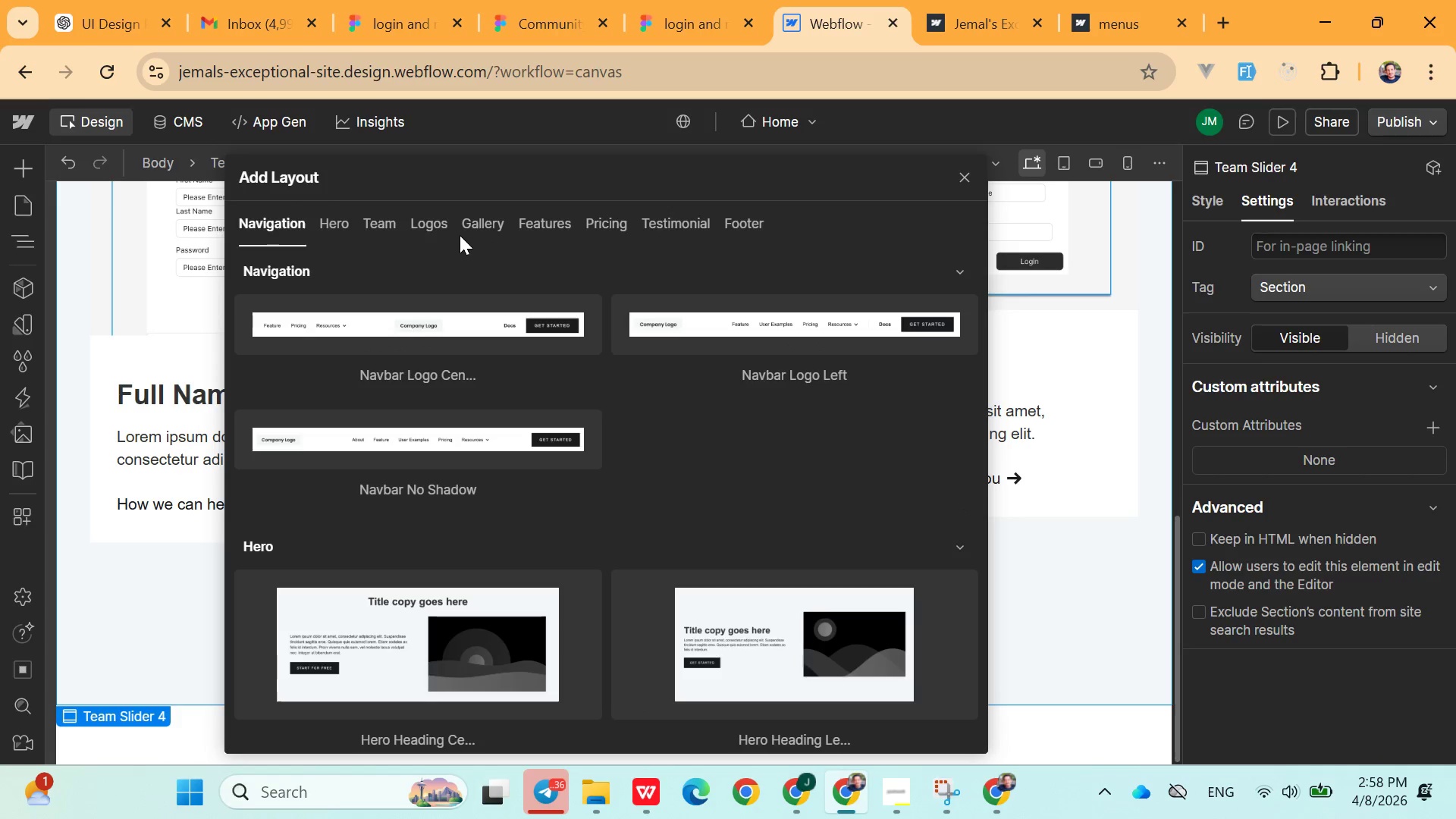 
left_click([733, 217])
 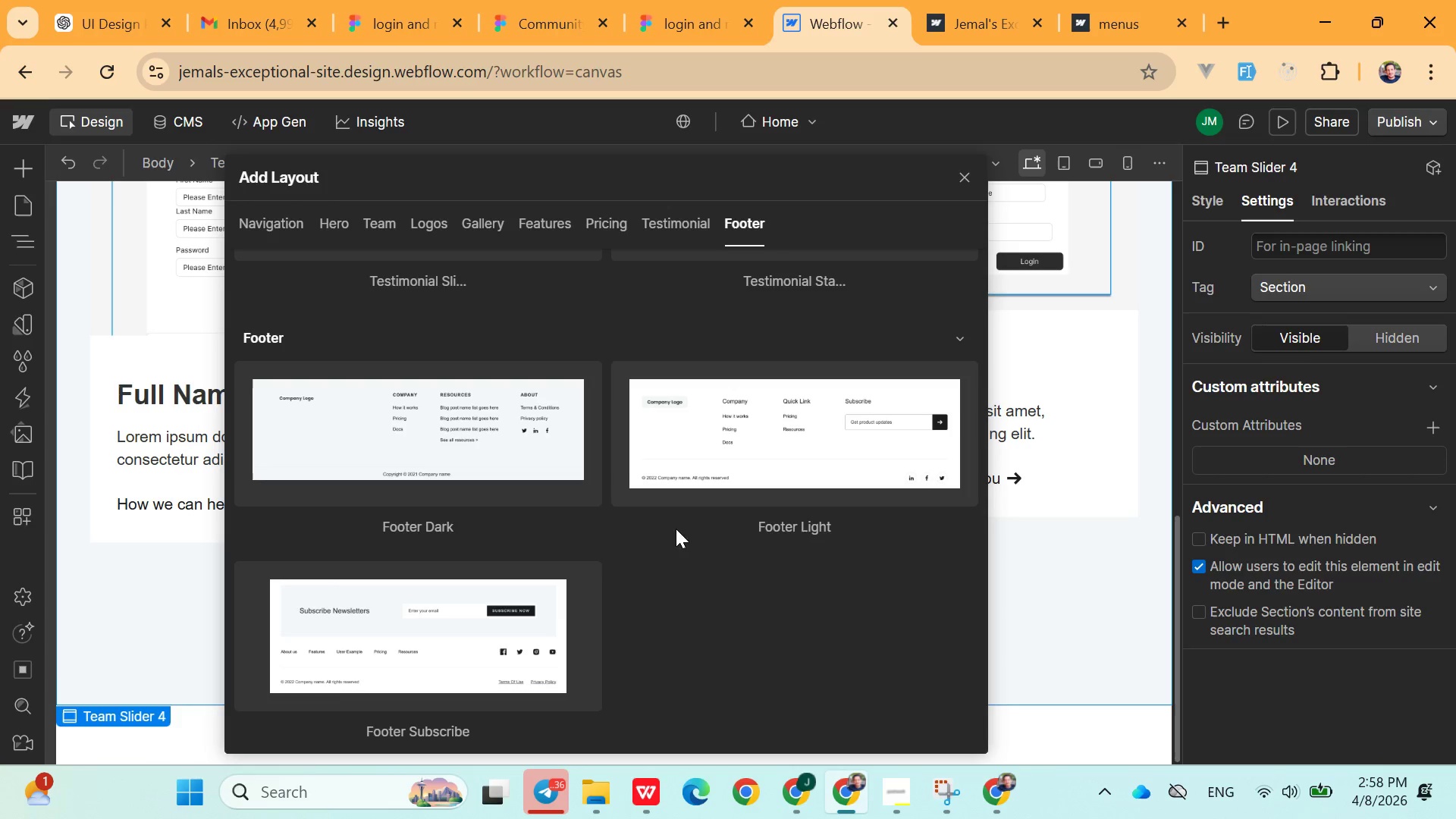 
left_click_drag(start_coordinate=[500, 640], to_coordinate=[504, 640])
 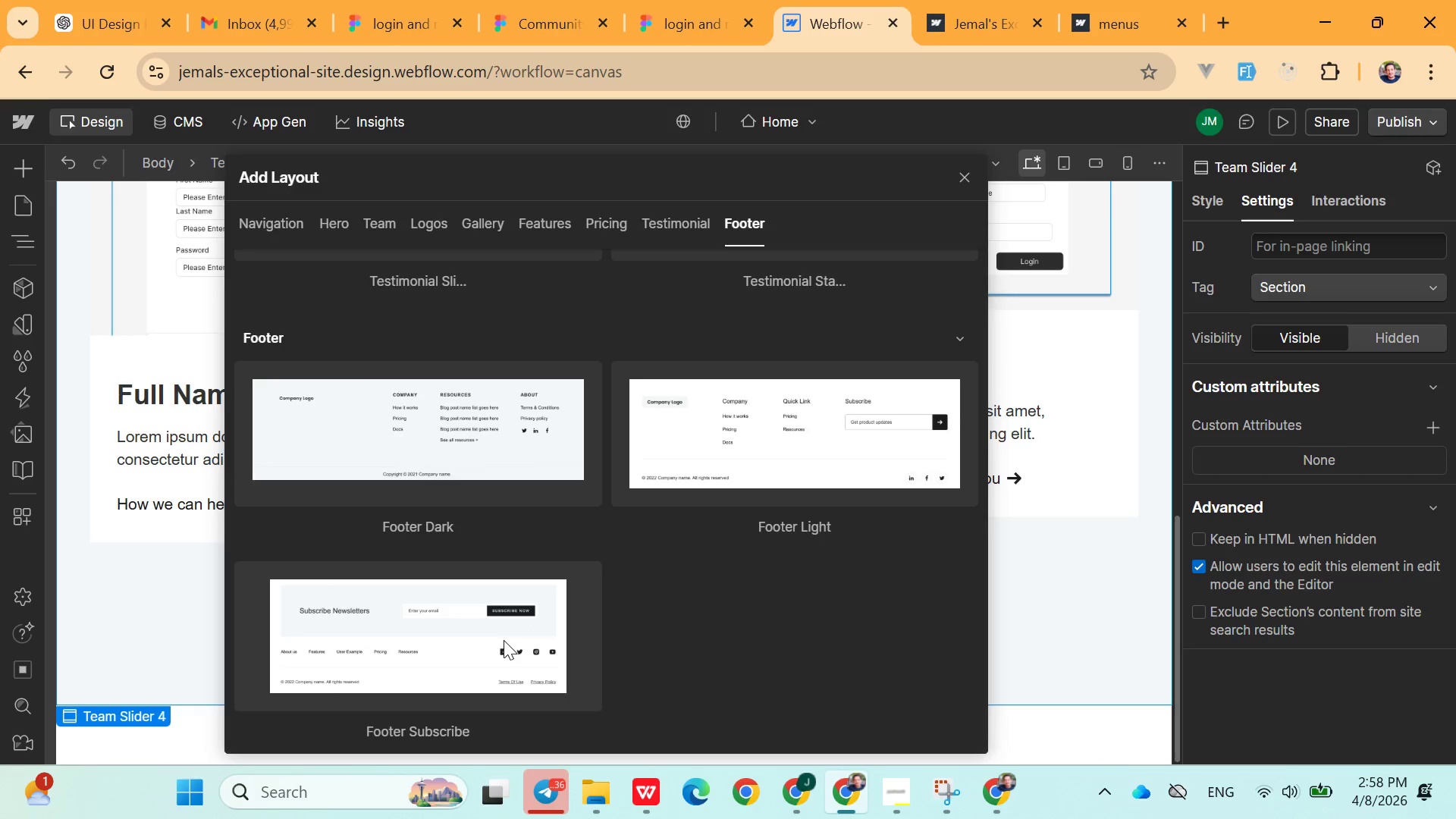 
left_click([504, 640])
 